 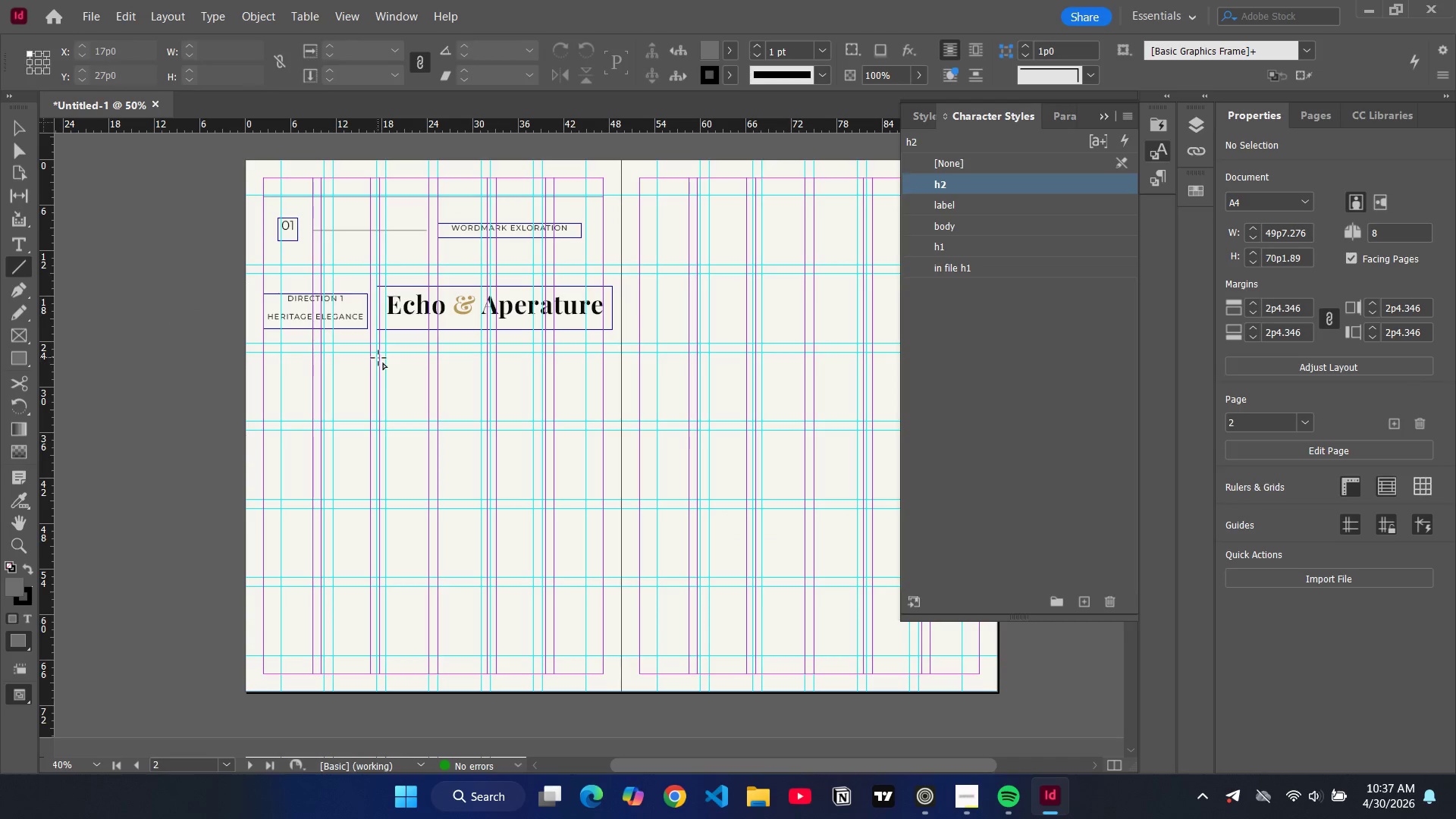 
hold_key(key=ControlLeft, duration=0.78)
 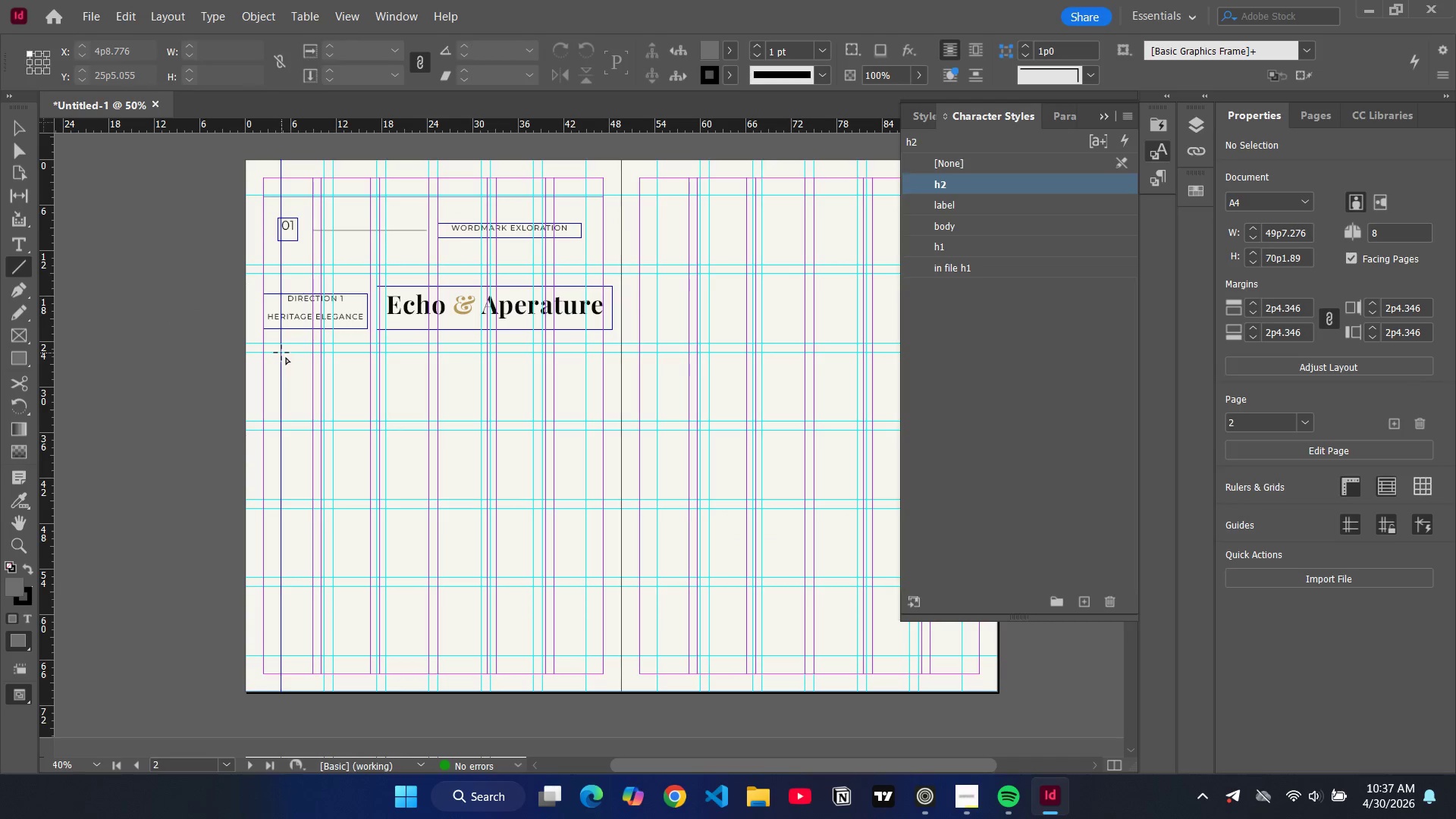 
left_click_drag(start_coordinate=[281, 353], to_coordinate=[601, 352])
 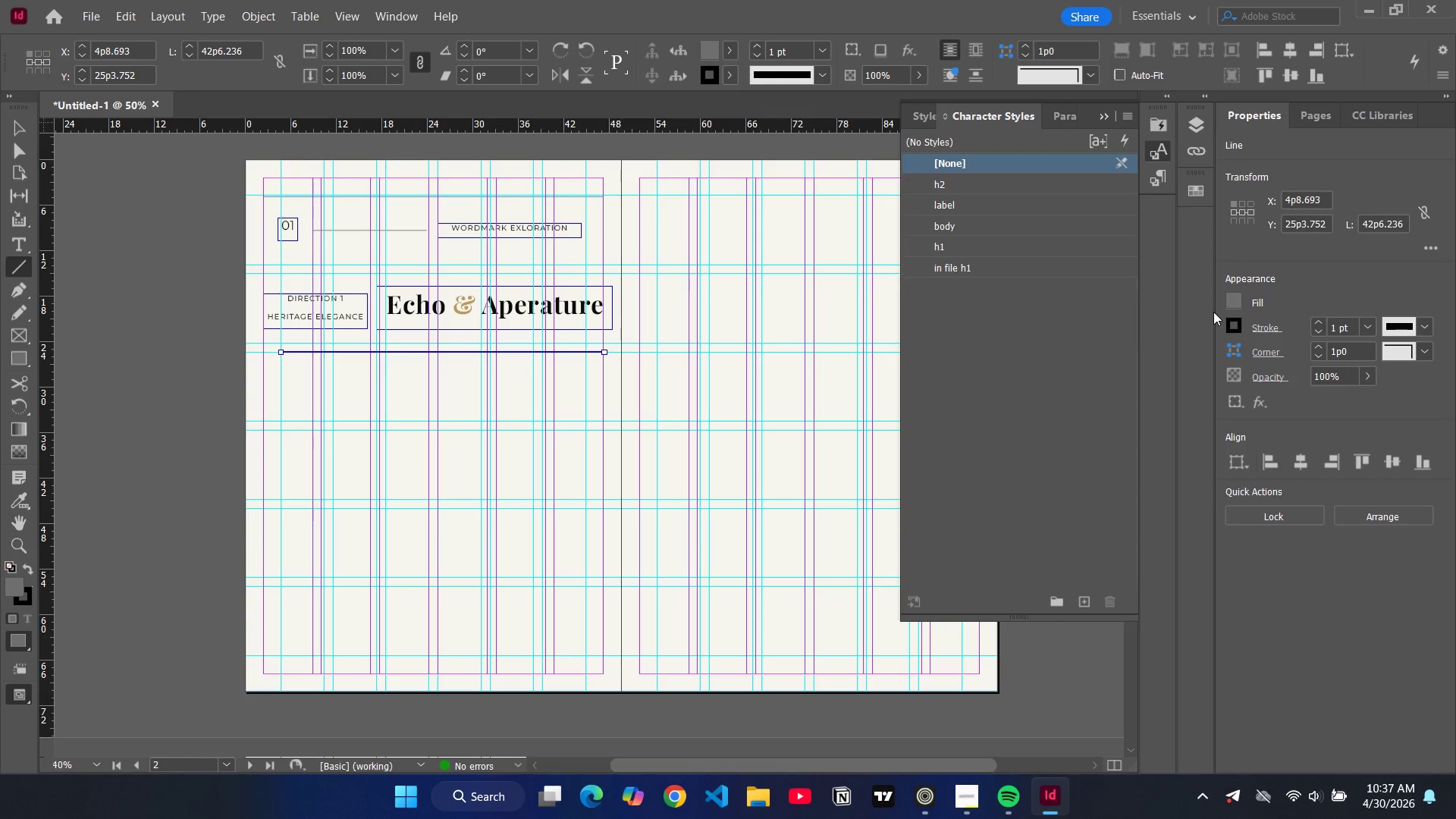 
left_click([1236, 303])
 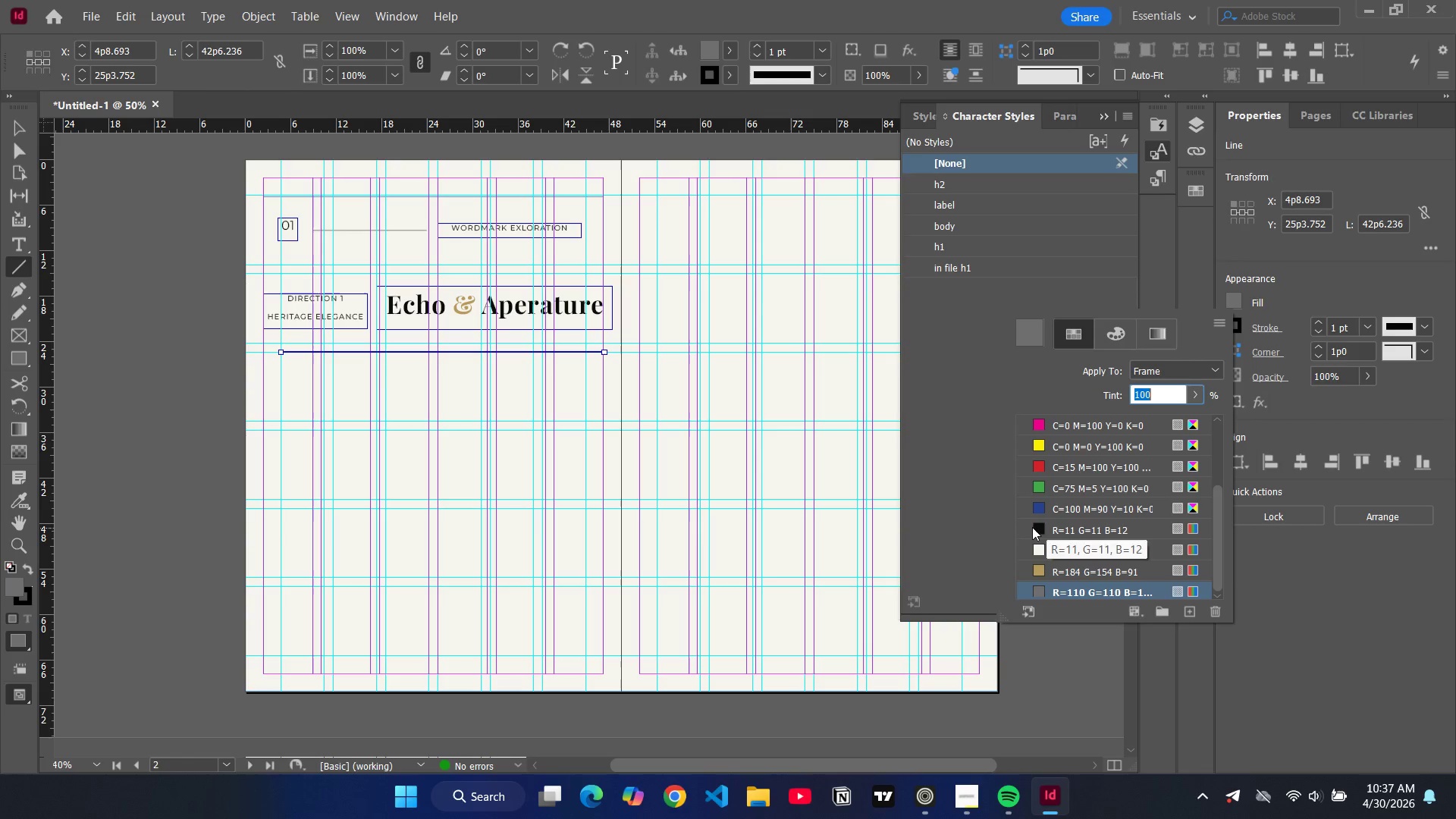 
wait(7.59)
 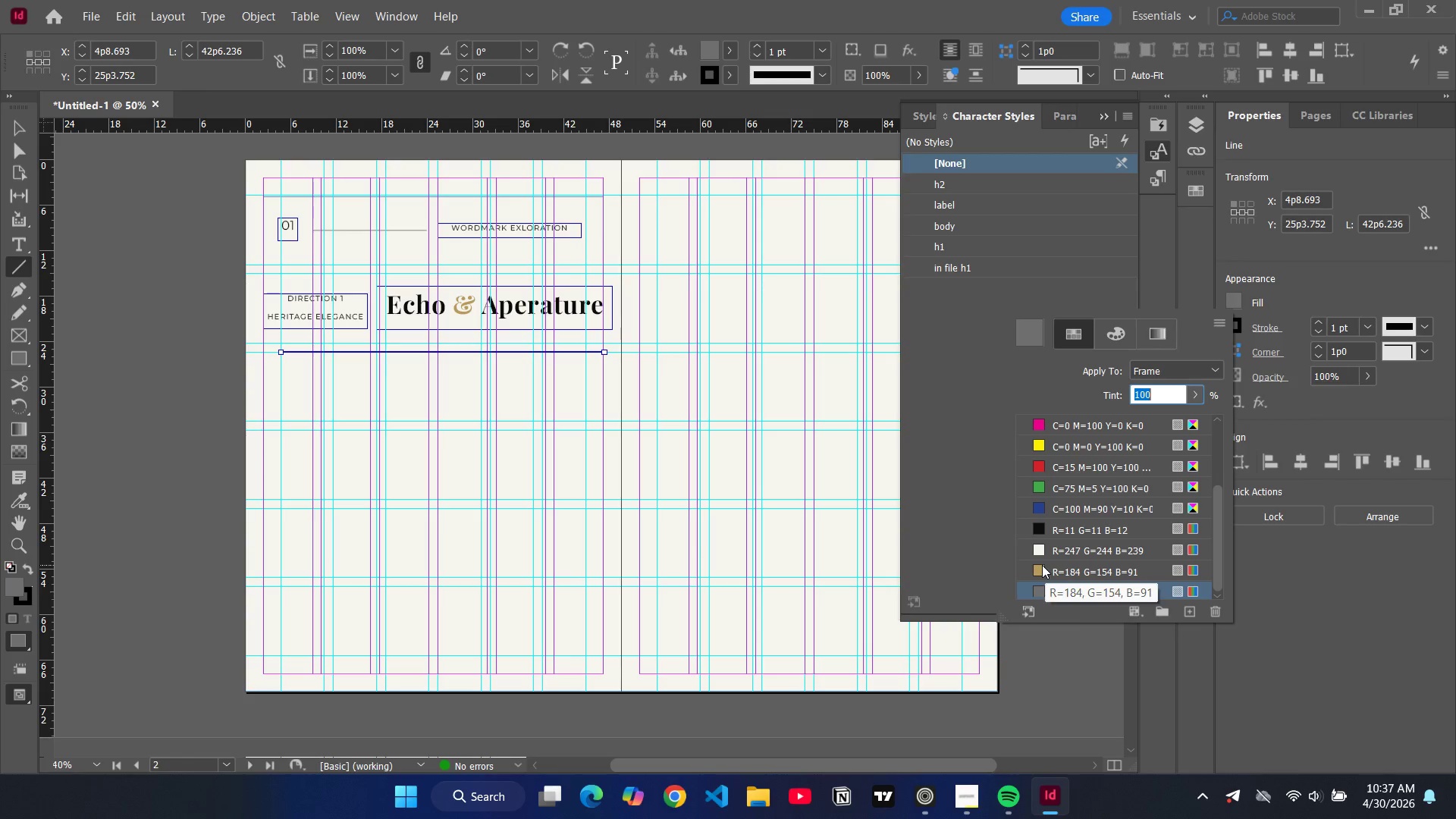 
left_click([7, 127])
 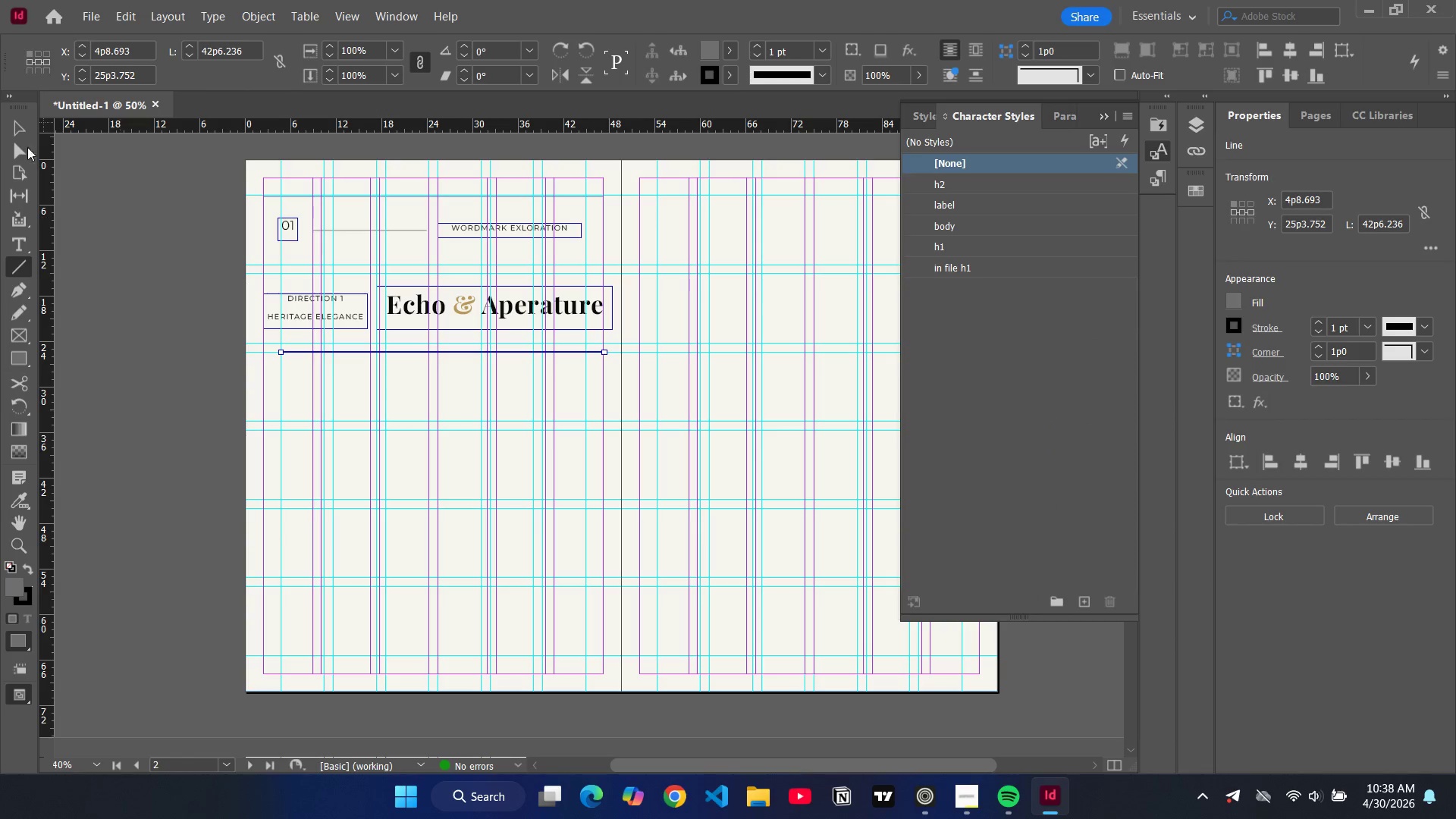 
left_click([14, 127])
 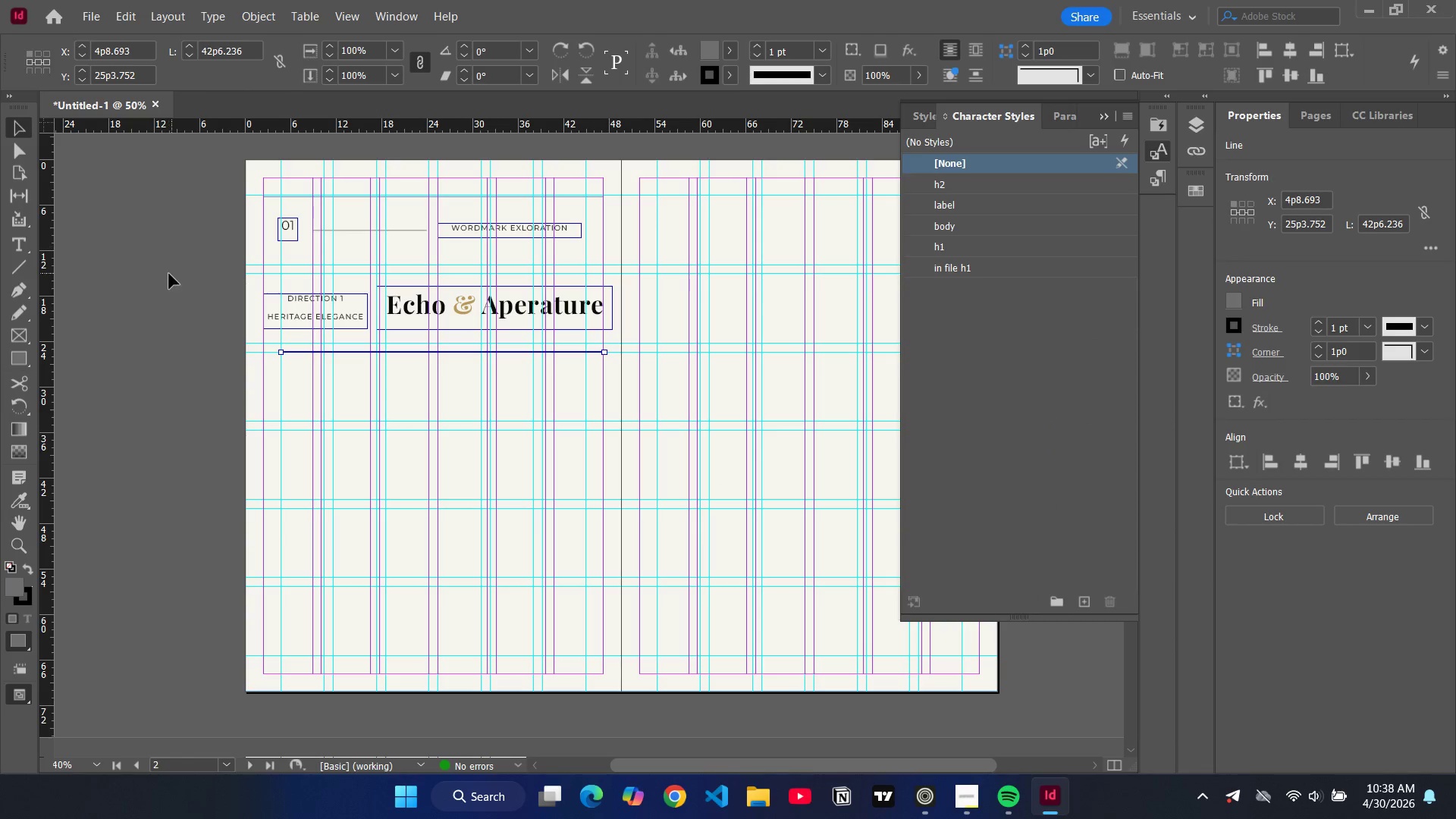 
double_click([168, 278])
 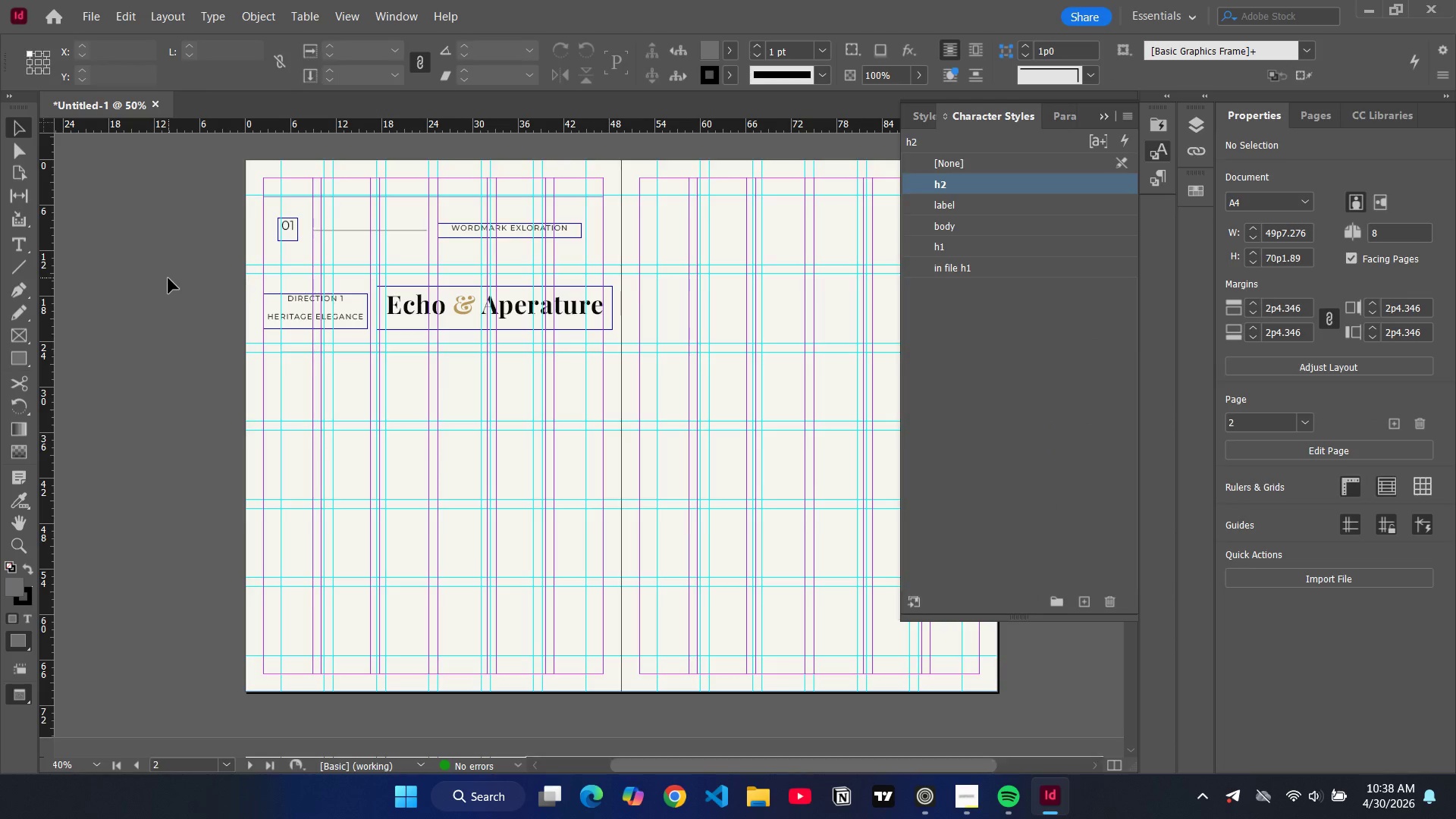 
key(W)
 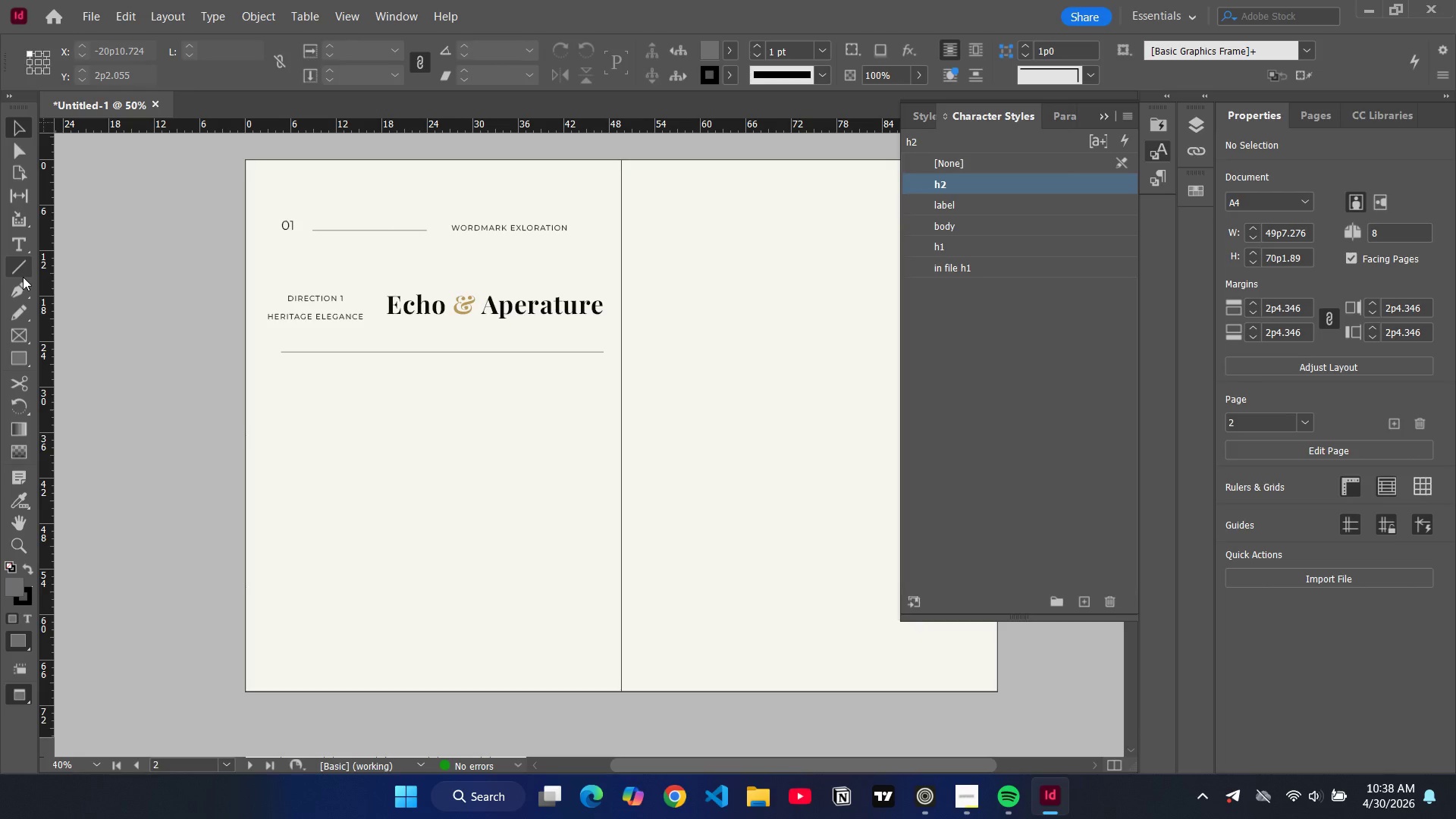 
wait(5.17)
 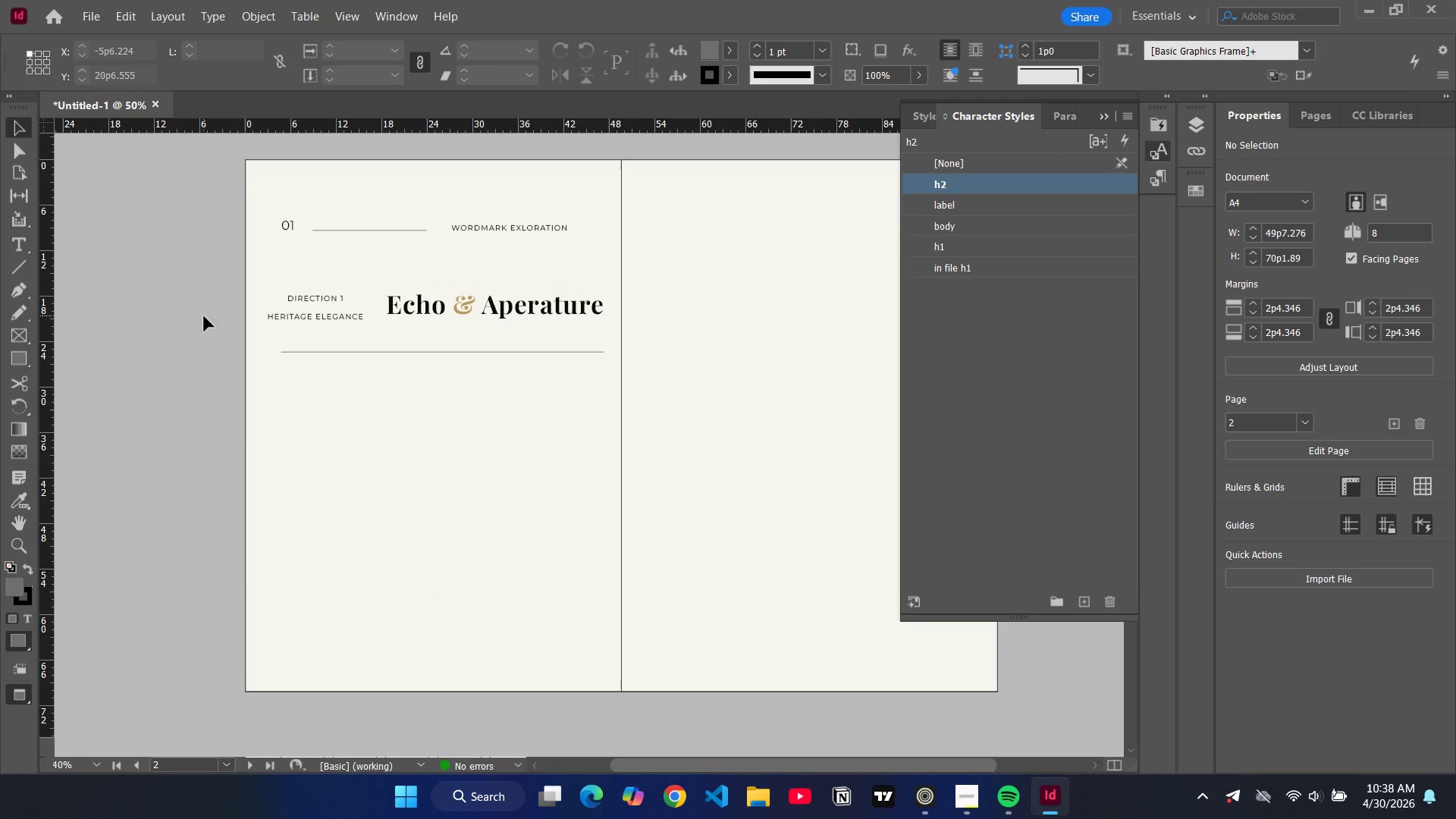 
key(W)
 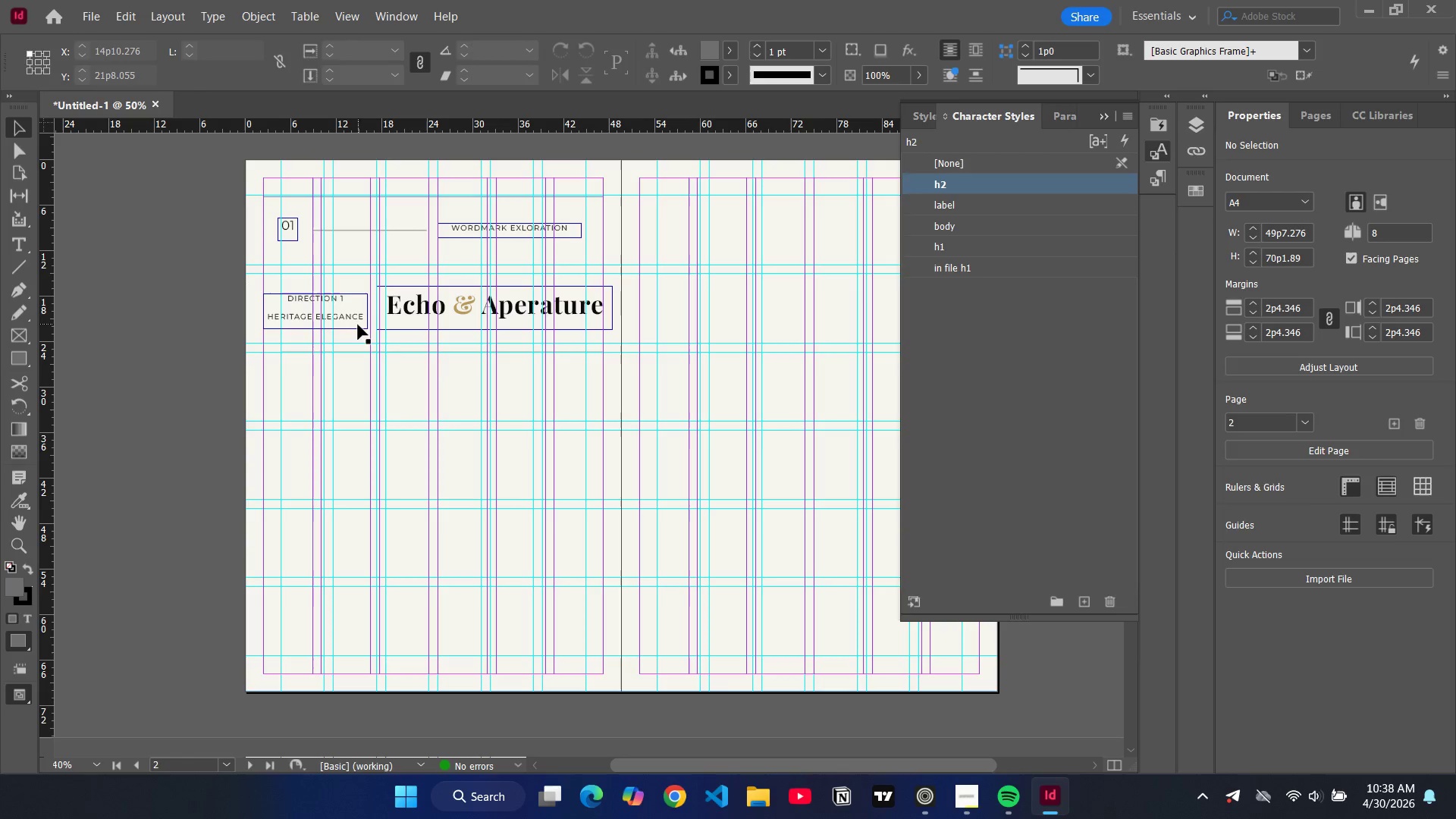 
left_click([357, 325])
 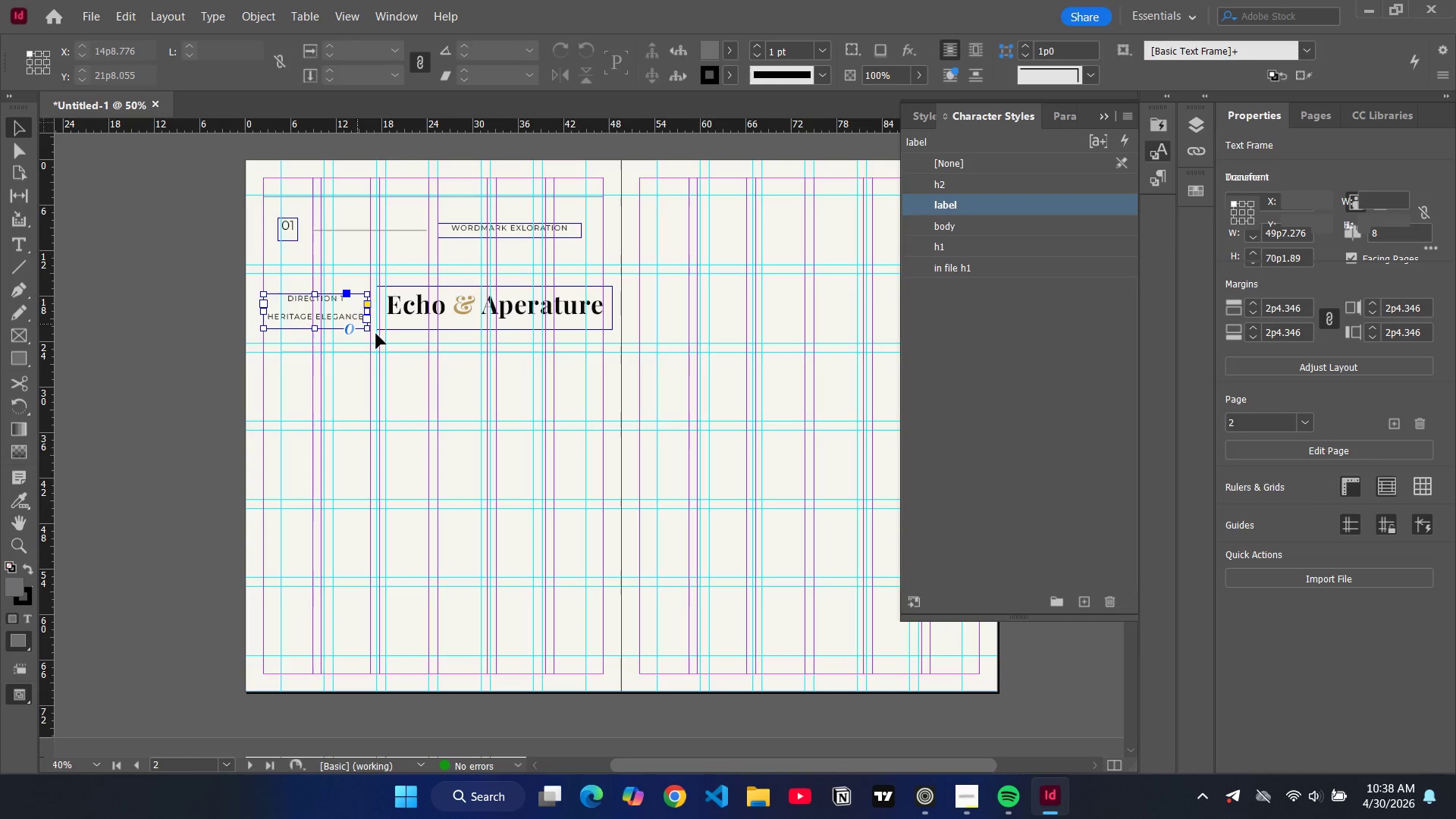 
key(Control+C)
 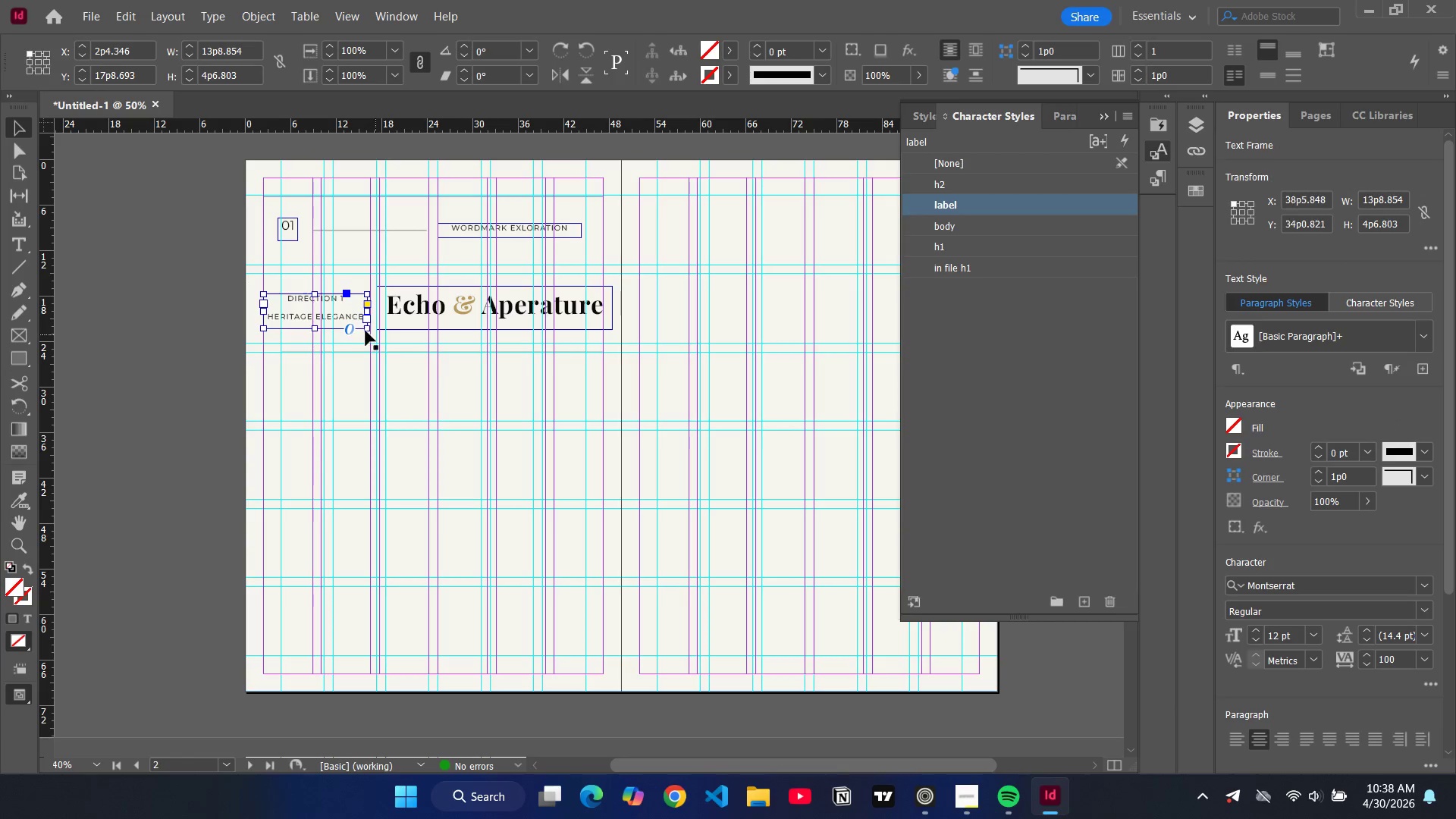 
key(Control+V)
 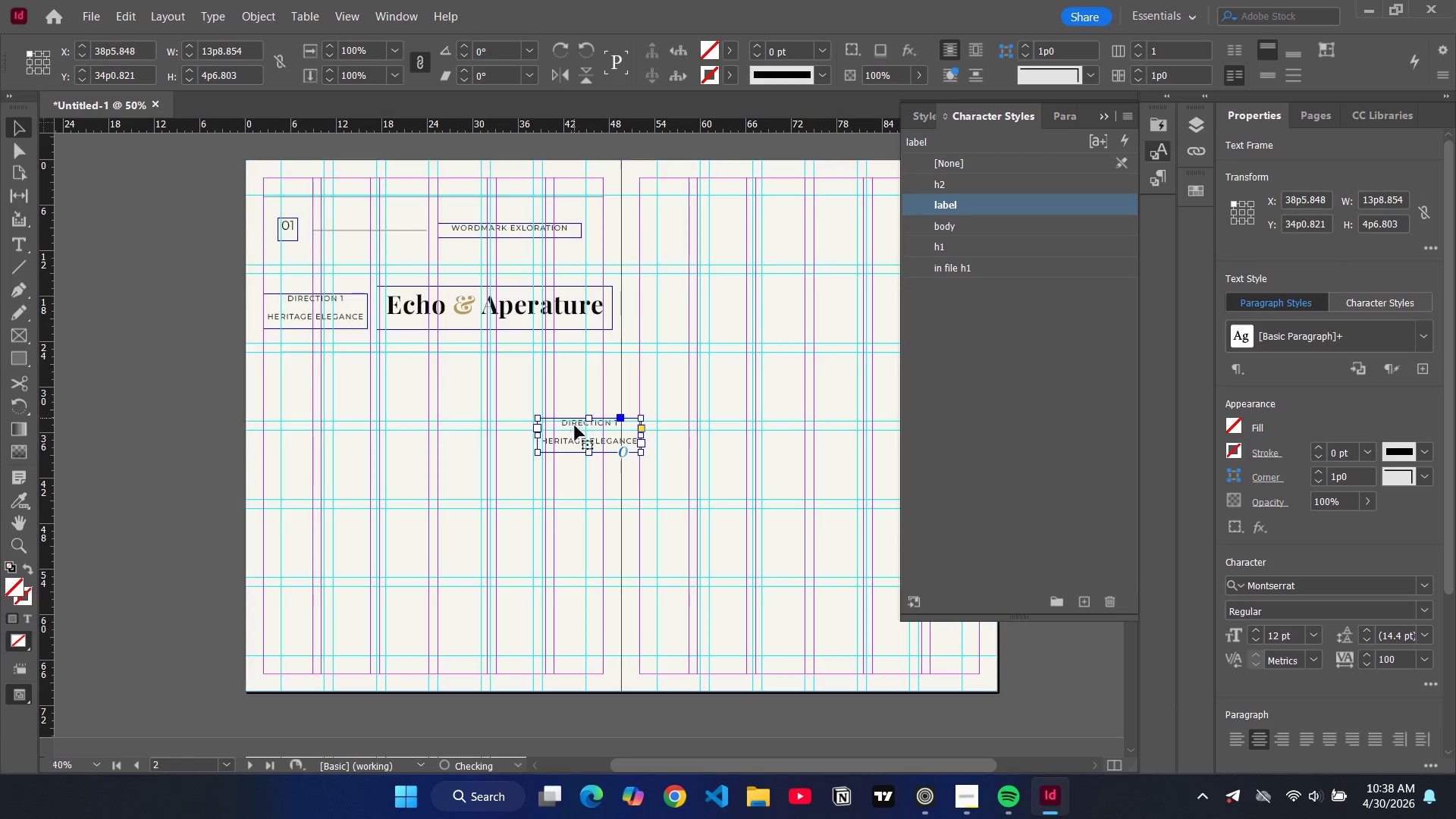 
left_click_drag(start_coordinate=[579, 432], to_coordinate=[305, 384])
 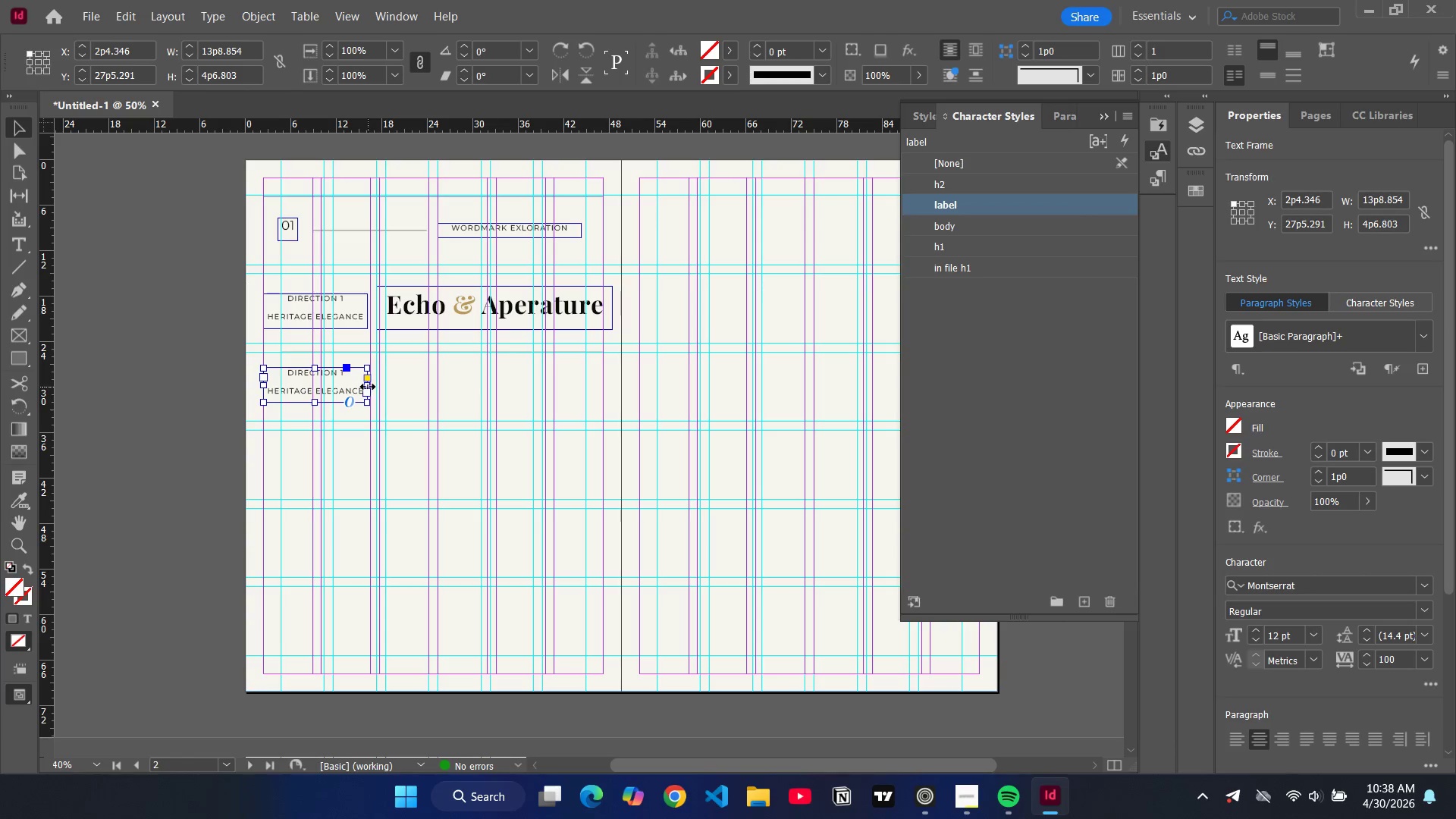 
left_click_drag(start_coordinate=[368, 387], to_coordinate=[372, 387])
 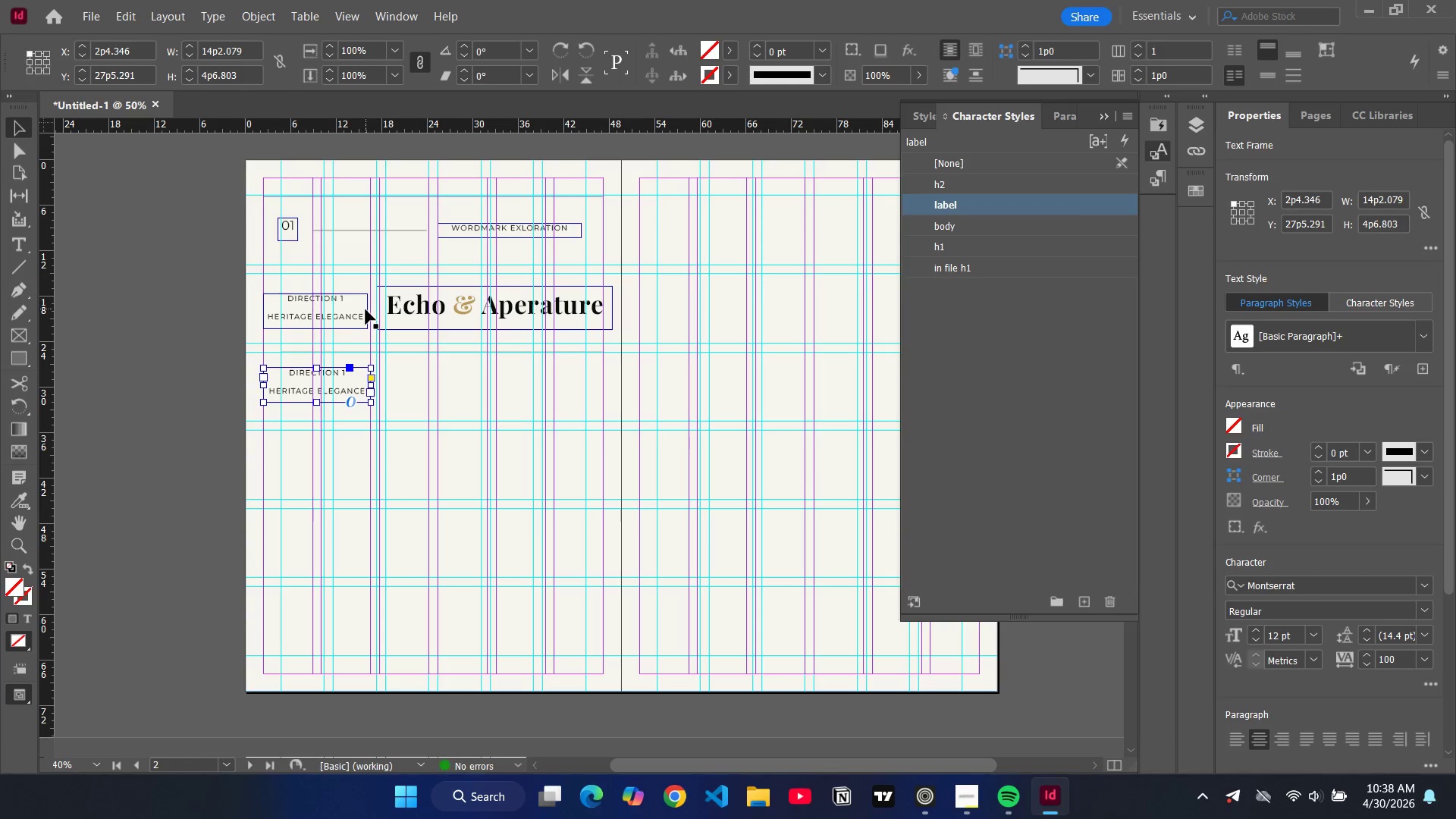 
left_click([366, 309])
 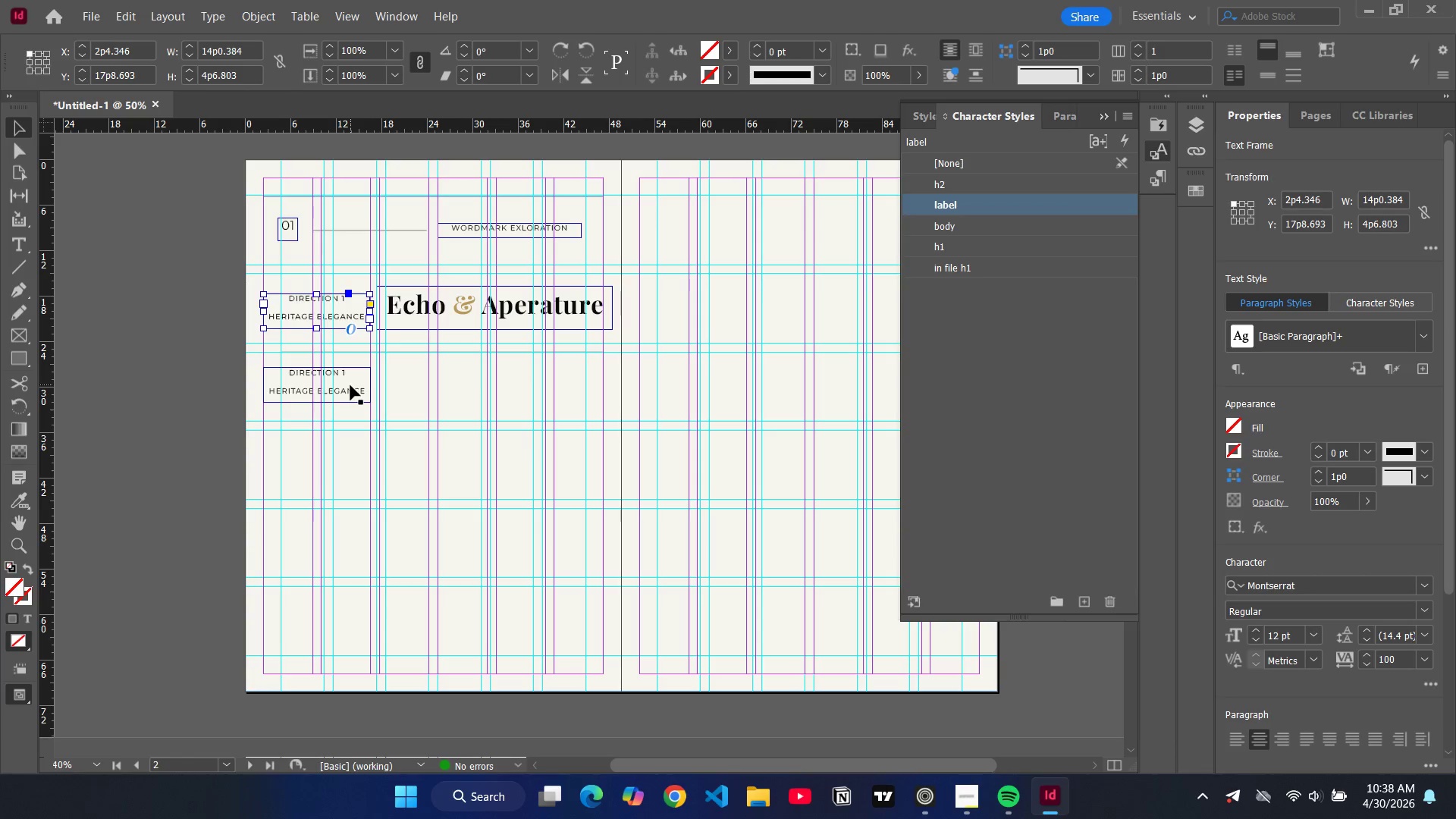 
left_click([215, 410])
 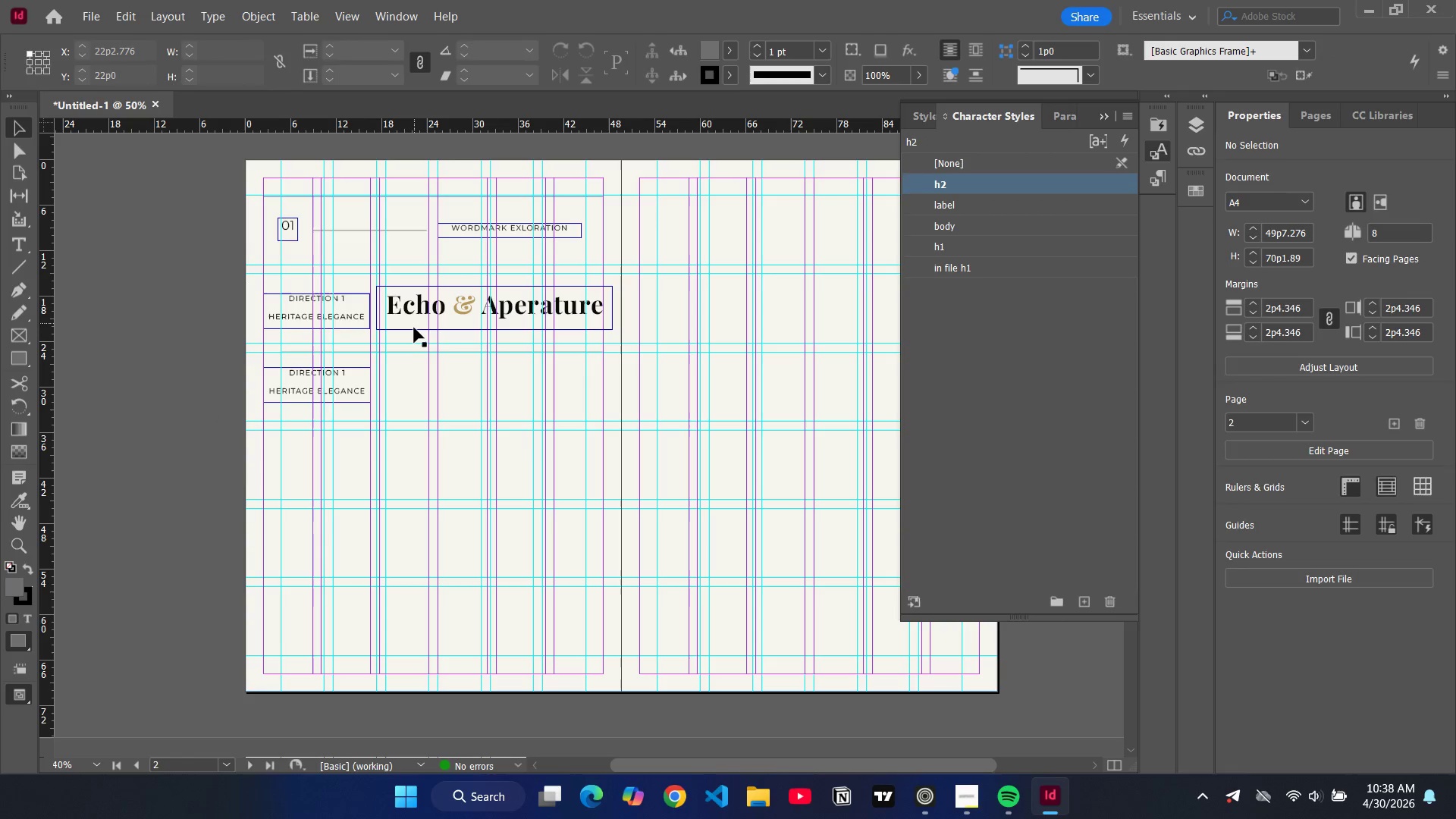 
left_click([414, 326])
 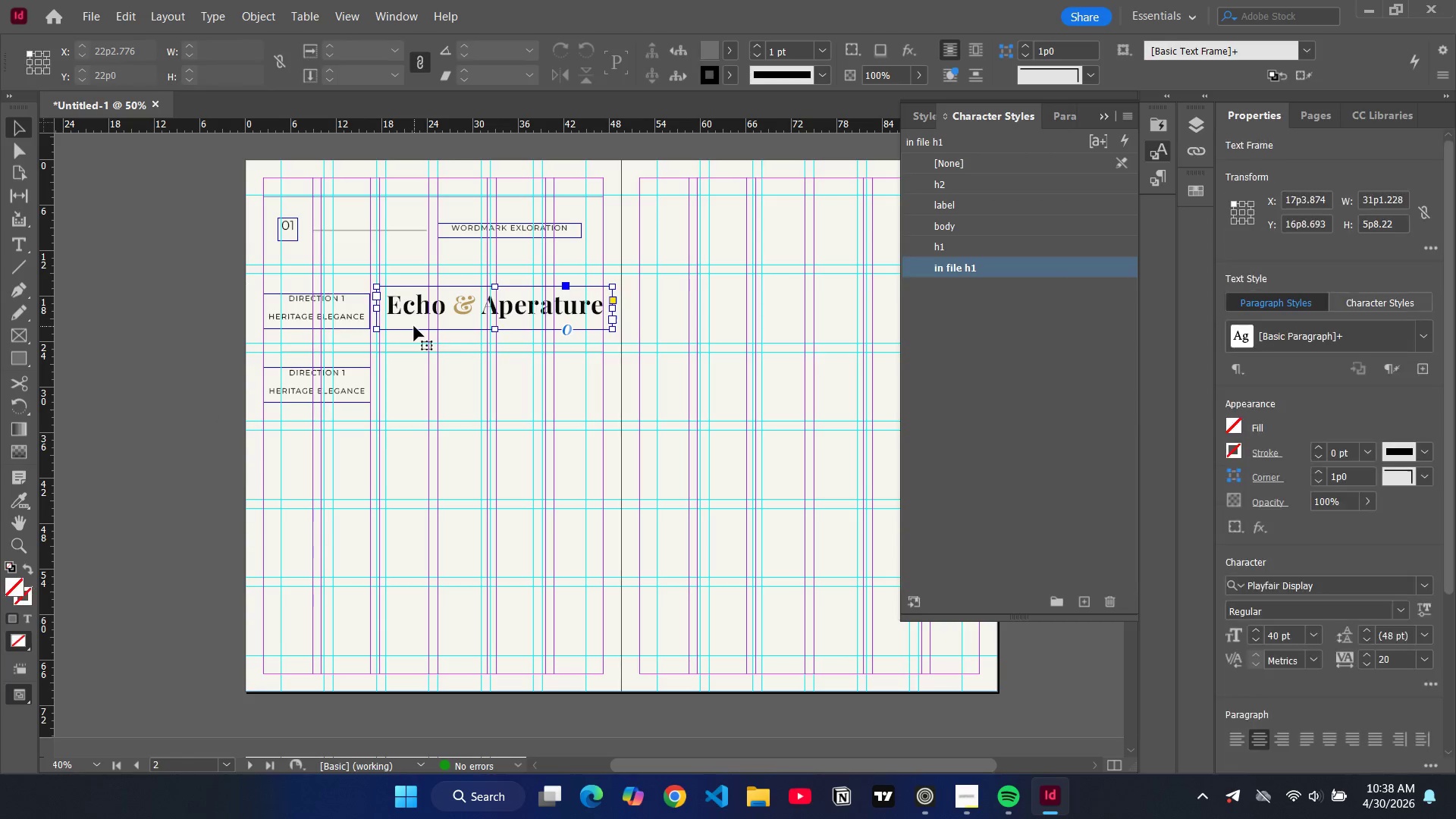 
key(Control+C)
 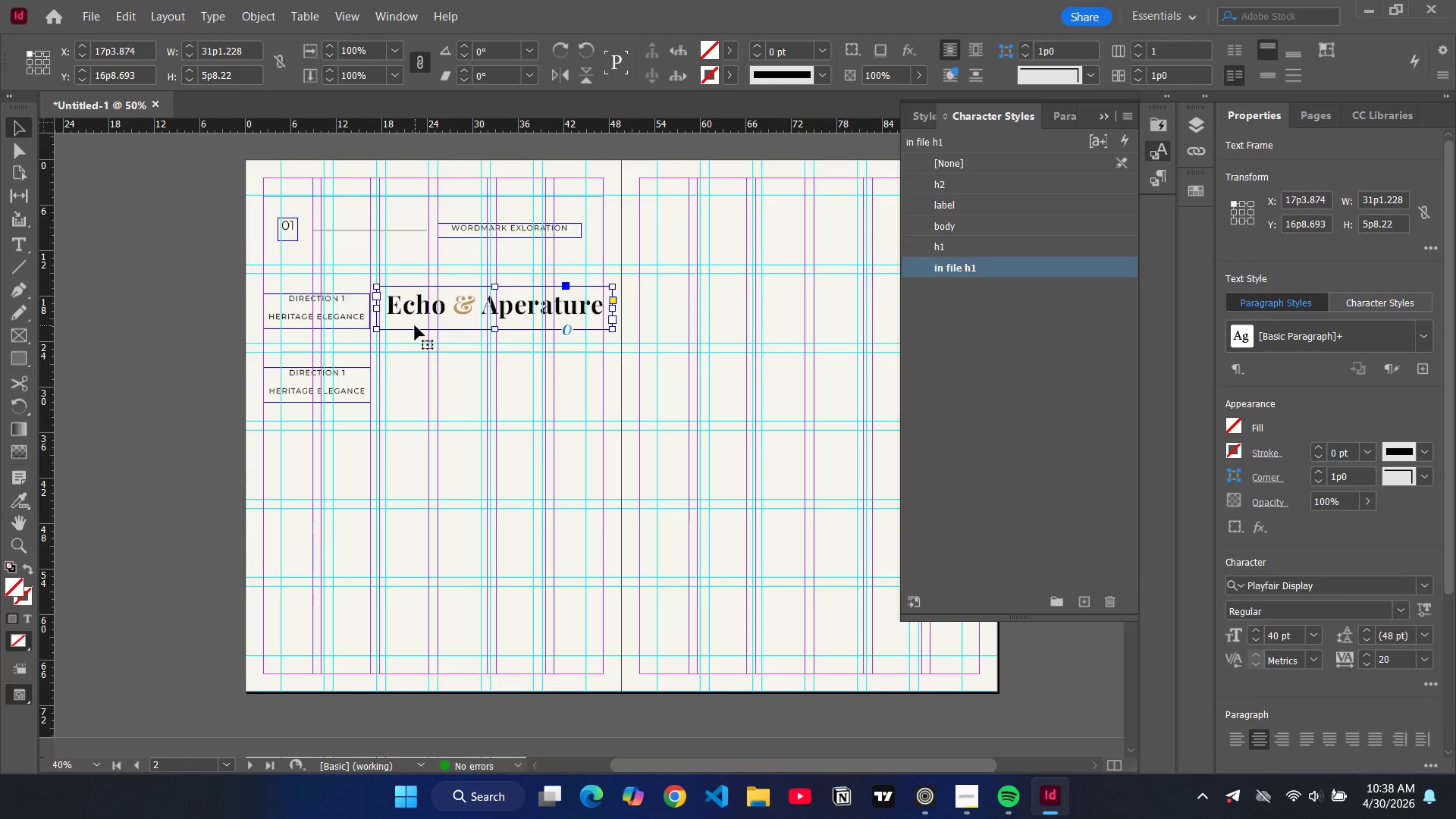 
key(Control+V)
 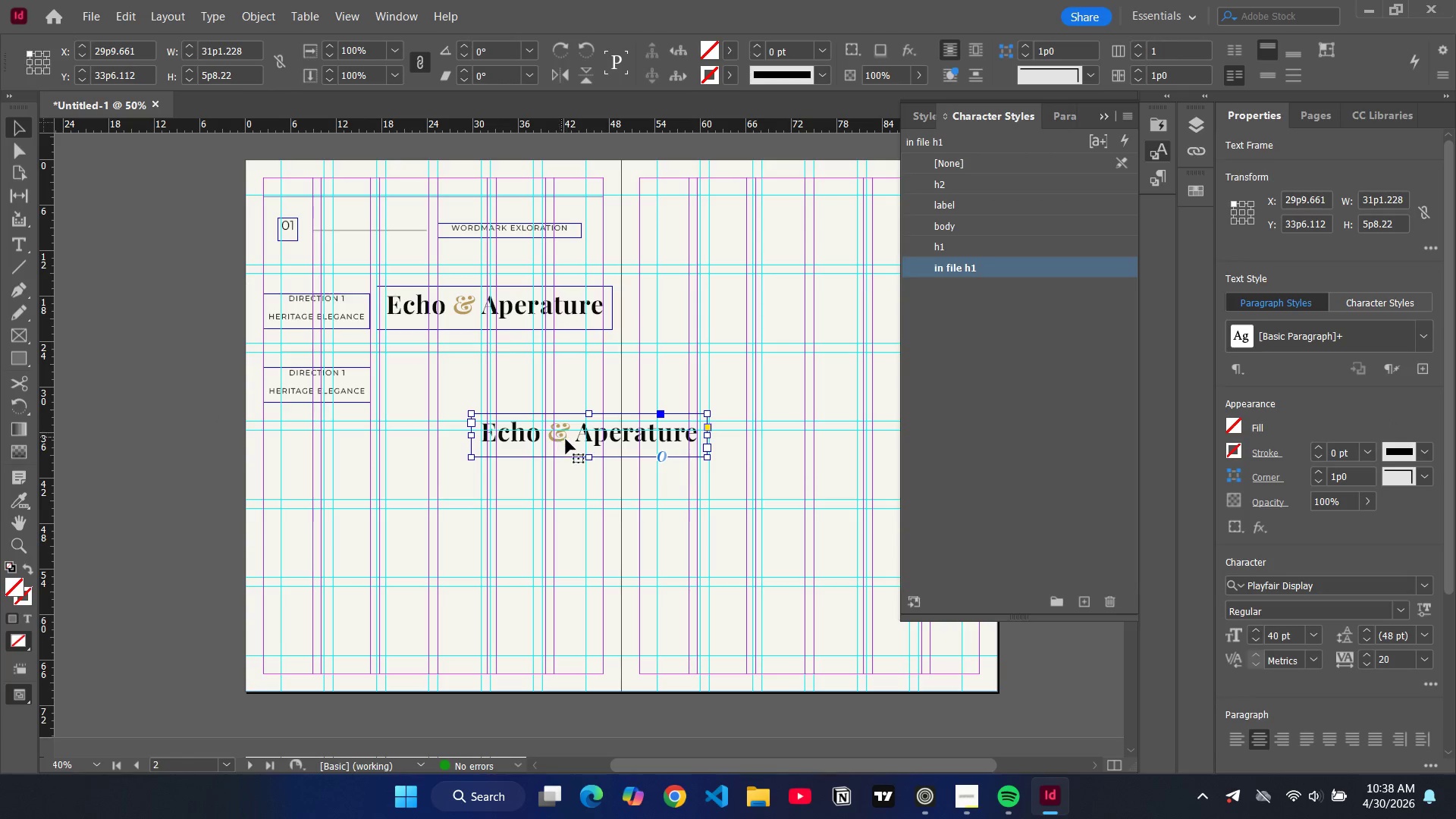 
left_click_drag(start_coordinate=[566, 440], to_coordinate=[475, 389])
 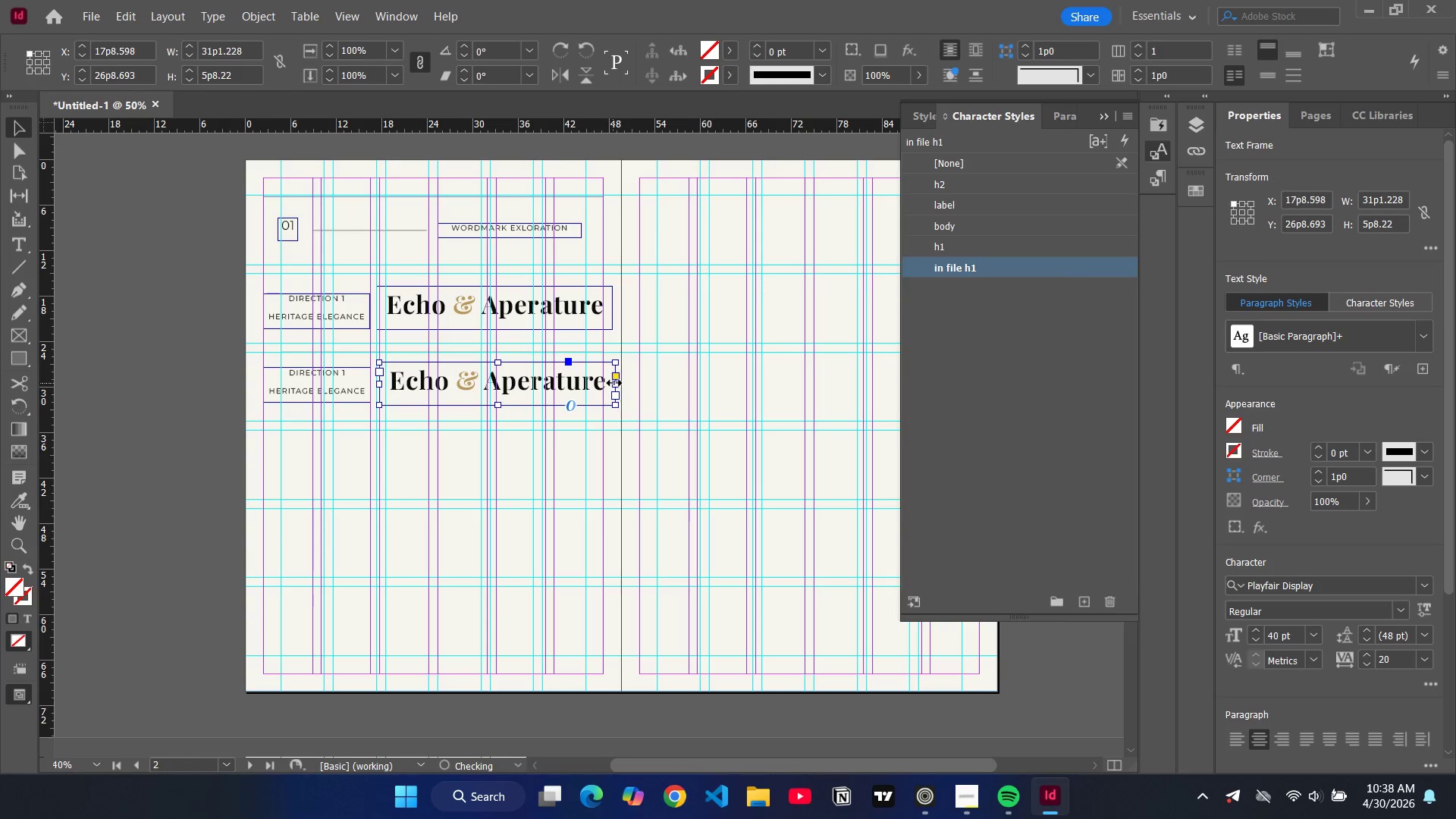 
left_click_drag(start_coordinate=[614, 383], to_coordinate=[602, 384])
 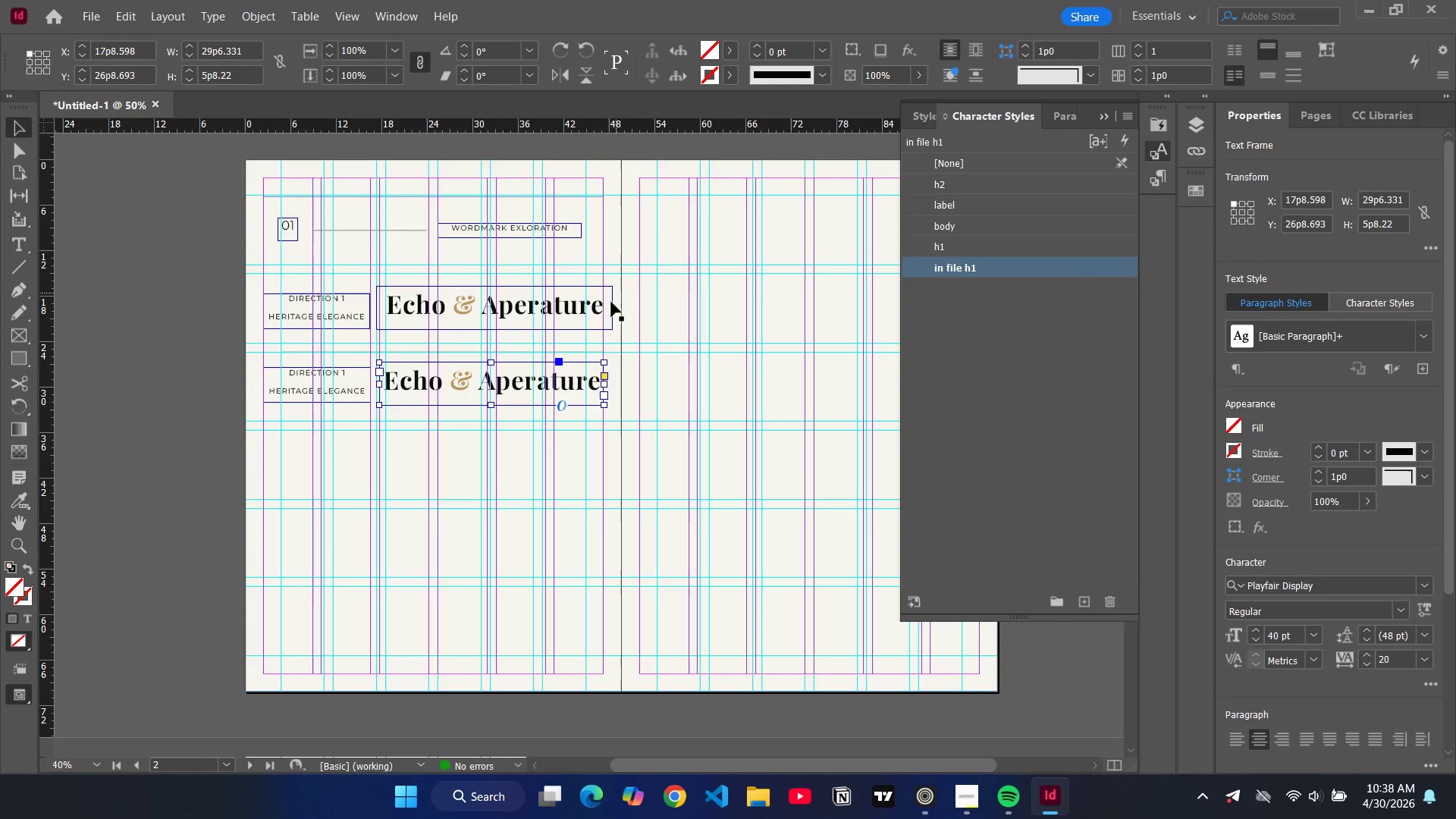 
left_click([610, 306])
 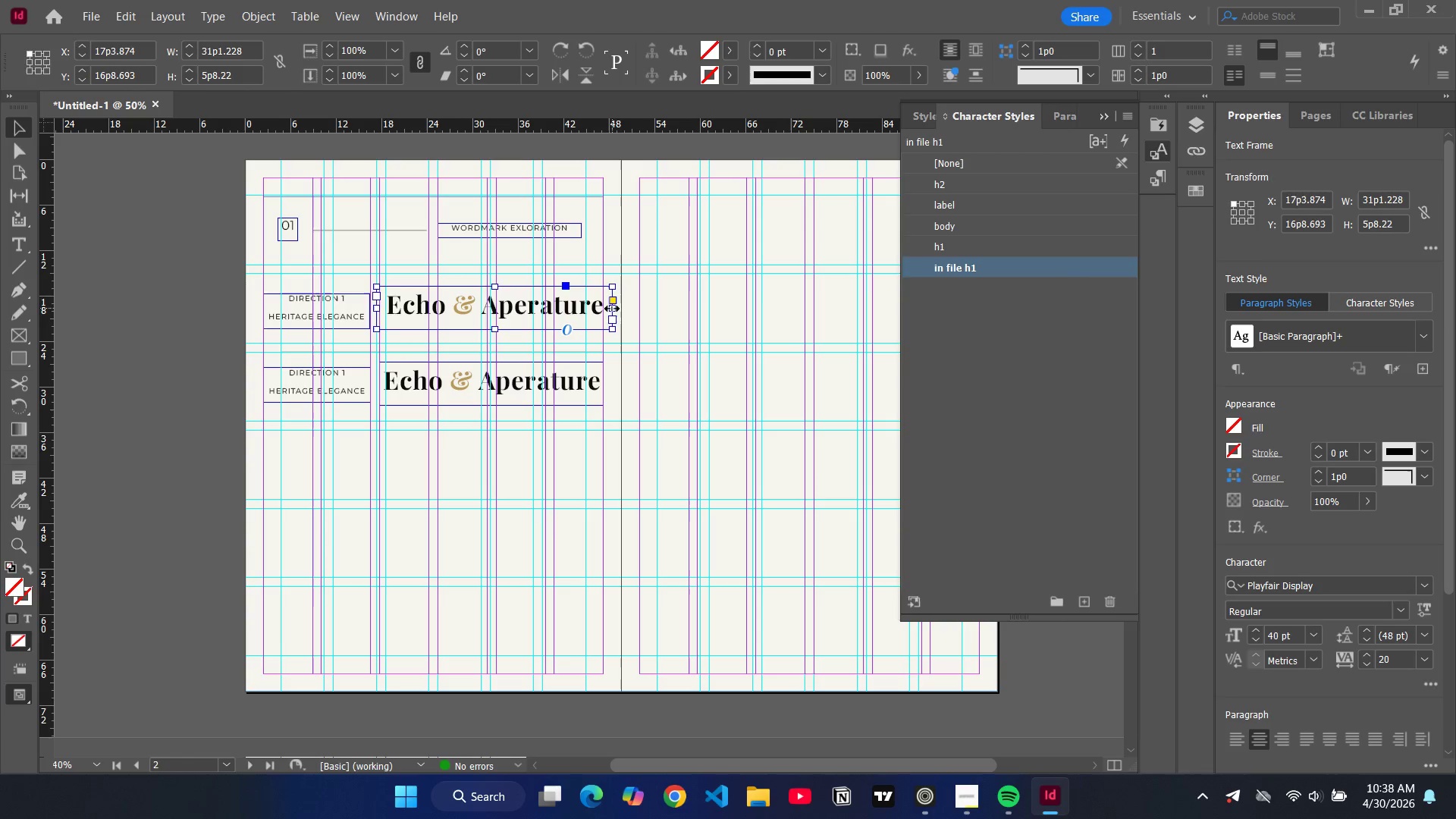 
left_click_drag(start_coordinate=[612, 309], to_coordinate=[605, 309])
 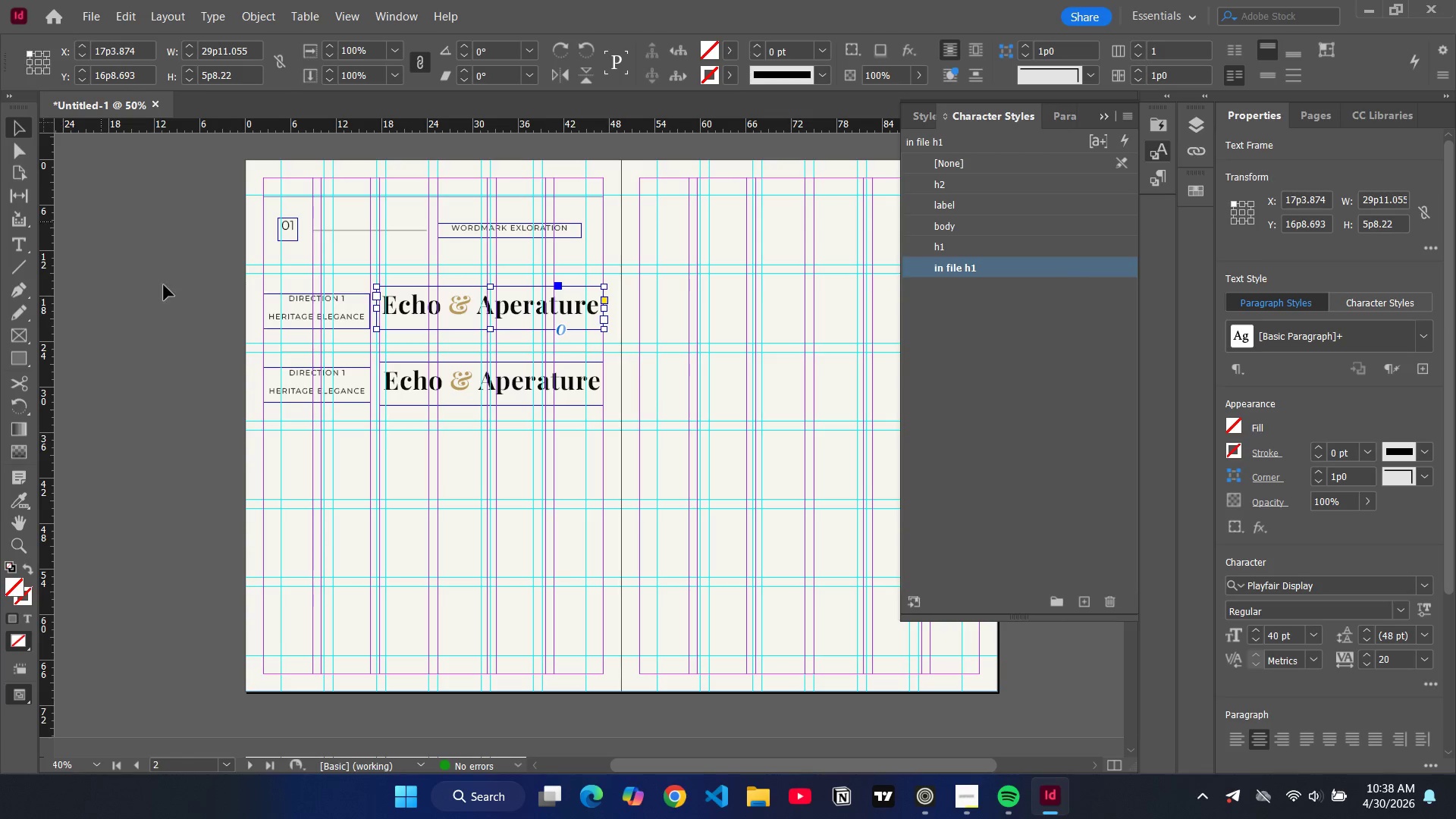 
key(W)
 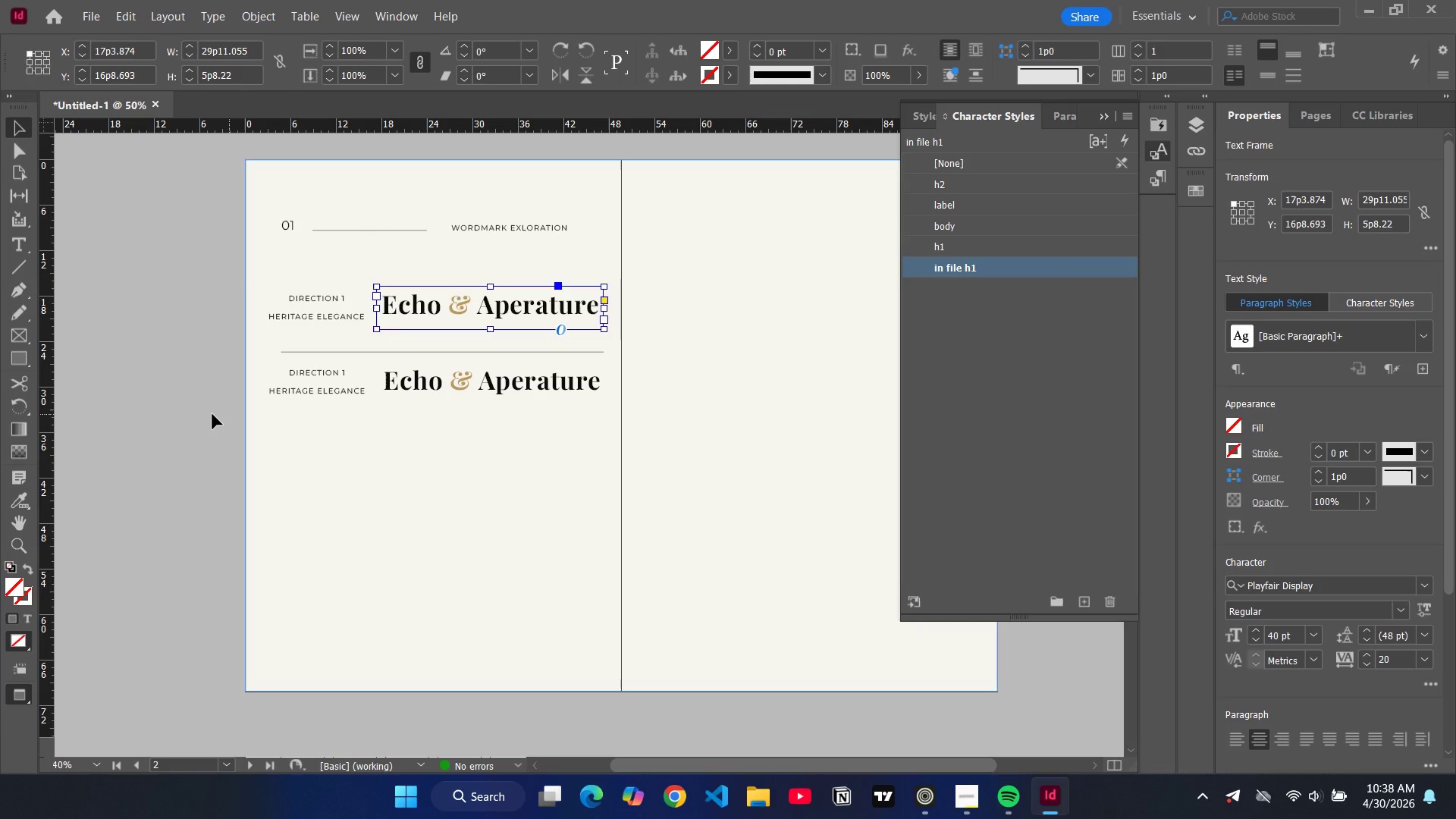 
left_click([215, 414])
 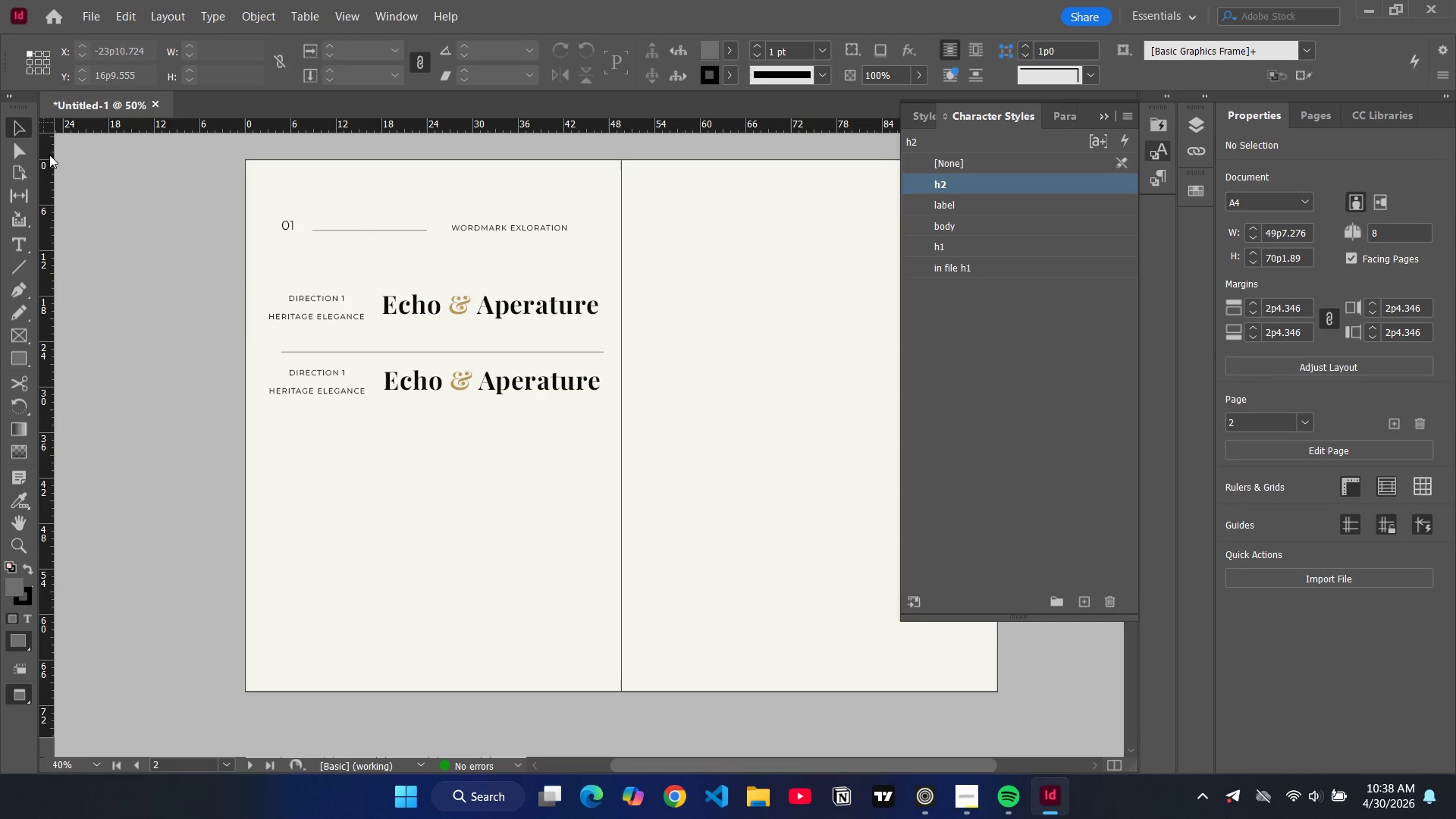 
key(W)
 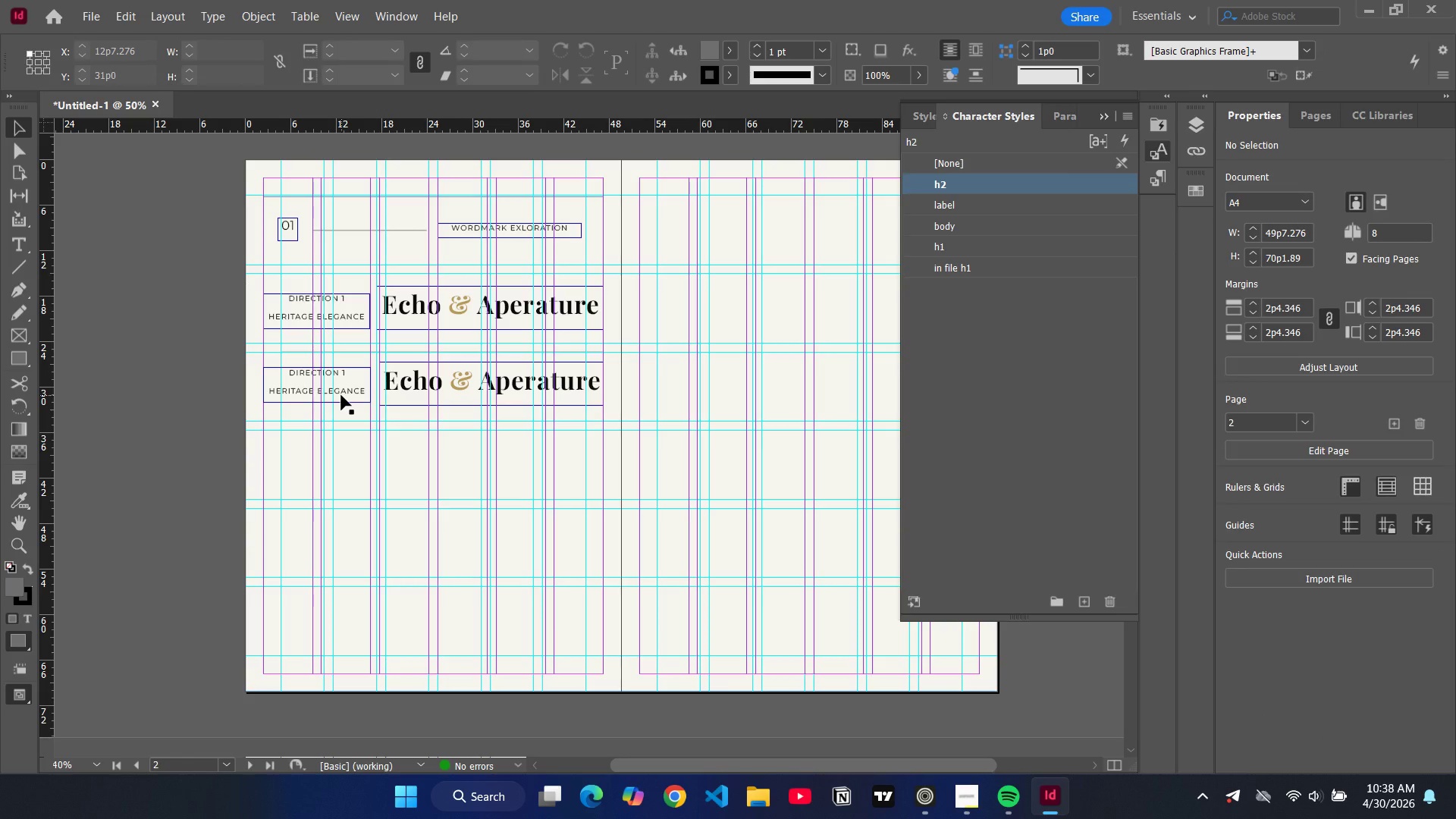 
wait(7.25)
 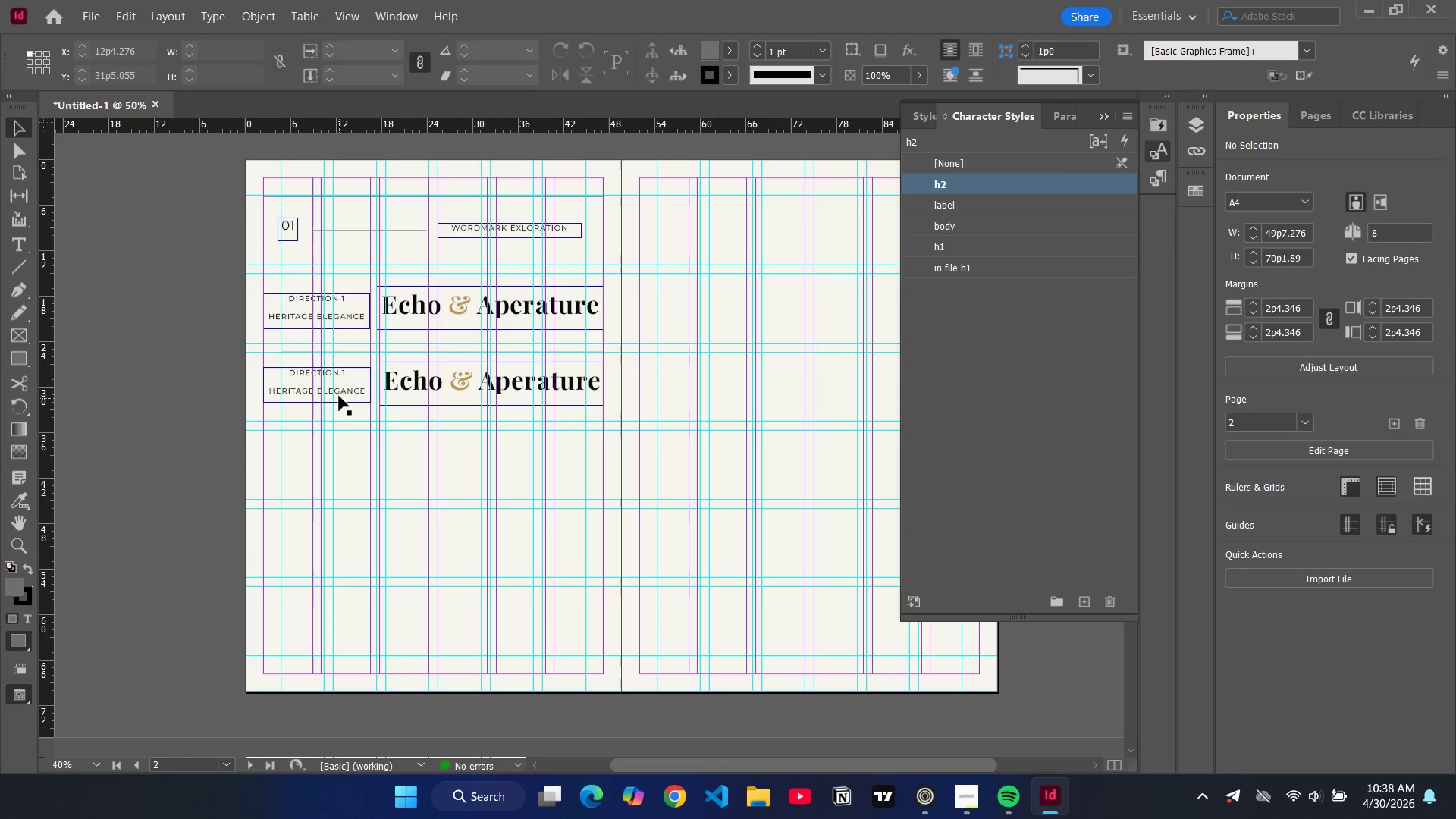 
left_click([341, 396])
 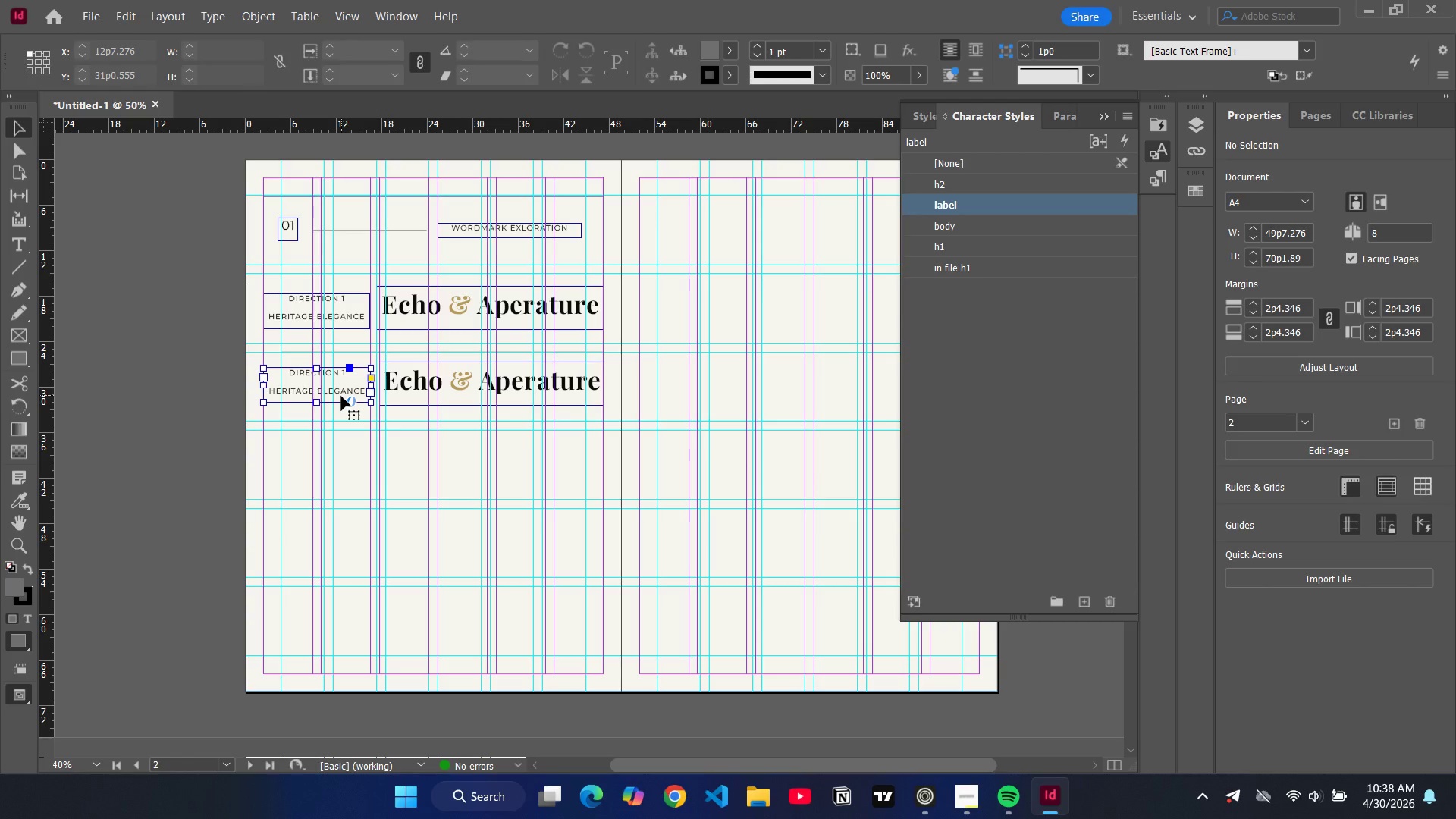 
key(Control+C)
 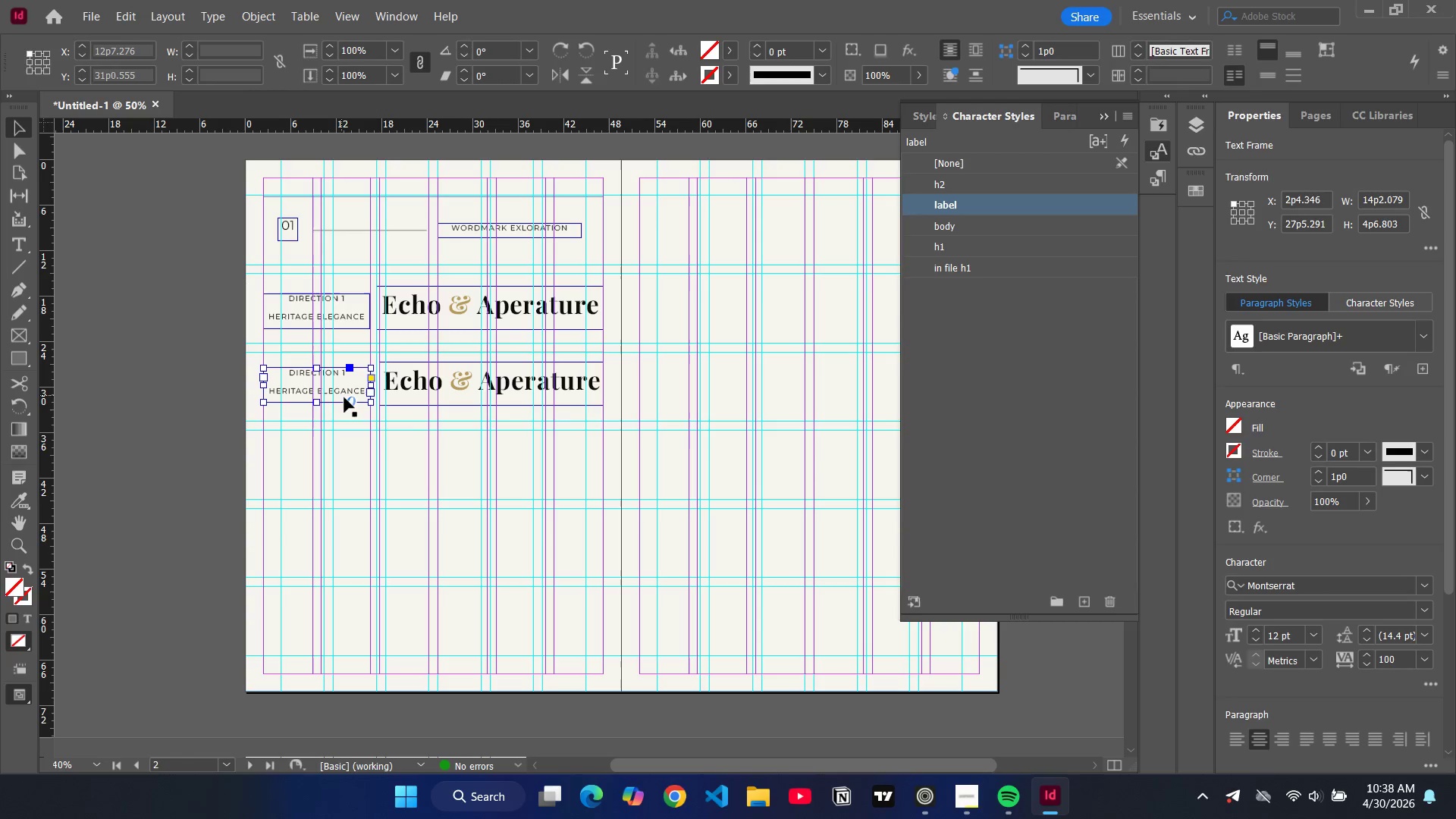 
key(Control+V)
 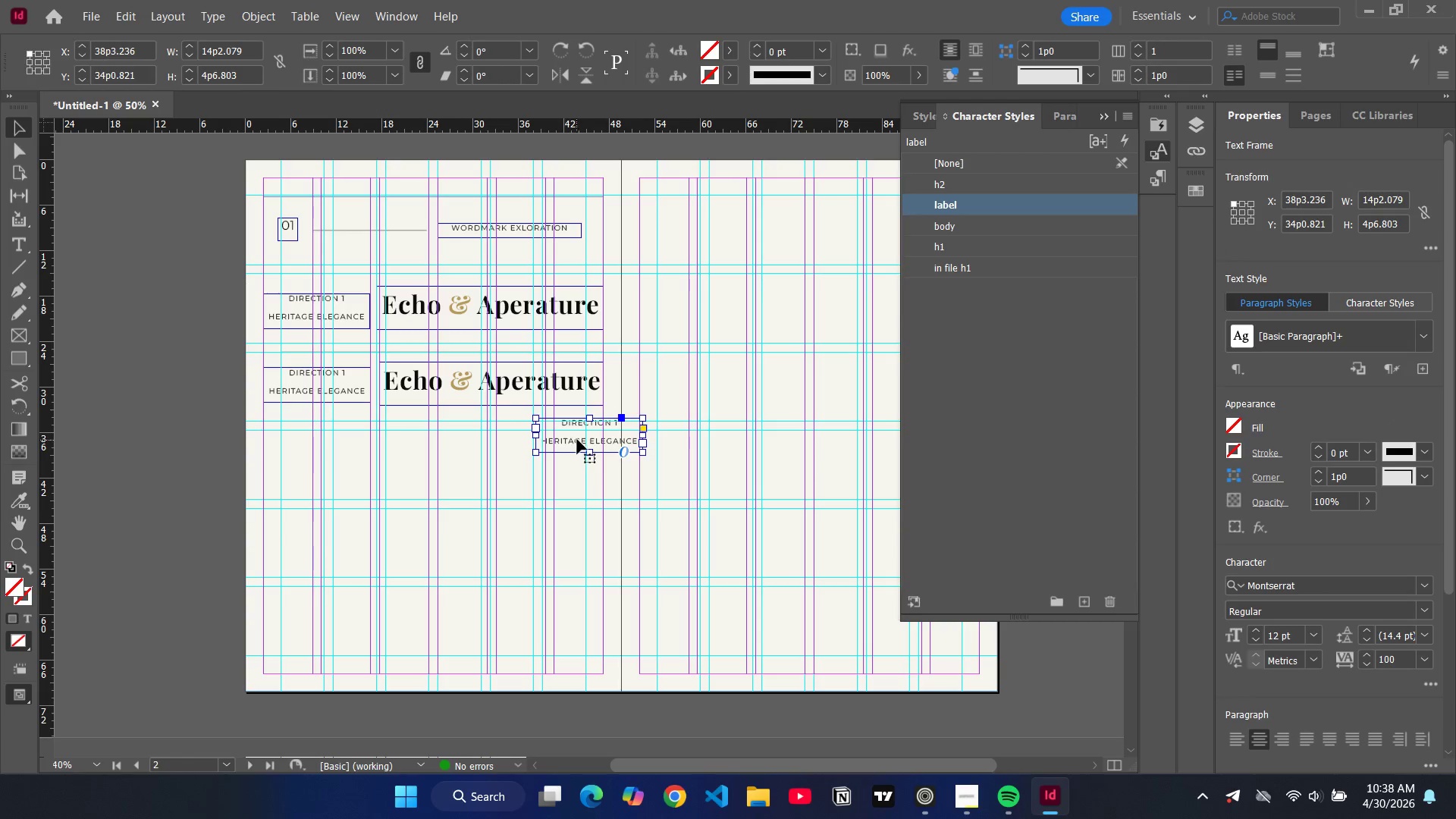 
left_click_drag(start_coordinate=[576, 439], to_coordinate=[306, 472])
 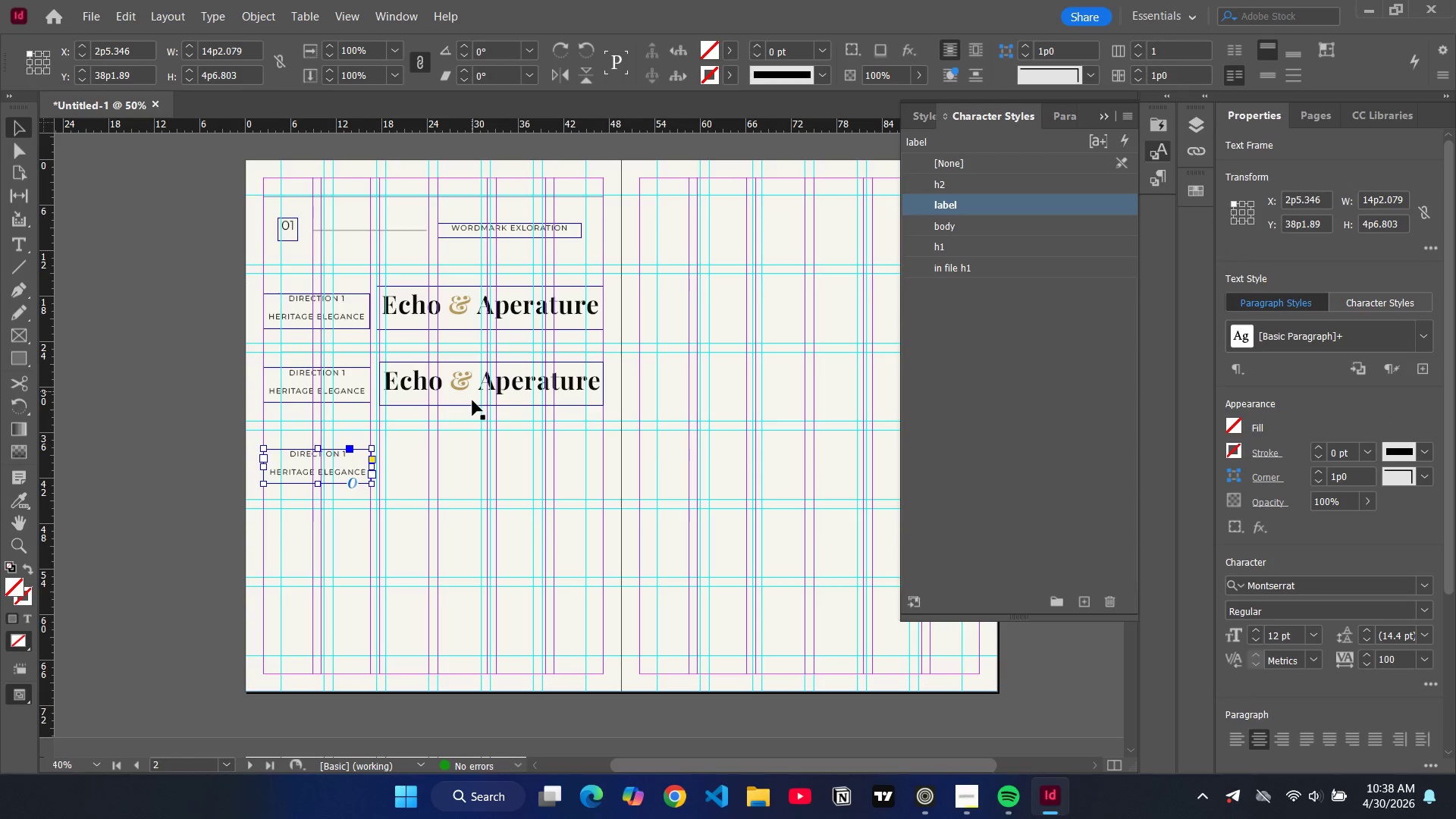 
left_click([472, 398])
 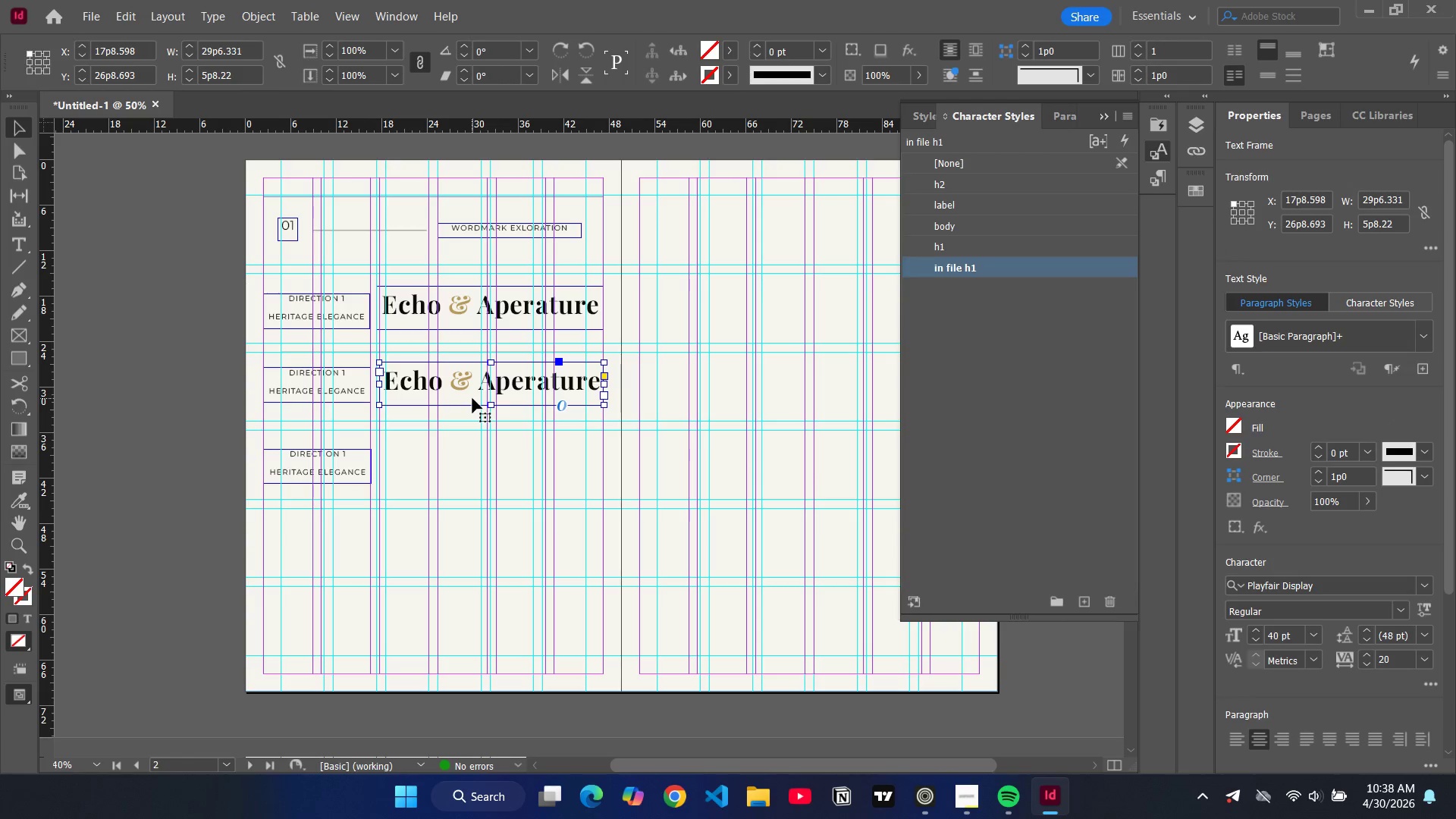 
key(Control+C)
 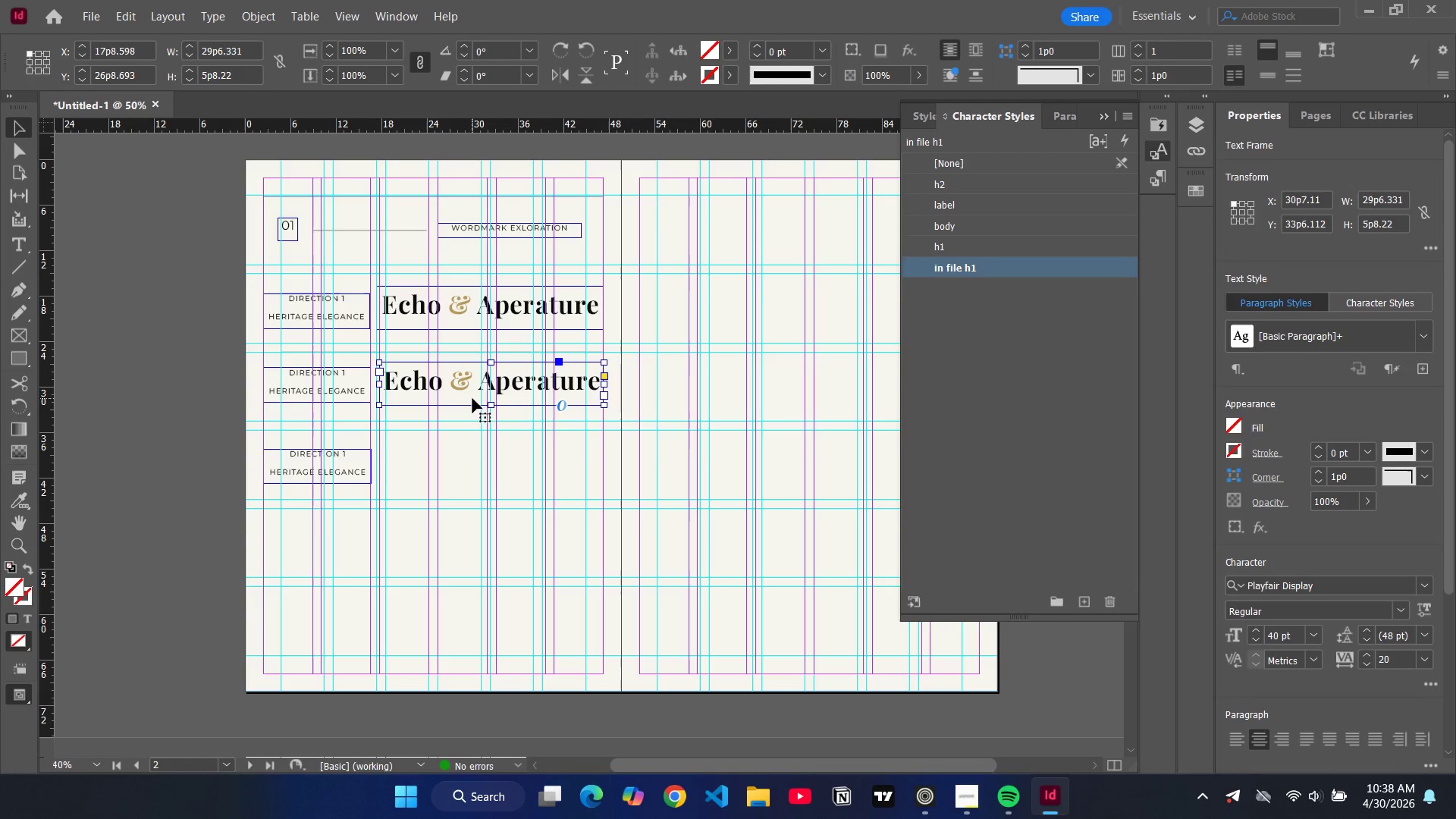 
key(Control+V)
 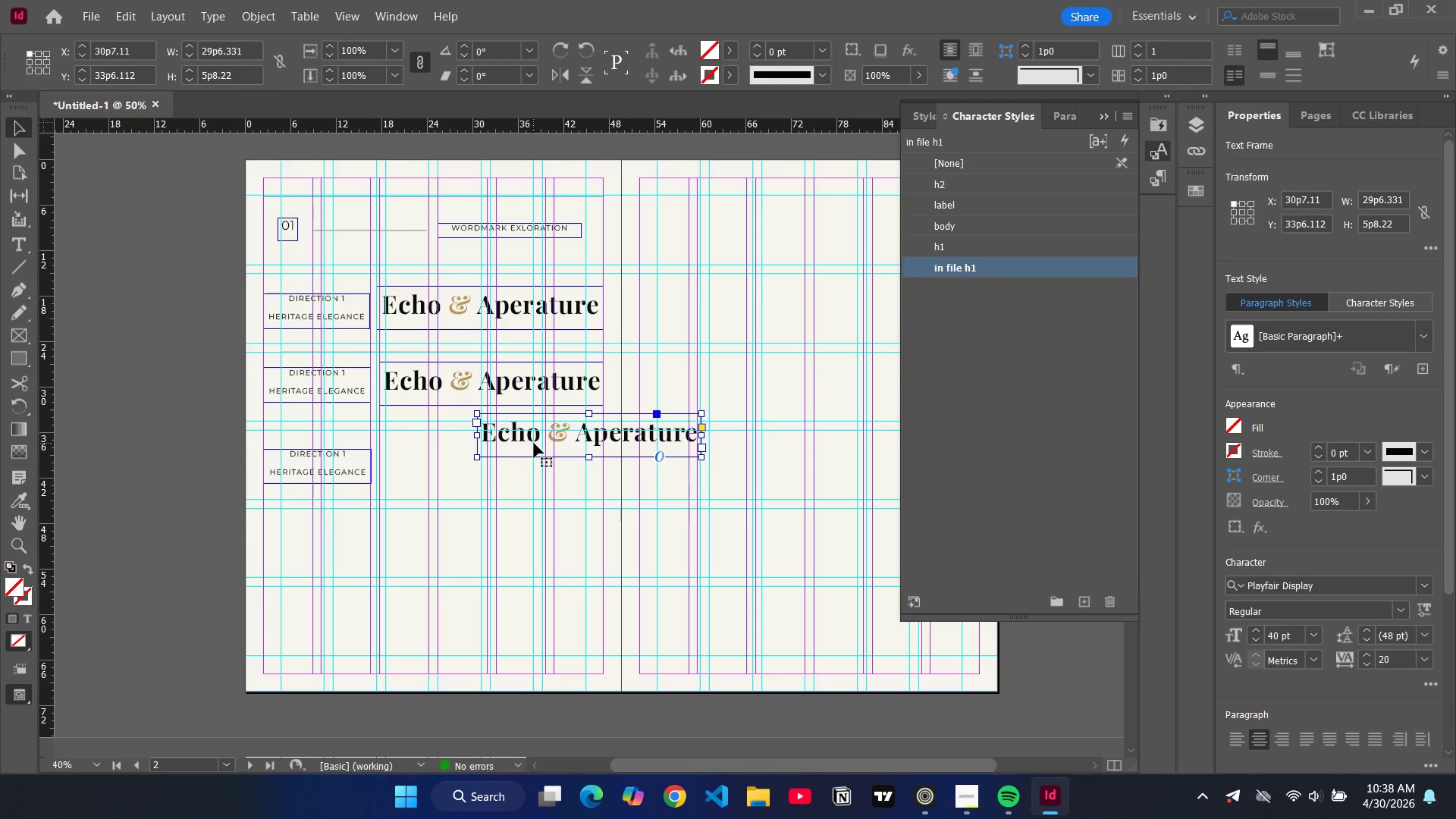 
left_click_drag(start_coordinate=[534, 444], to_coordinate=[438, 475])
 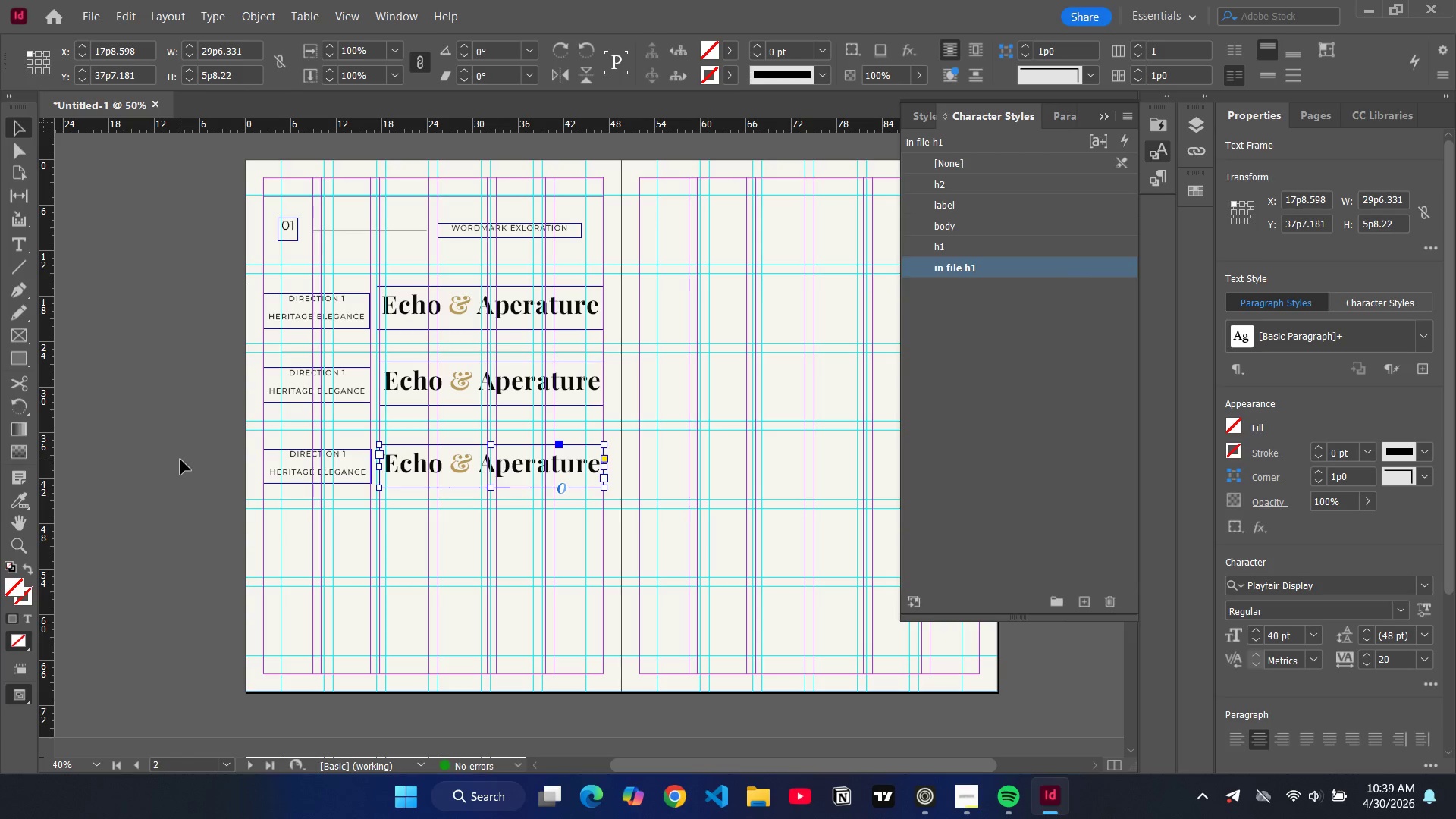 
left_click([180, 460])
 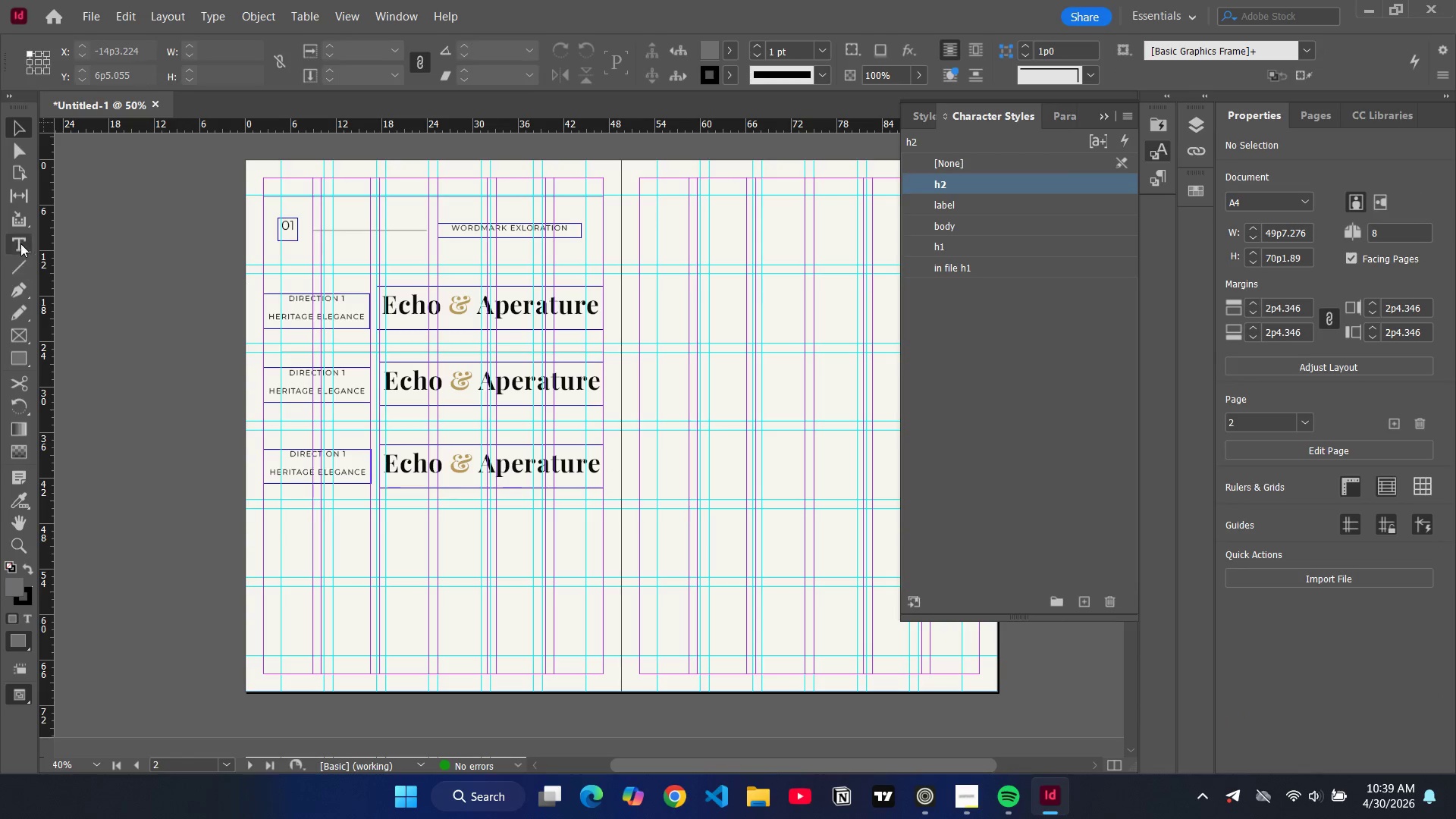 
wait(5.22)
 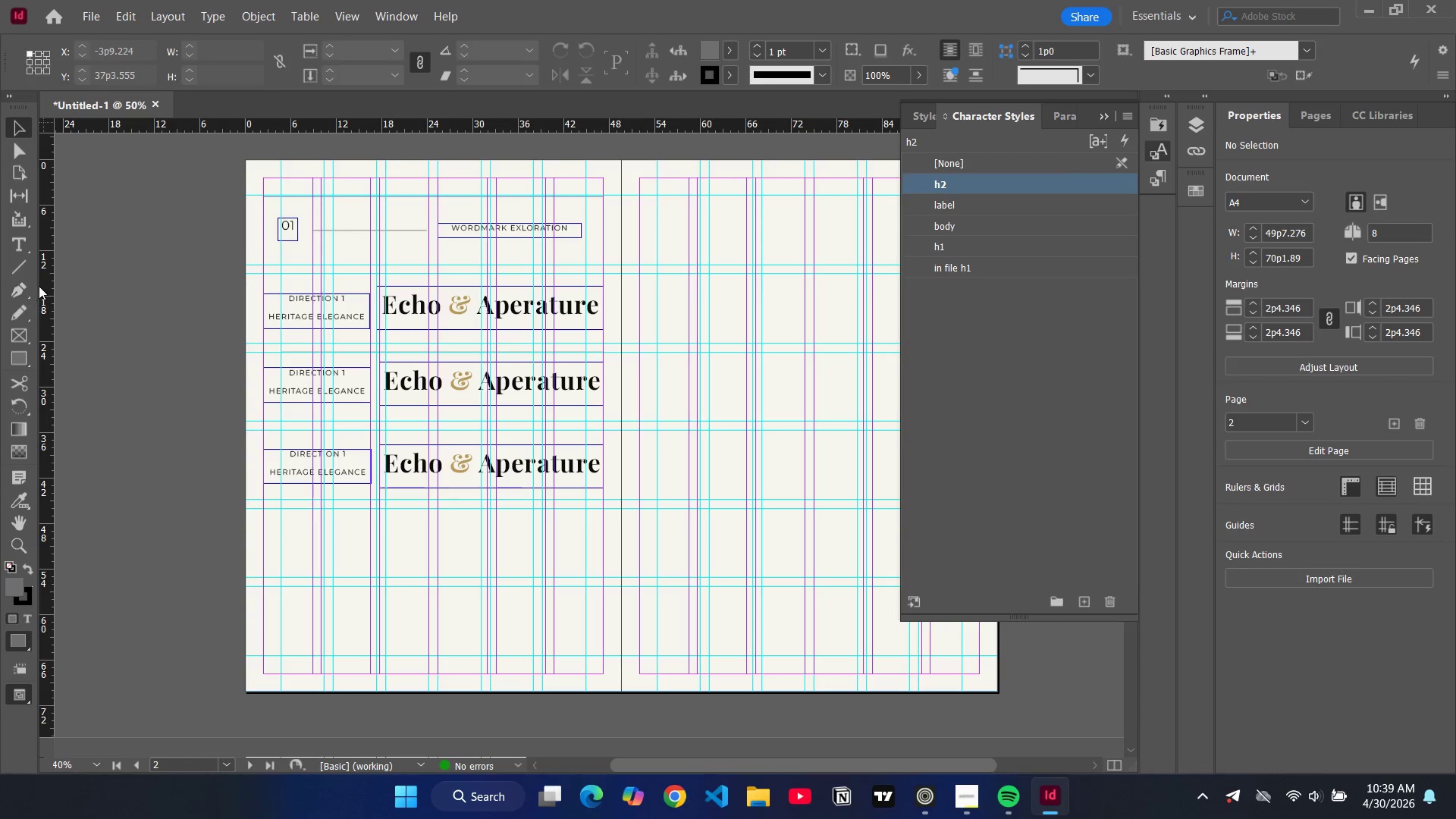 
left_click([21, 243])
 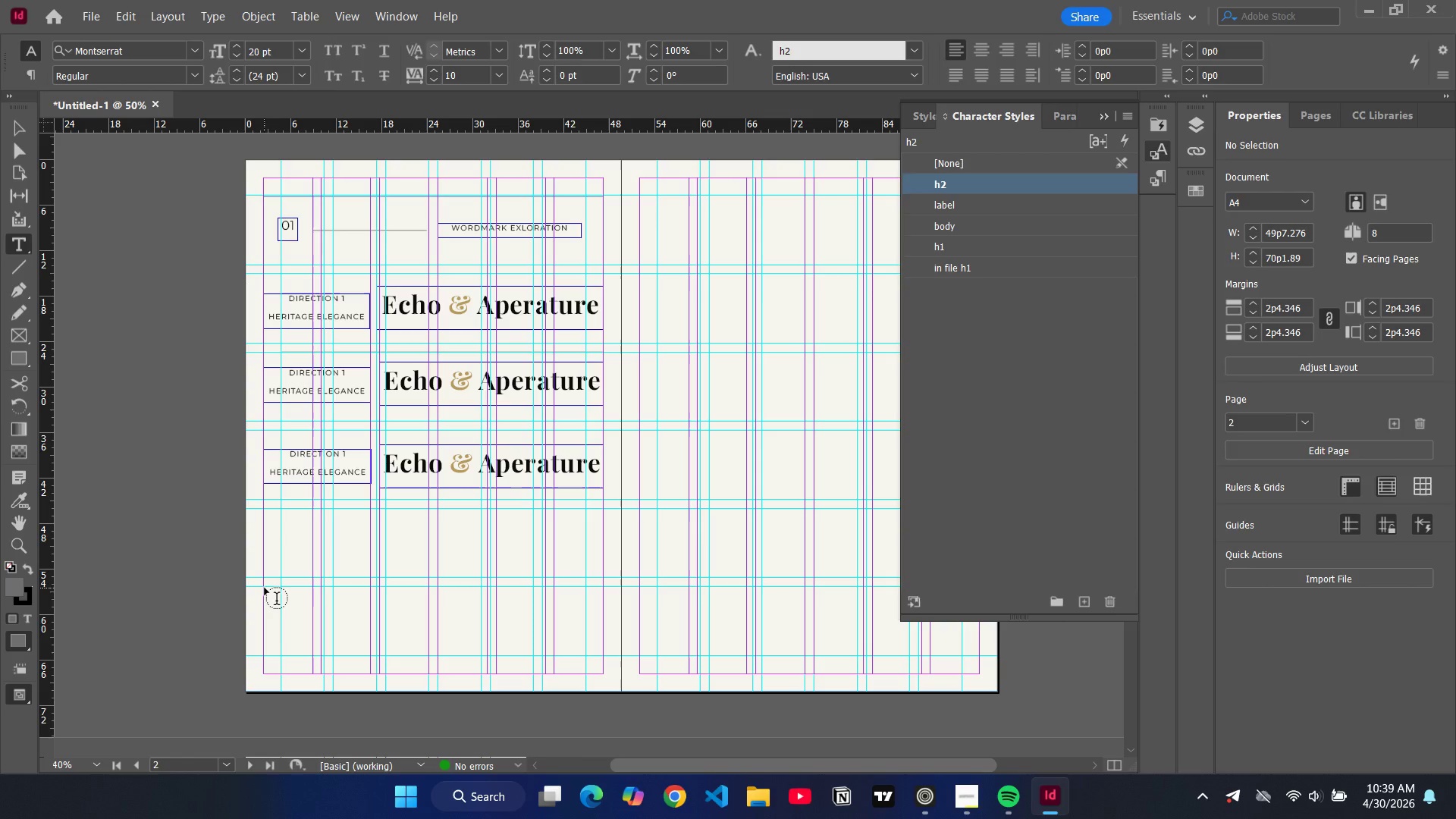 
wait(5.55)
 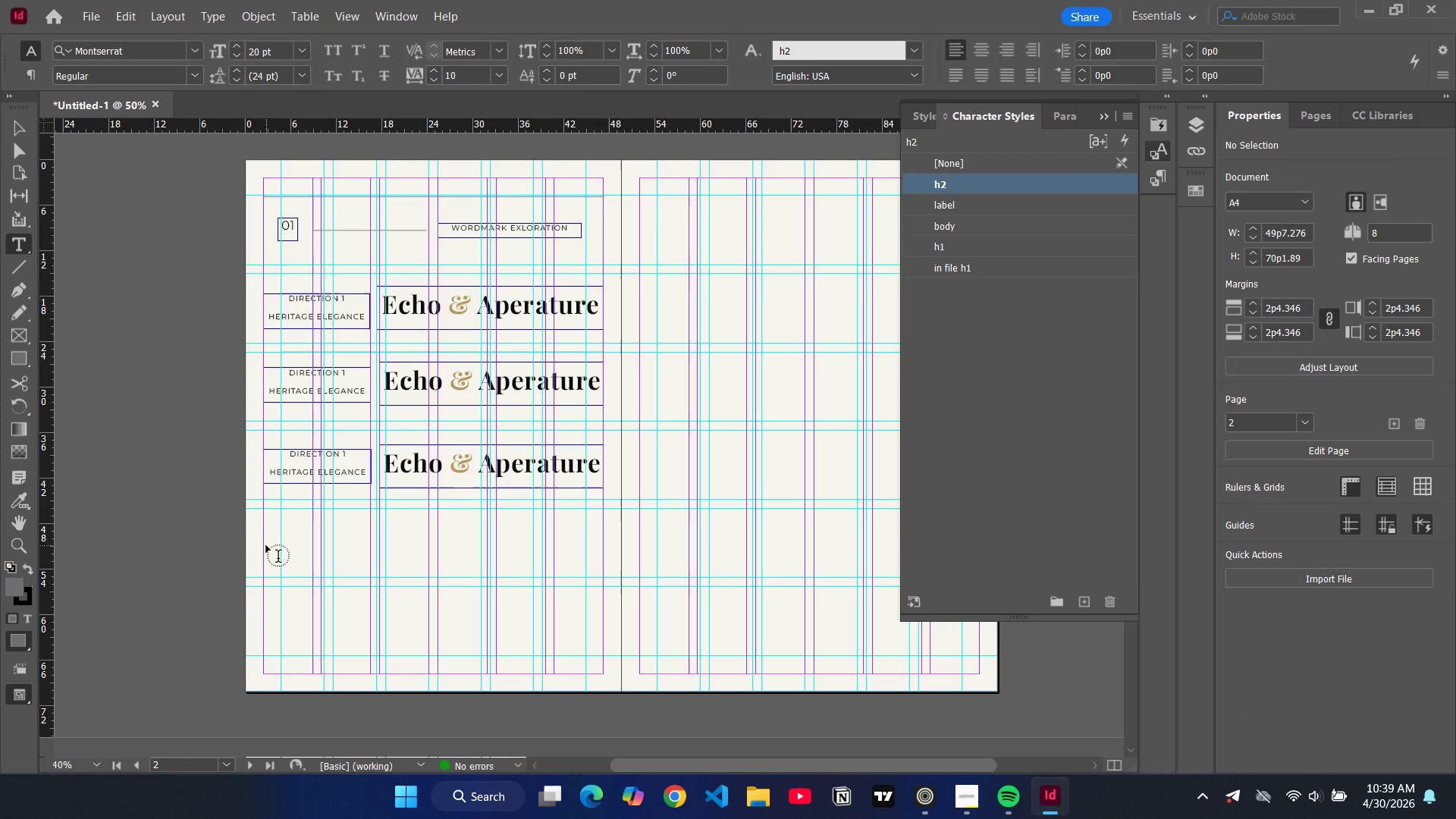 
left_click_drag(start_coordinate=[265, 588], to_coordinate=[487, 656])
 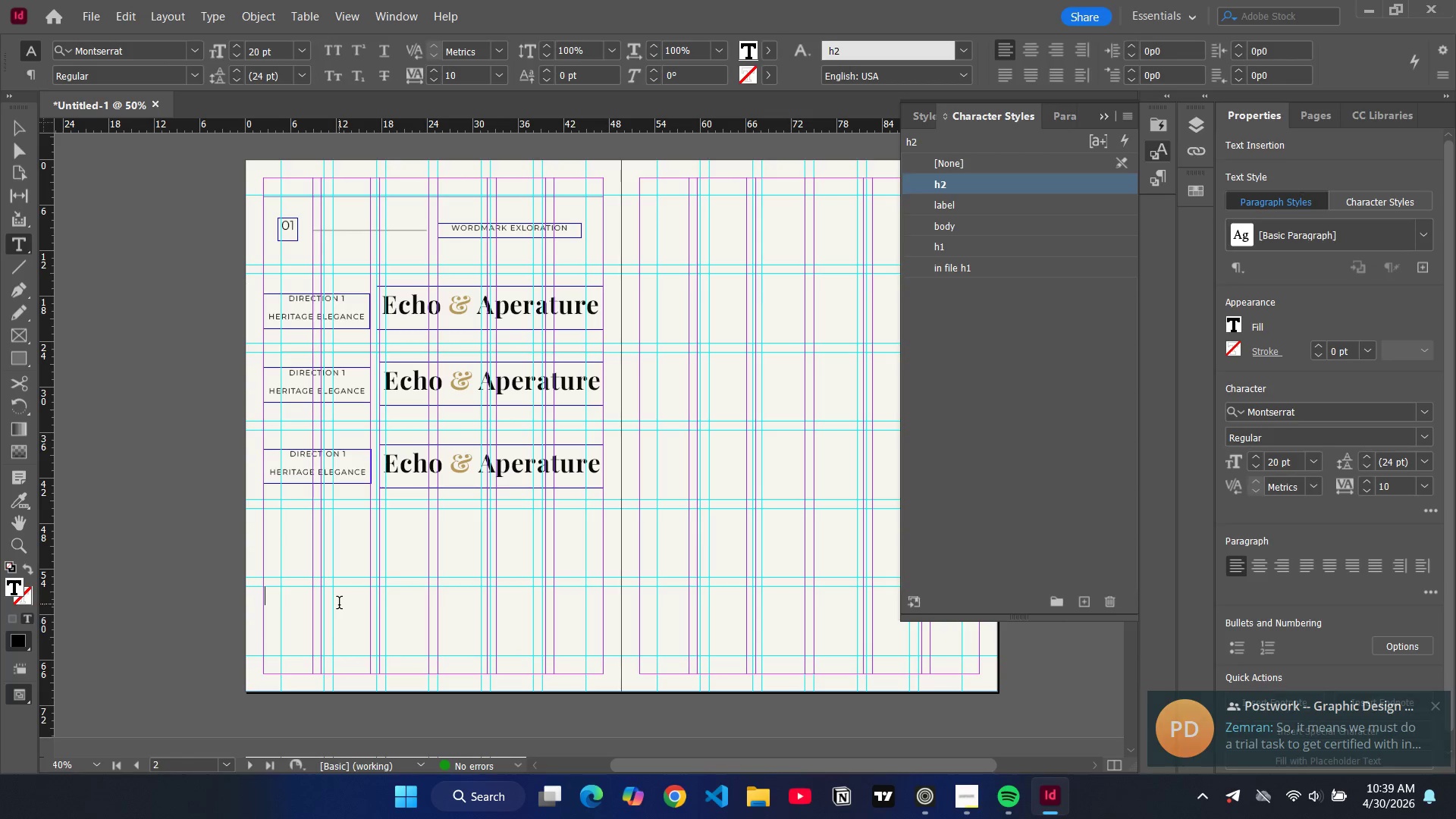 
type(Each direction explores the balance ber)
key(Backspace)
type(tween heritag e)
key(Backspace)
key(Backspace)
type(e and modernity )
key(Backspace)
type(, tradition adn )
key(Backspace)
key(Backspace)
key(Backspace)
type(nd pe)
key(Backspace)
type(recision.)
 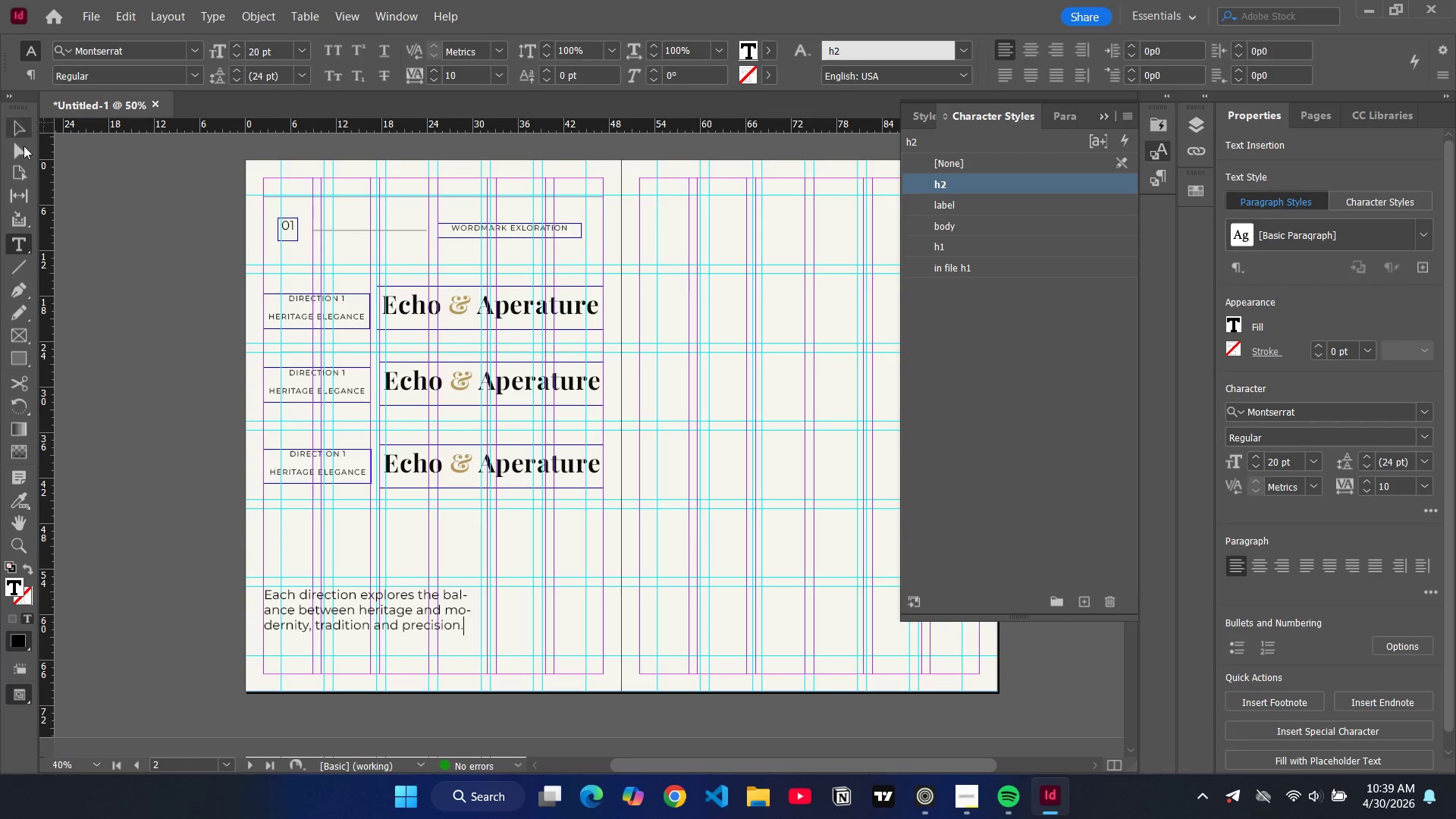 
left_click([20, 135])
 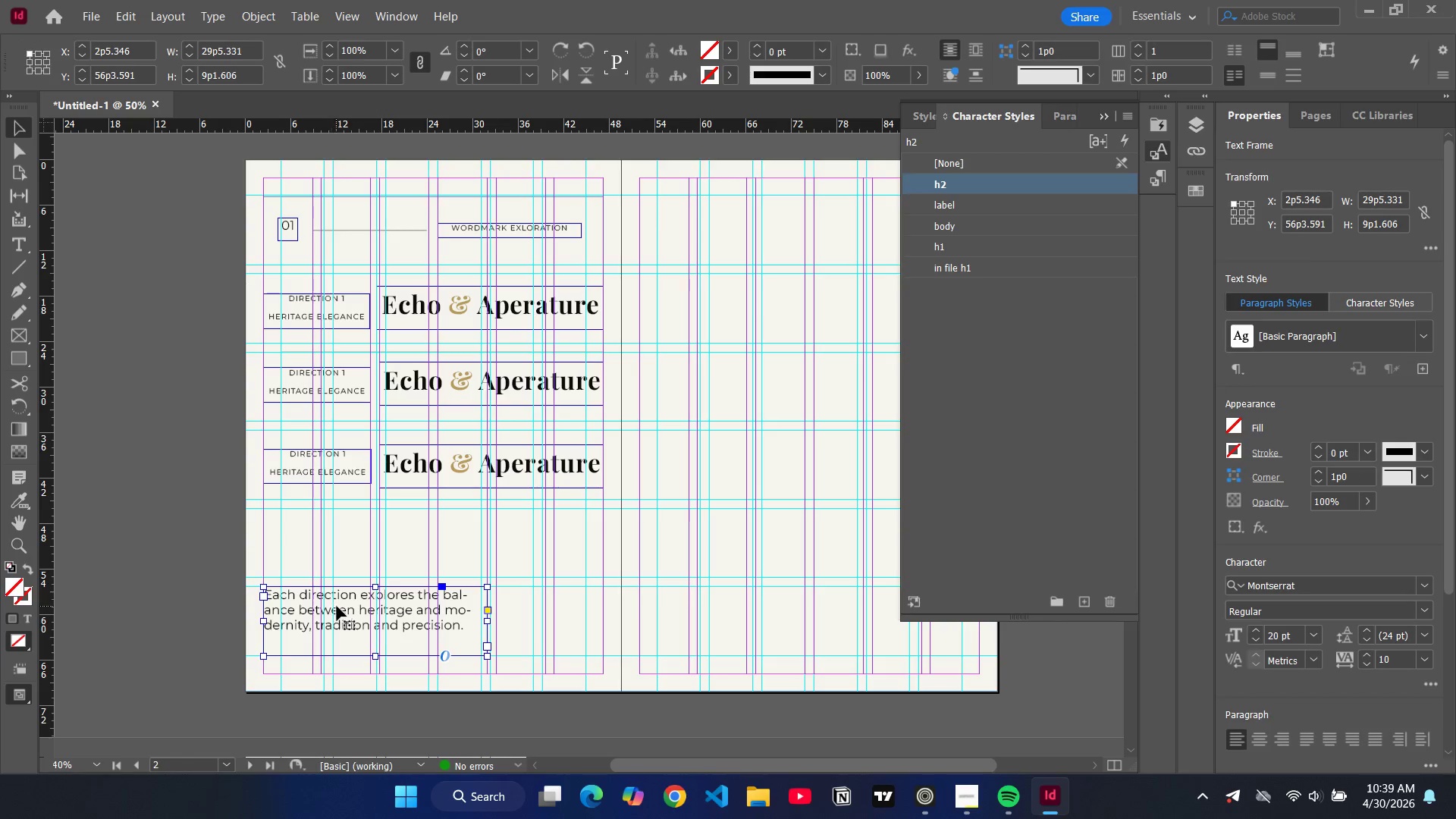 
double_click([337, 606])
 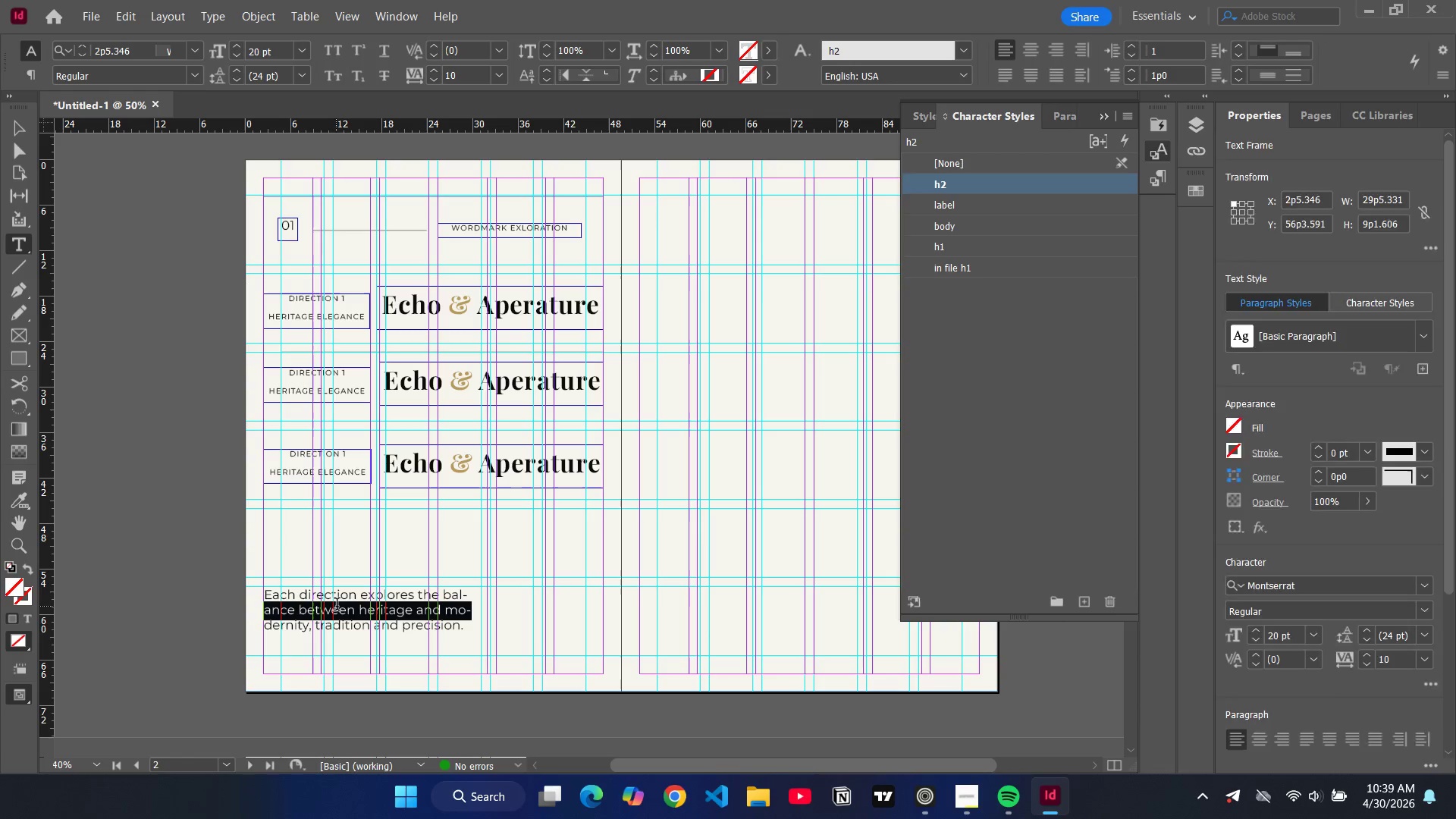 
triple_click([337, 606])
 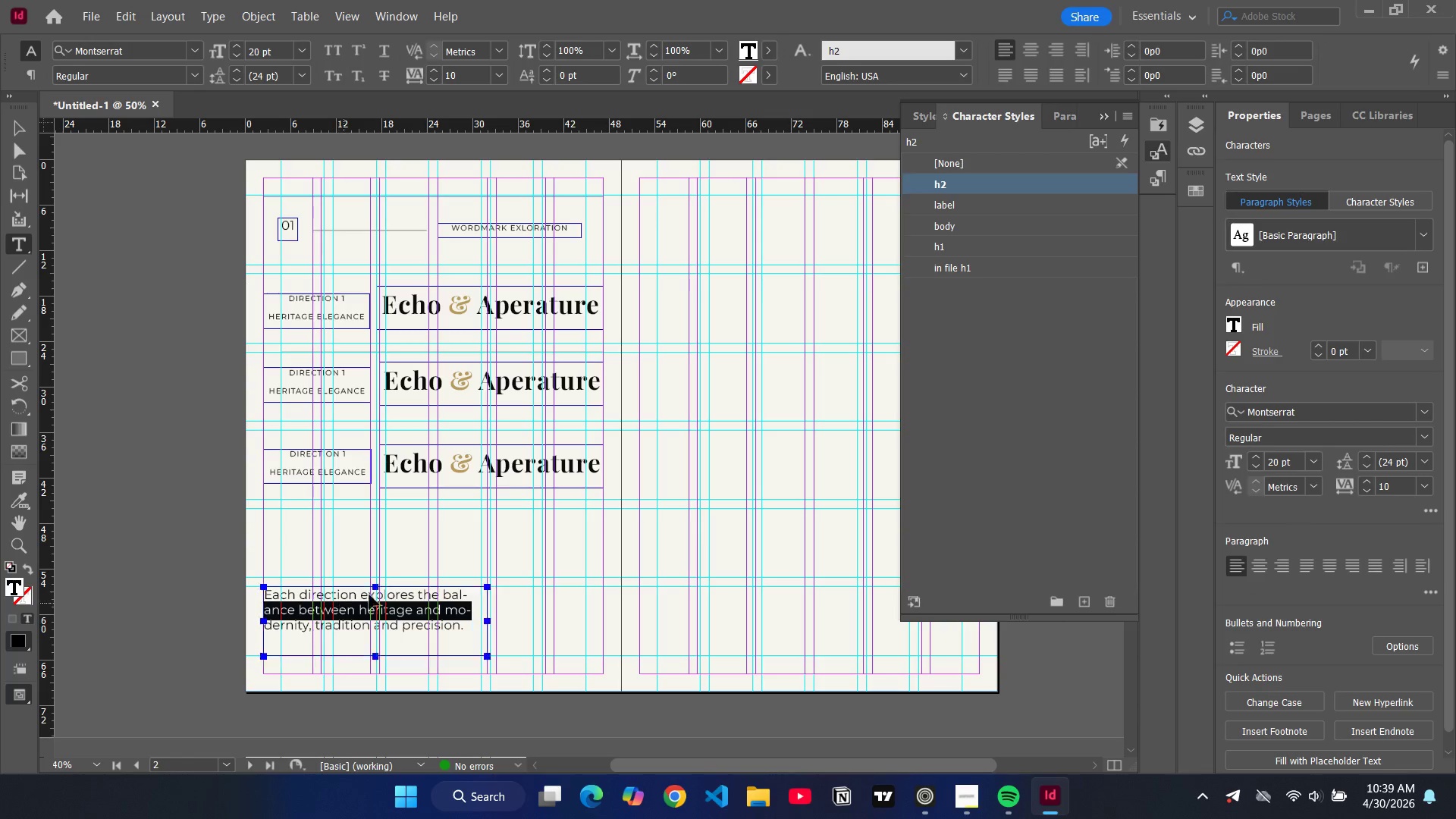 
key(Control+A)
 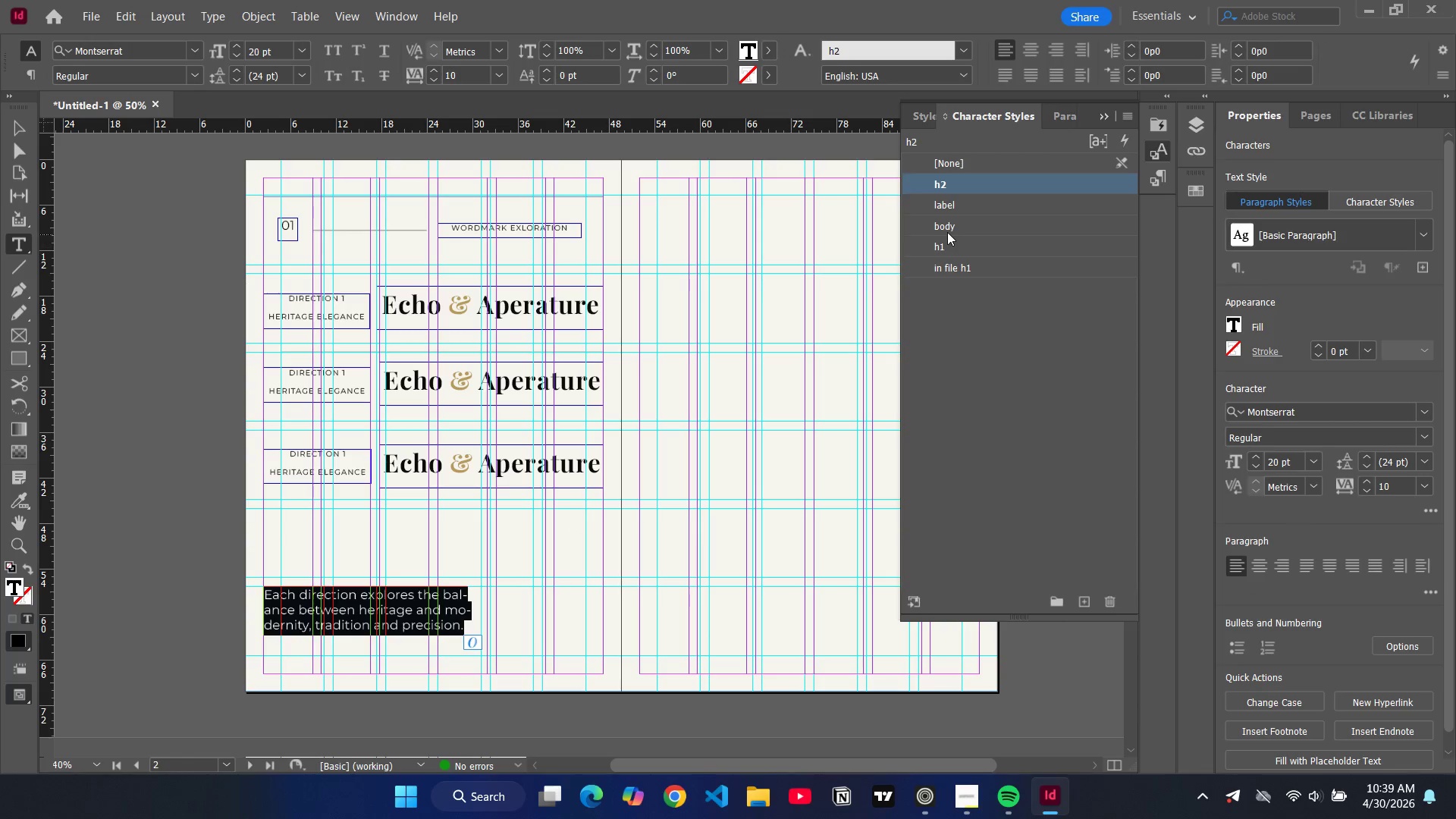 
left_click([947, 228])
 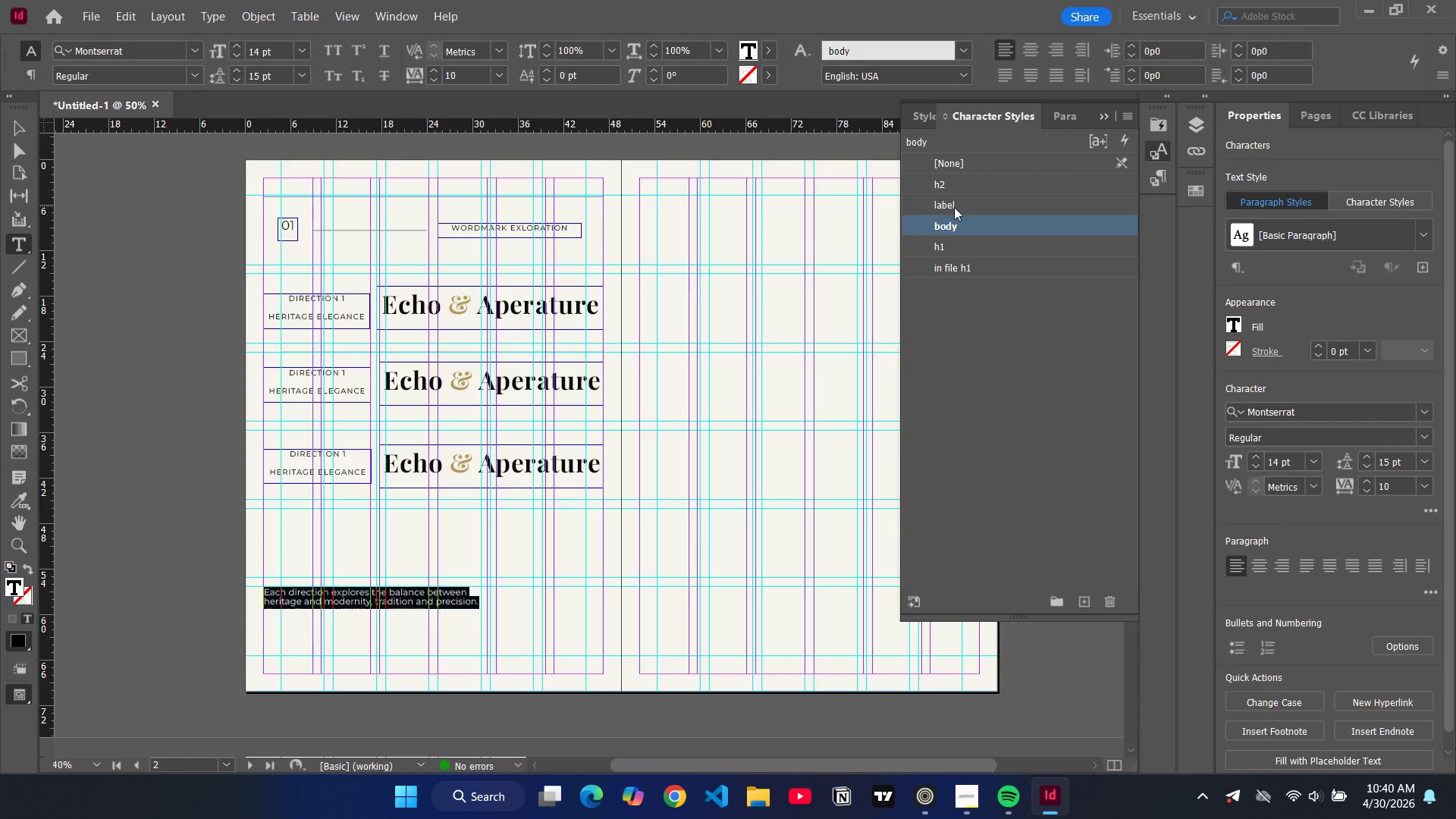 
left_click([954, 207])
 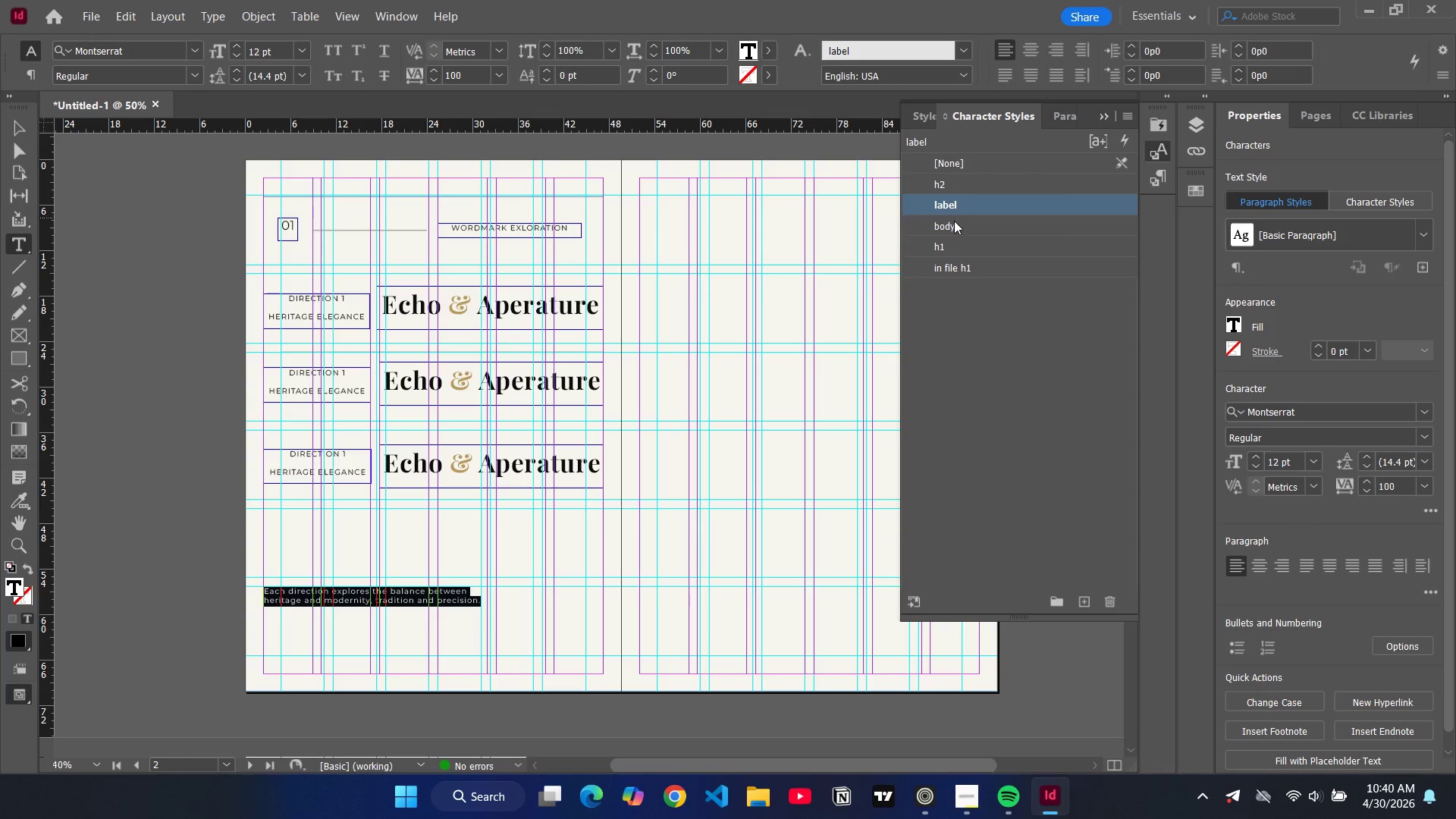 
left_click([954, 222])
 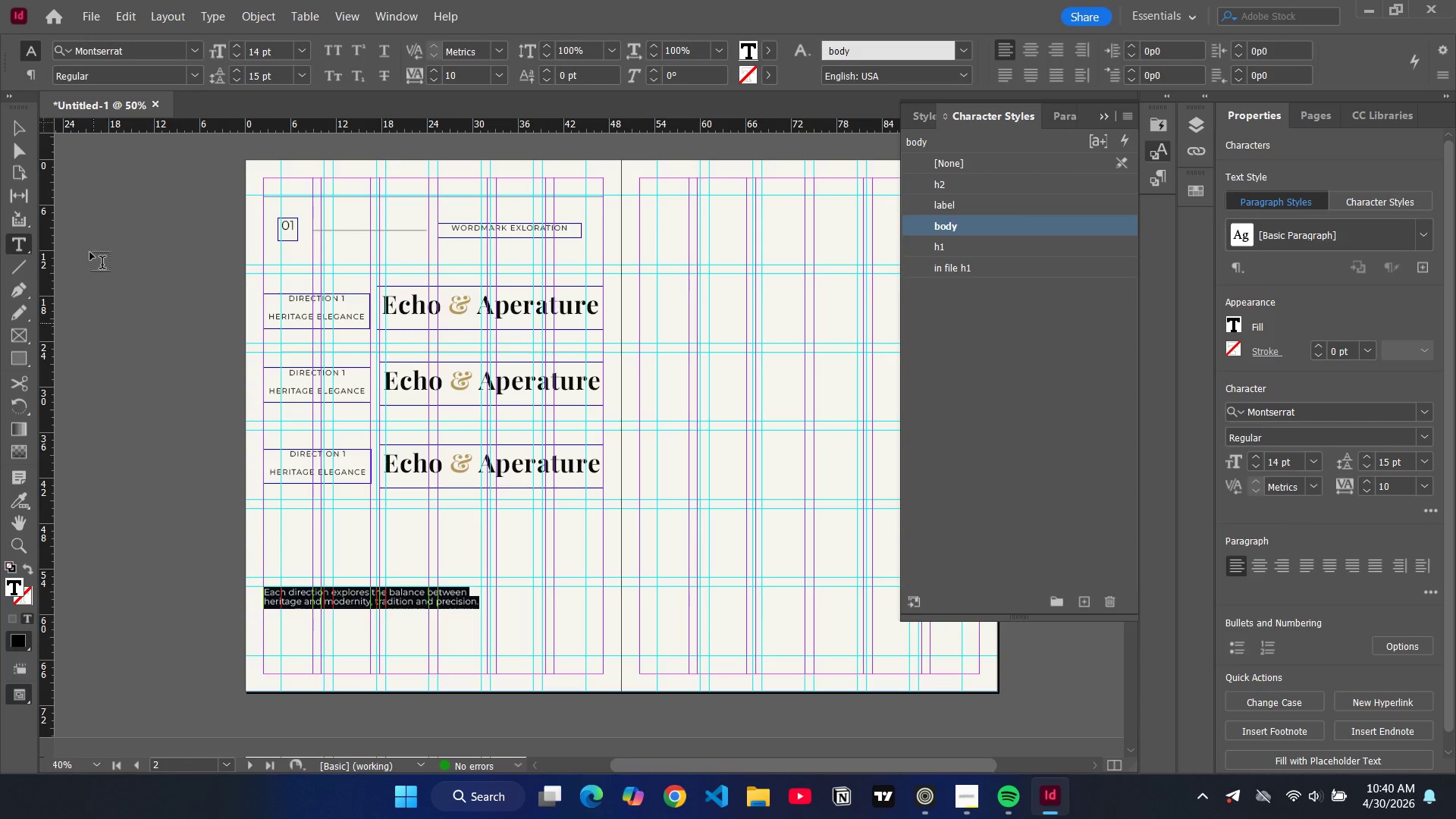 
left_click([22, 126])
 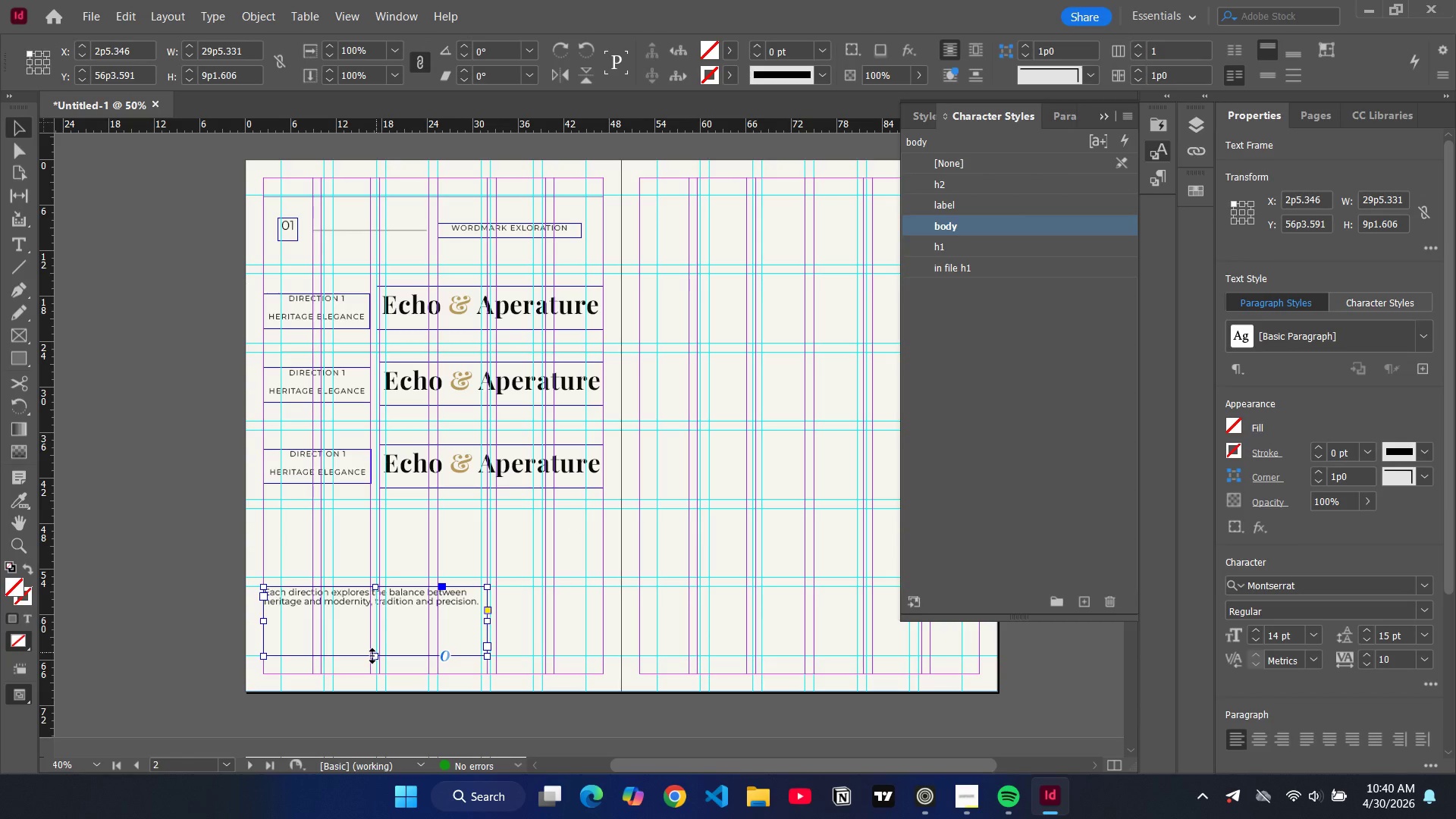 
left_click_drag(start_coordinate=[372, 656], to_coordinate=[375, 615])
 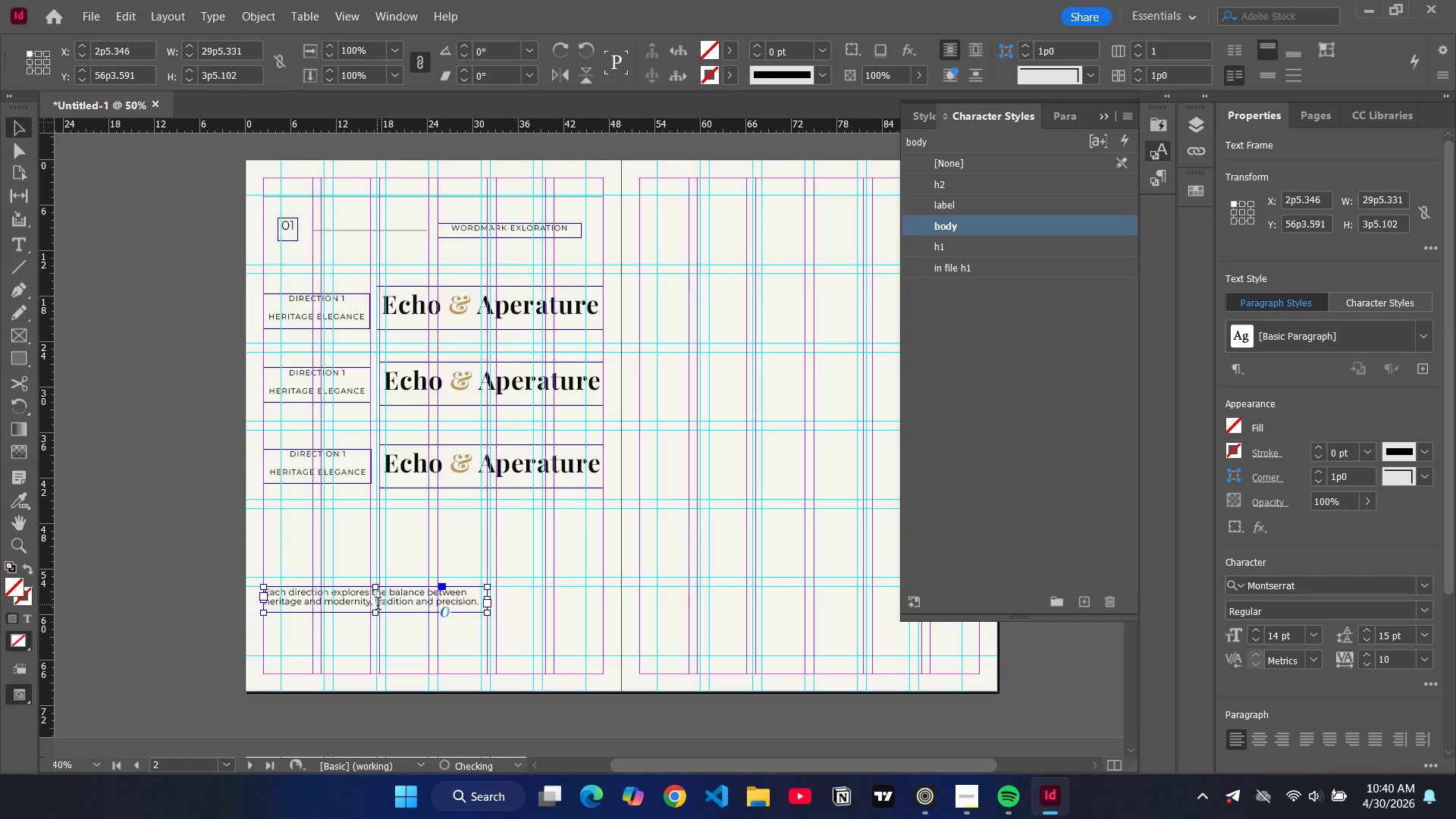 
double_click([378, 605])
 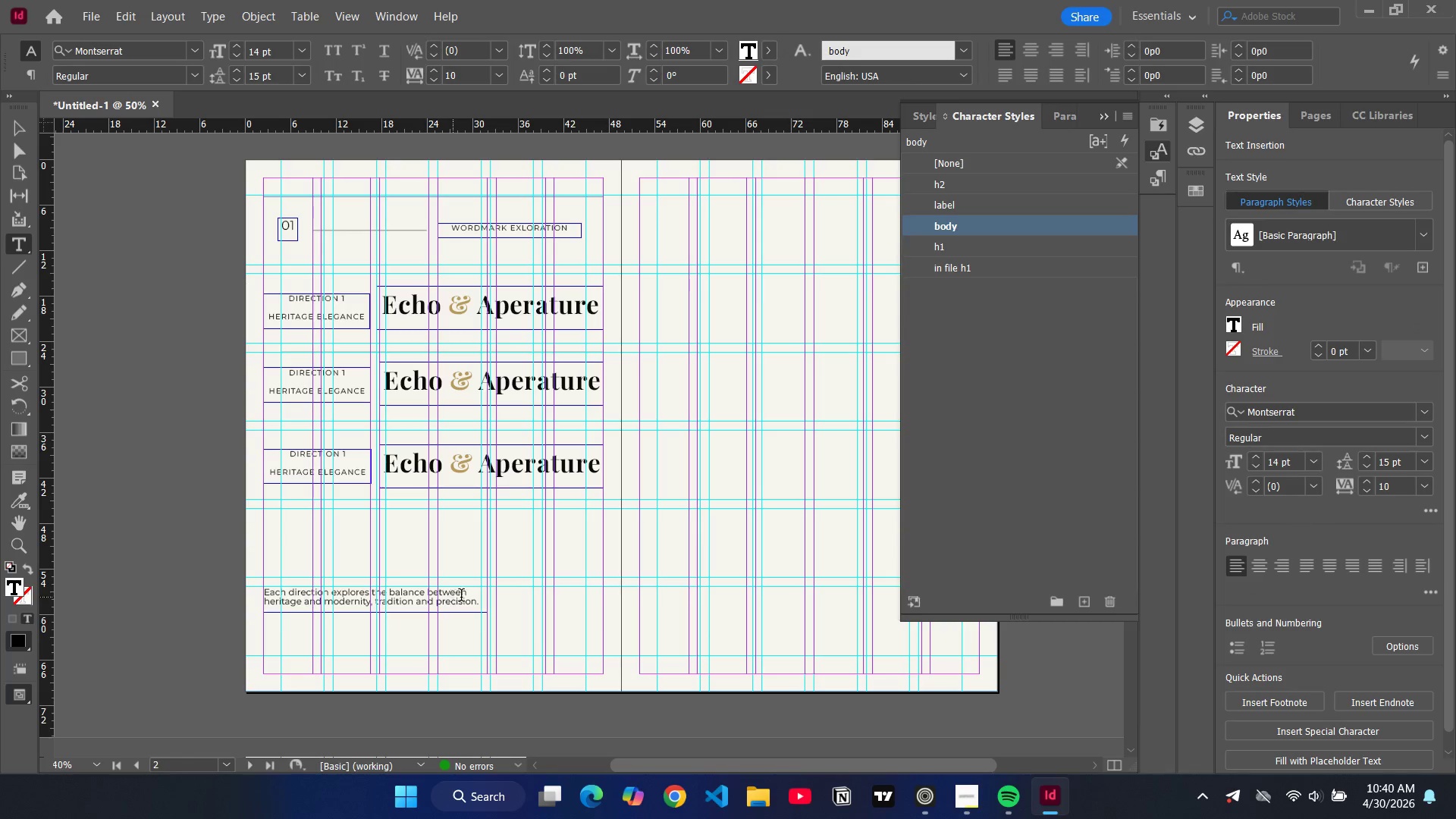 
key(Control+A)
 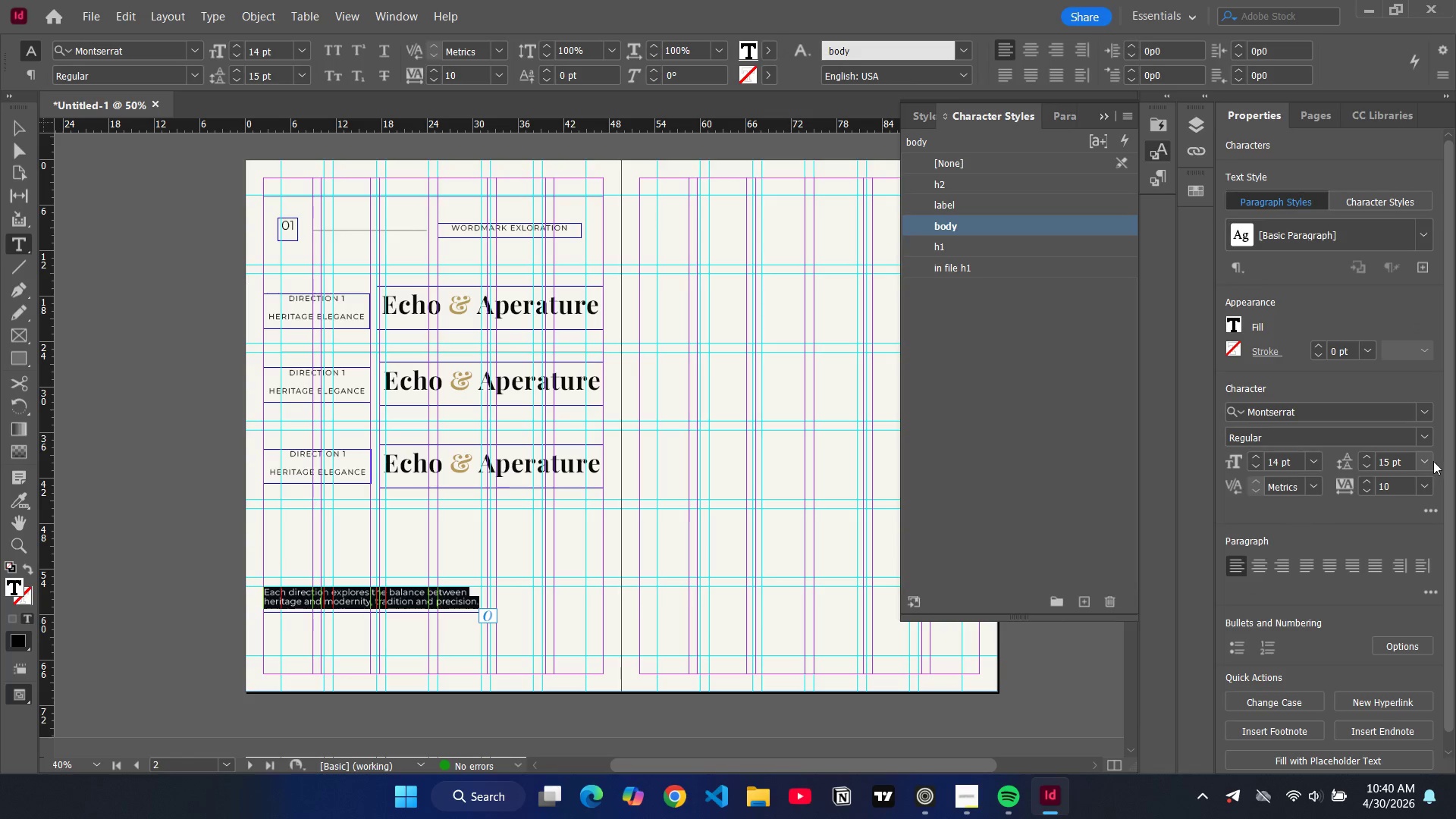 
left_click([1433, 461])
 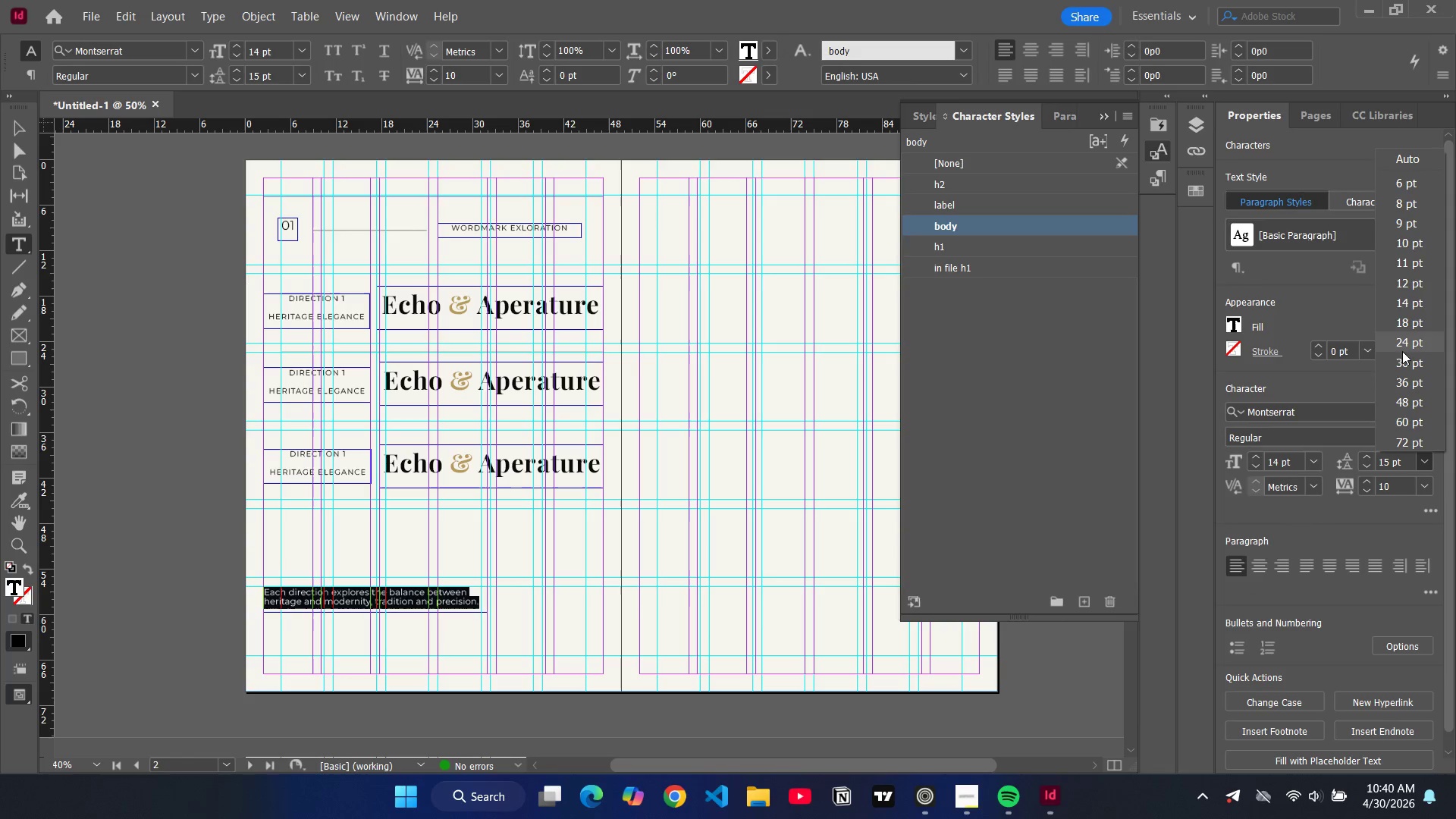 
left_click([1401, 348])
 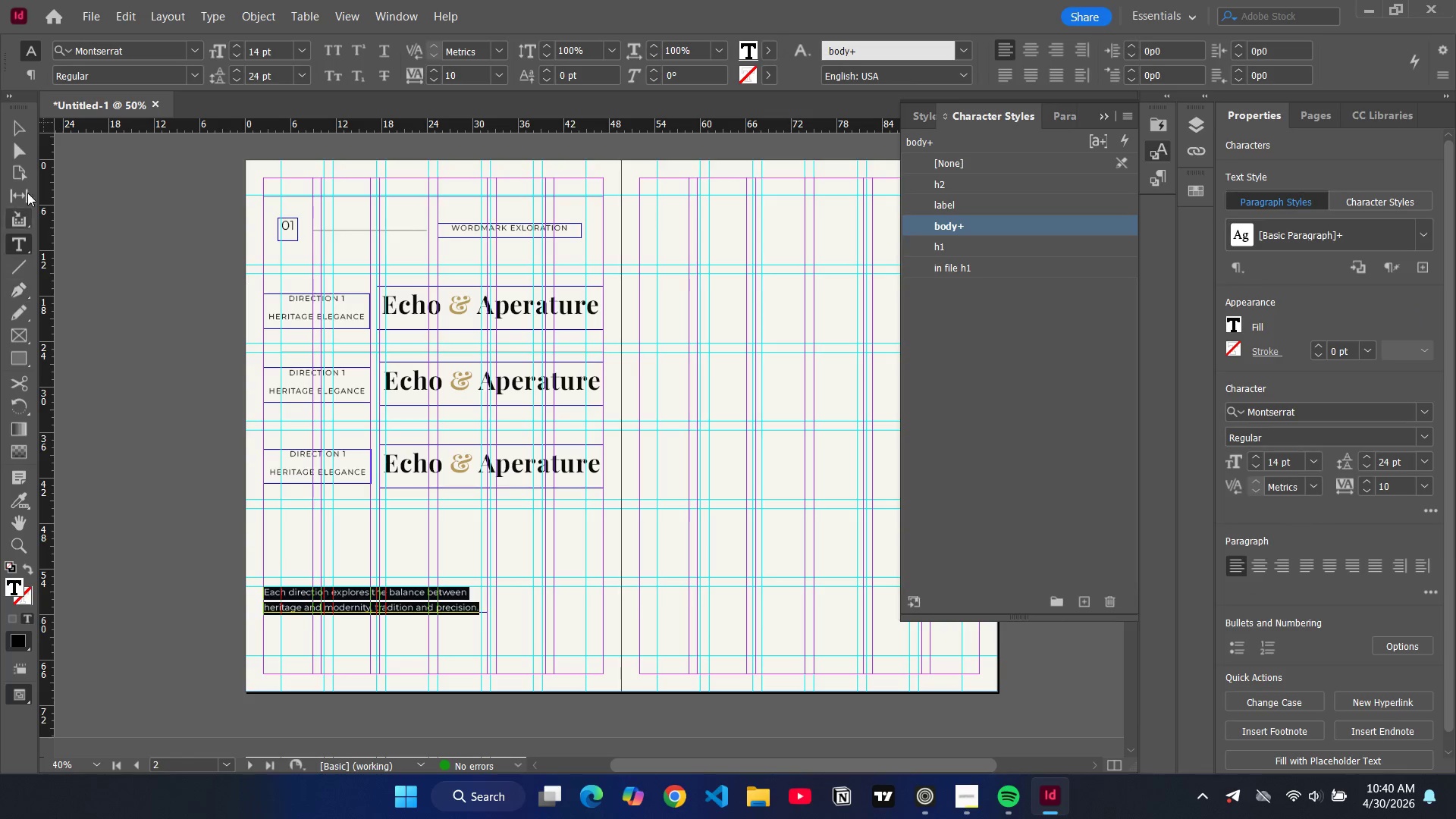 
left_click([25, 126])
 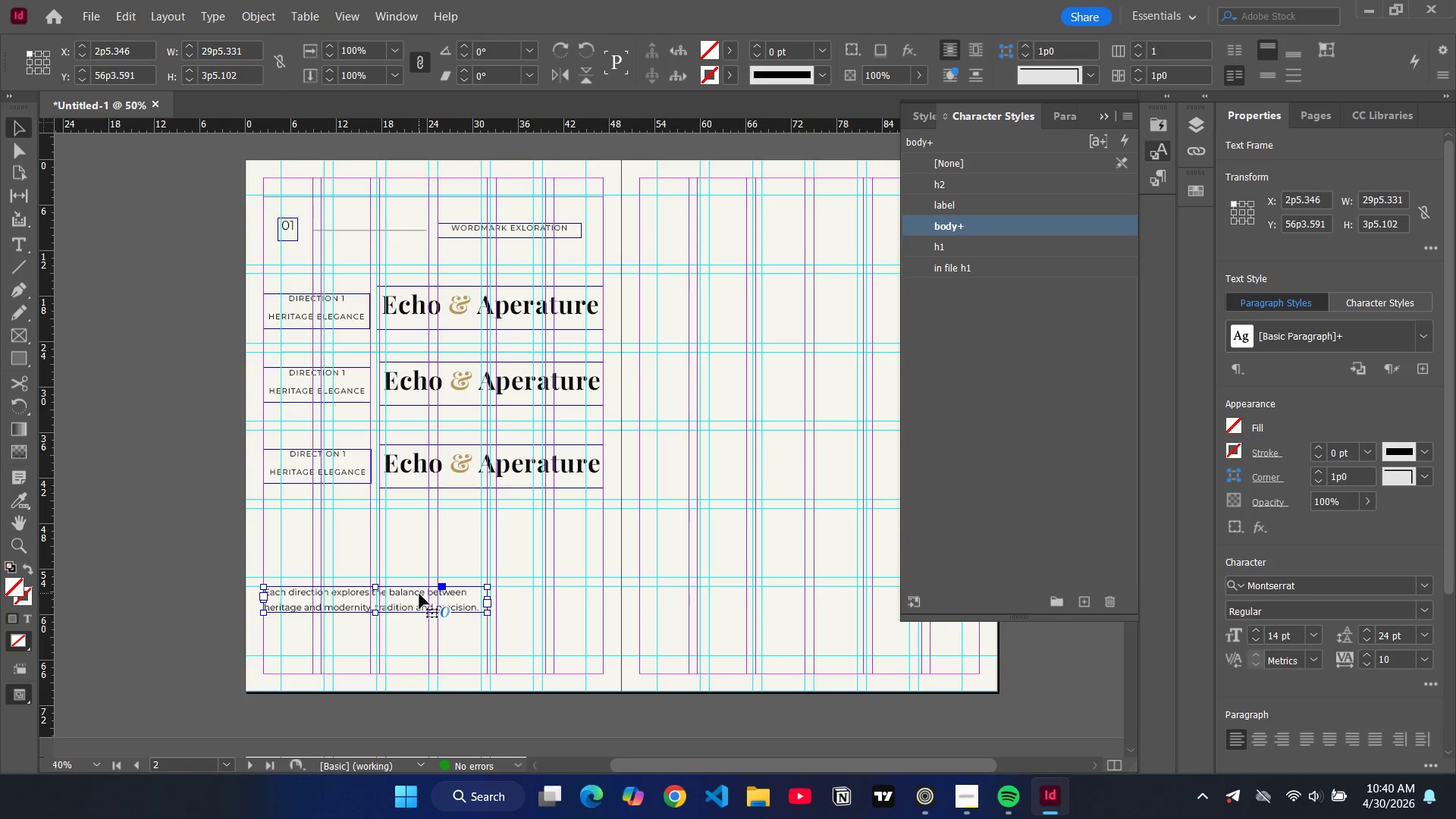 
left_click_drag(start_coordinate=[419, 594], to_coordinate=[420, 611])
 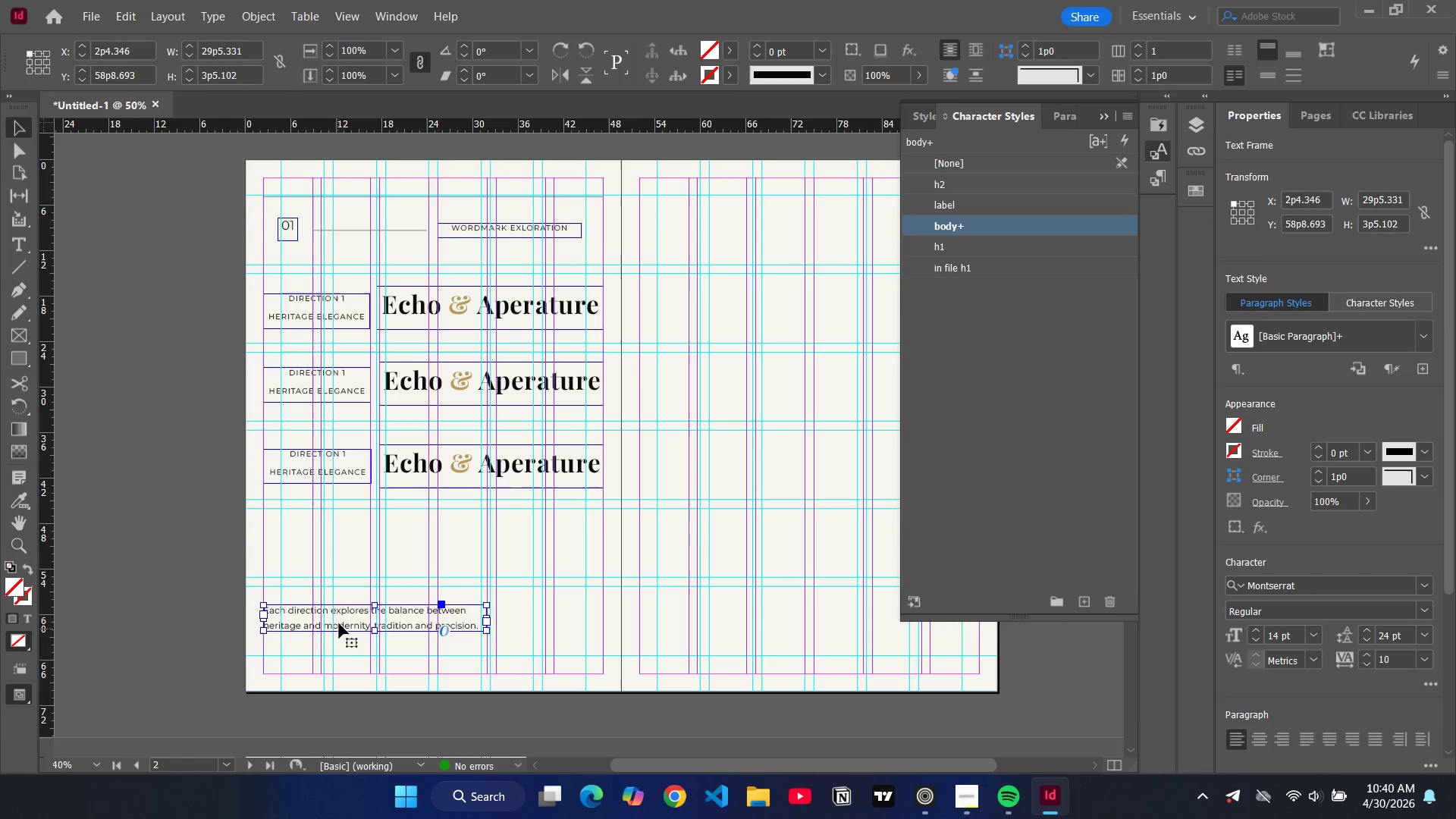 
left_click_drag(start_coordinate=[340, 620], to_coordinate=[341, 626])
 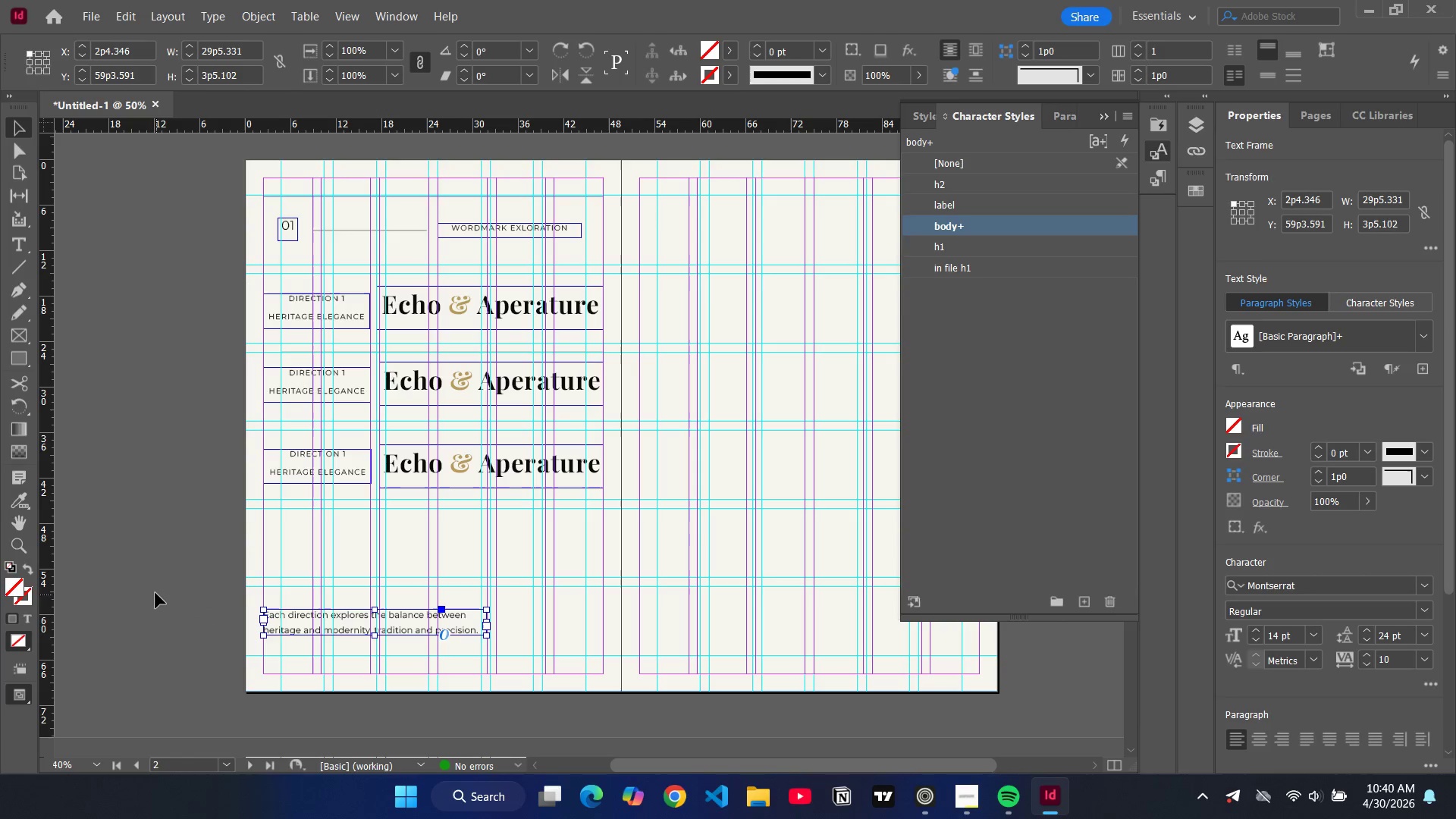 
left_click([155, 593])
 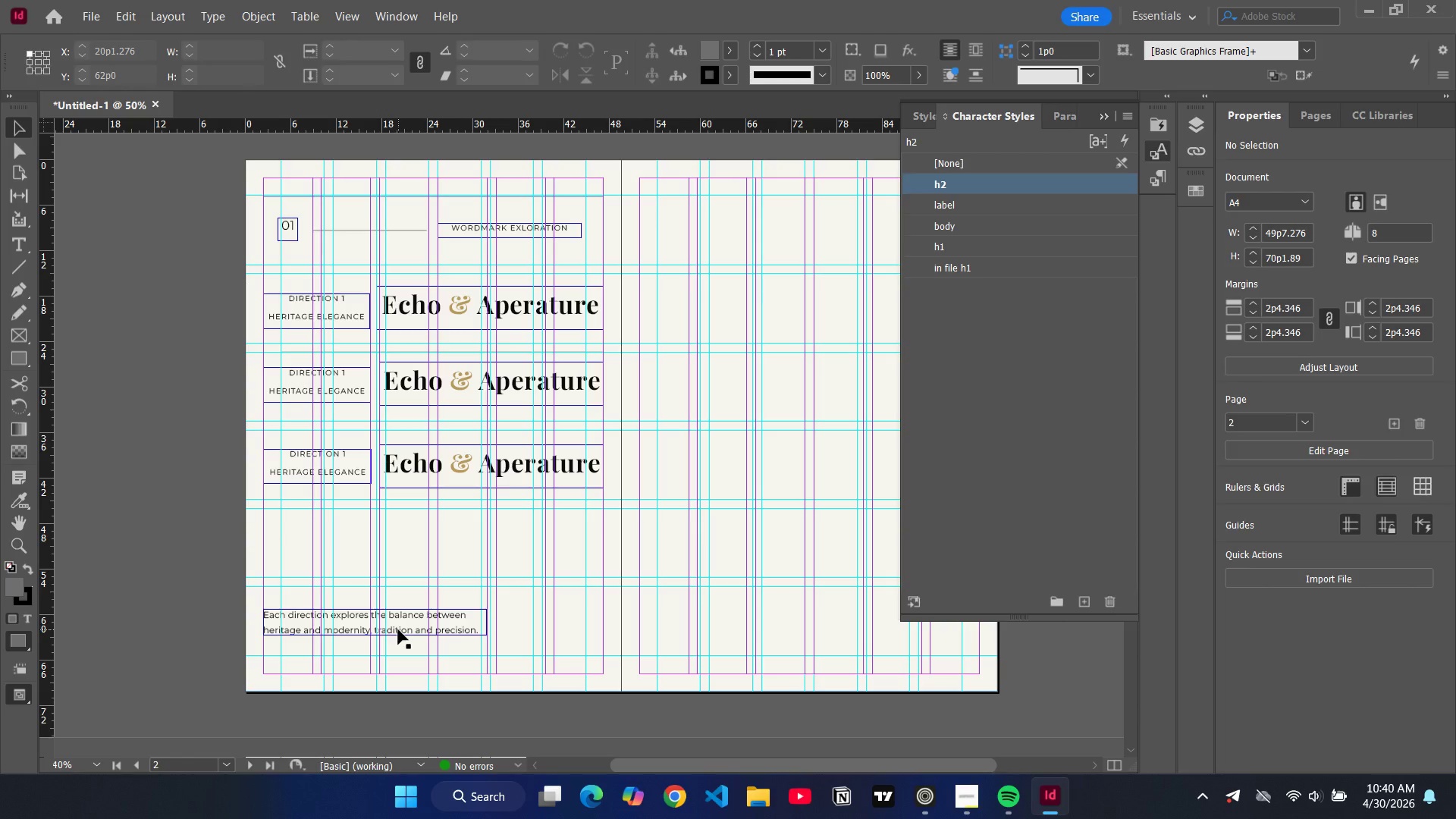 
left_click([195, 559])
 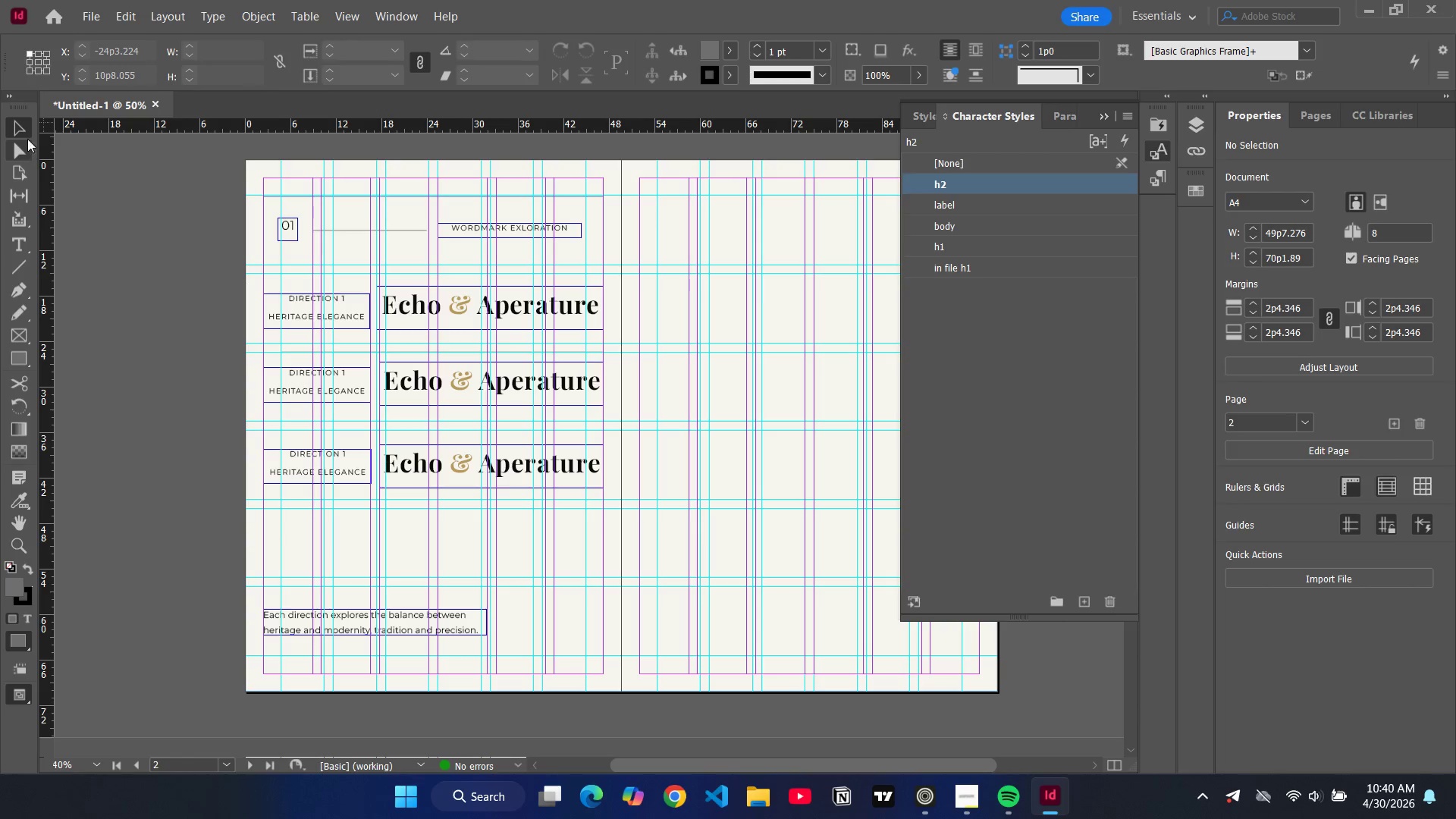 
left_click([184, 308])
 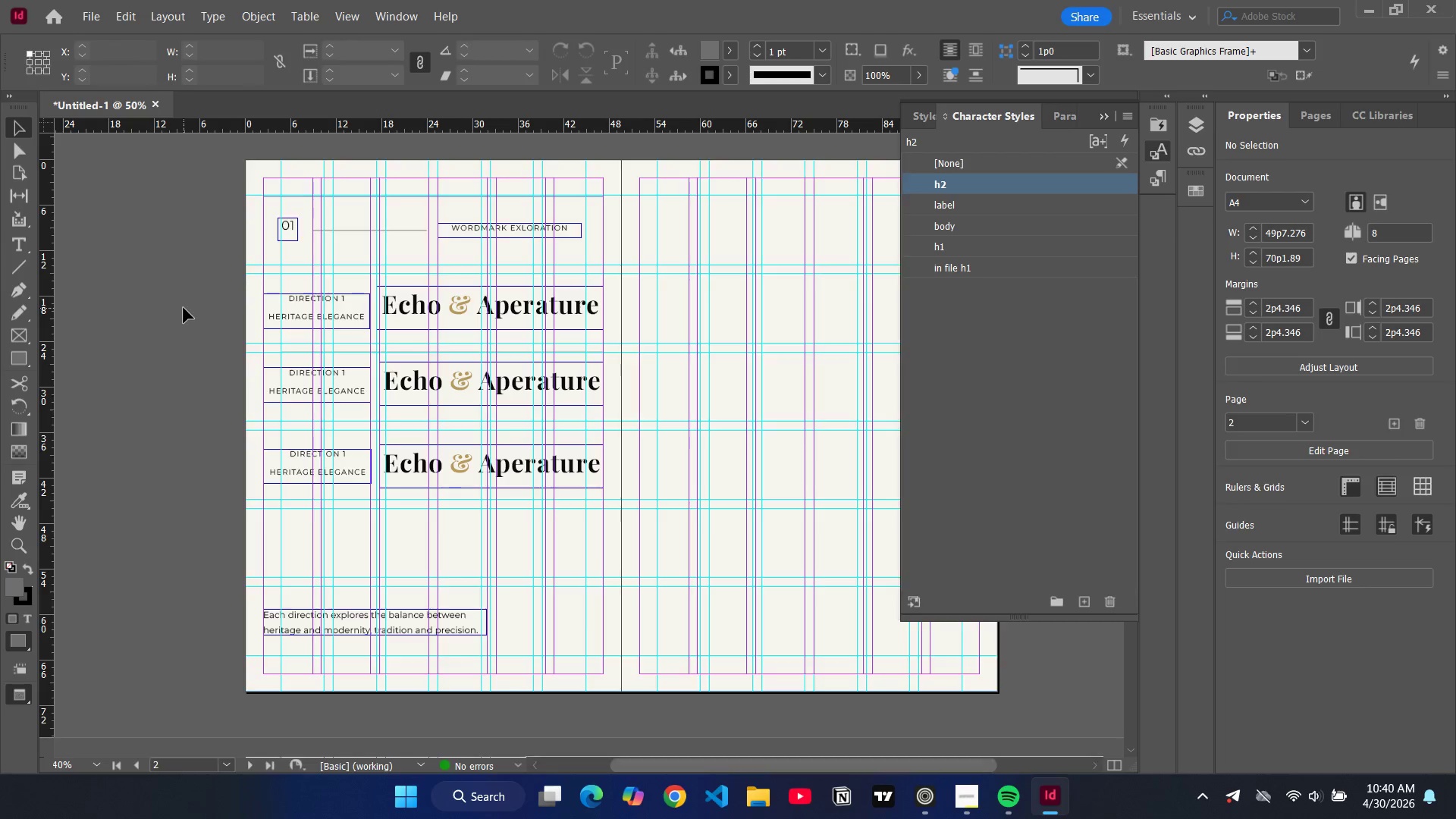 
key(W)
 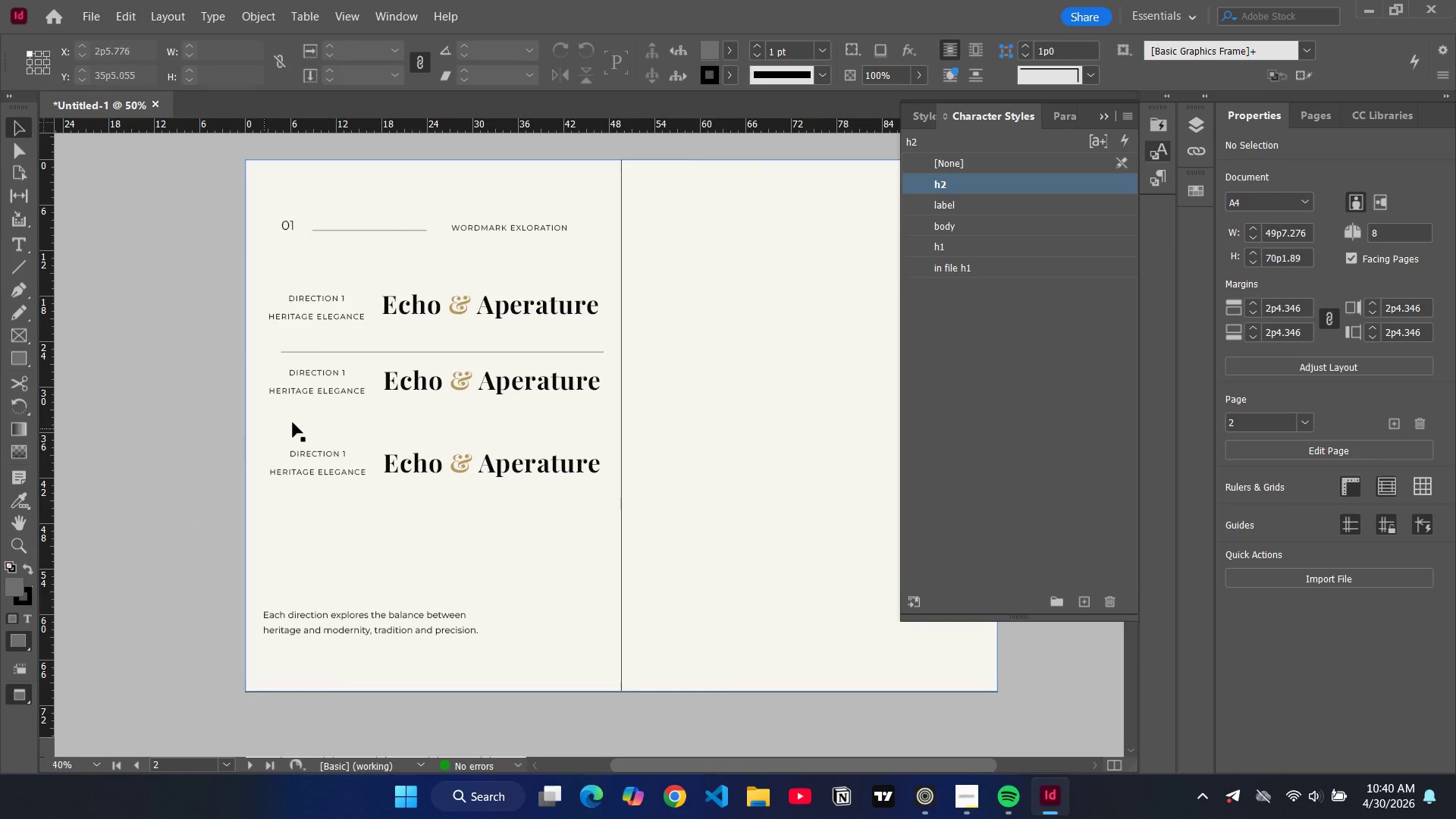 
left_click([400, 384])
 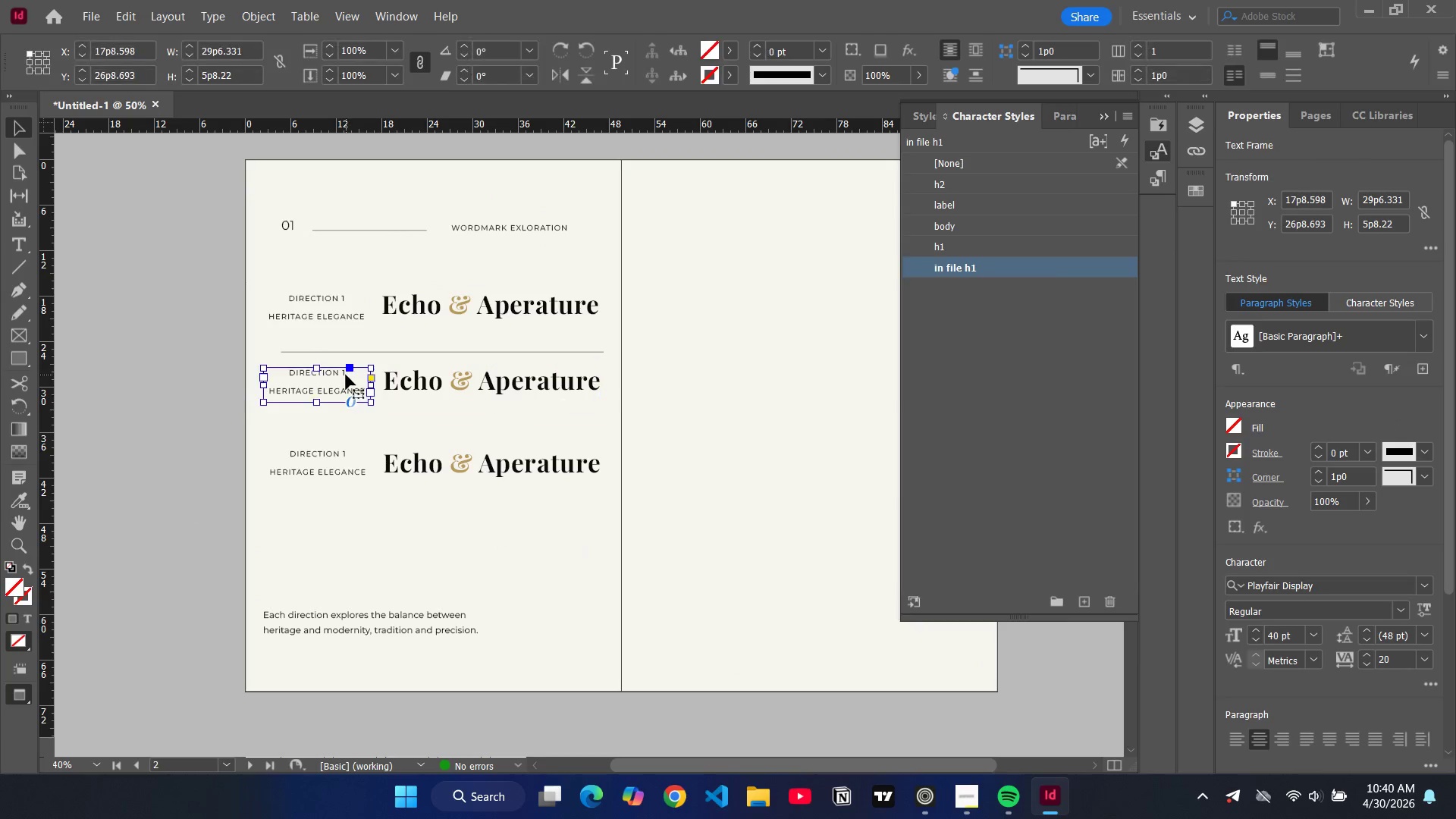 
double_click([346, 375])
 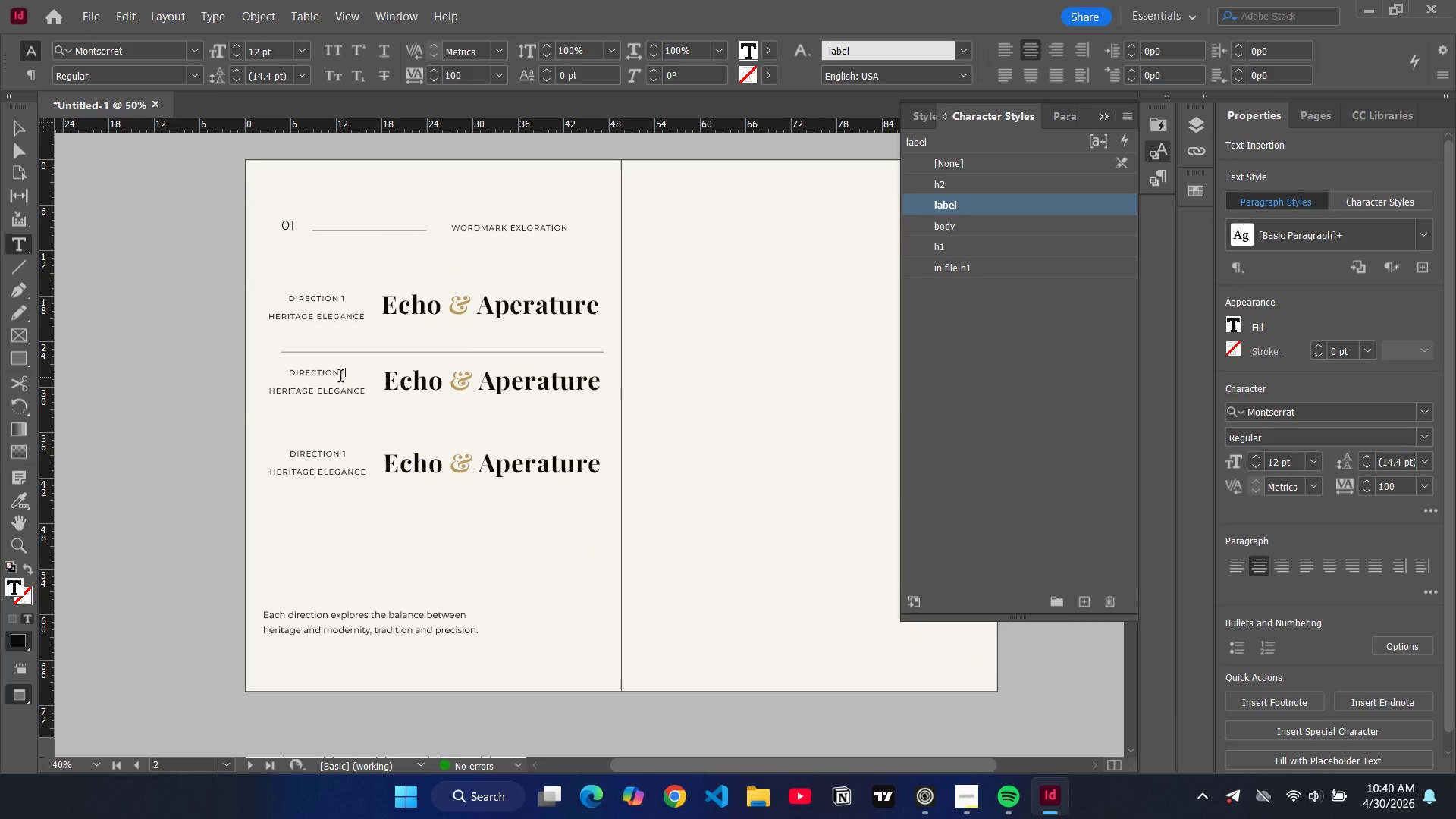 
key(Backspace)
 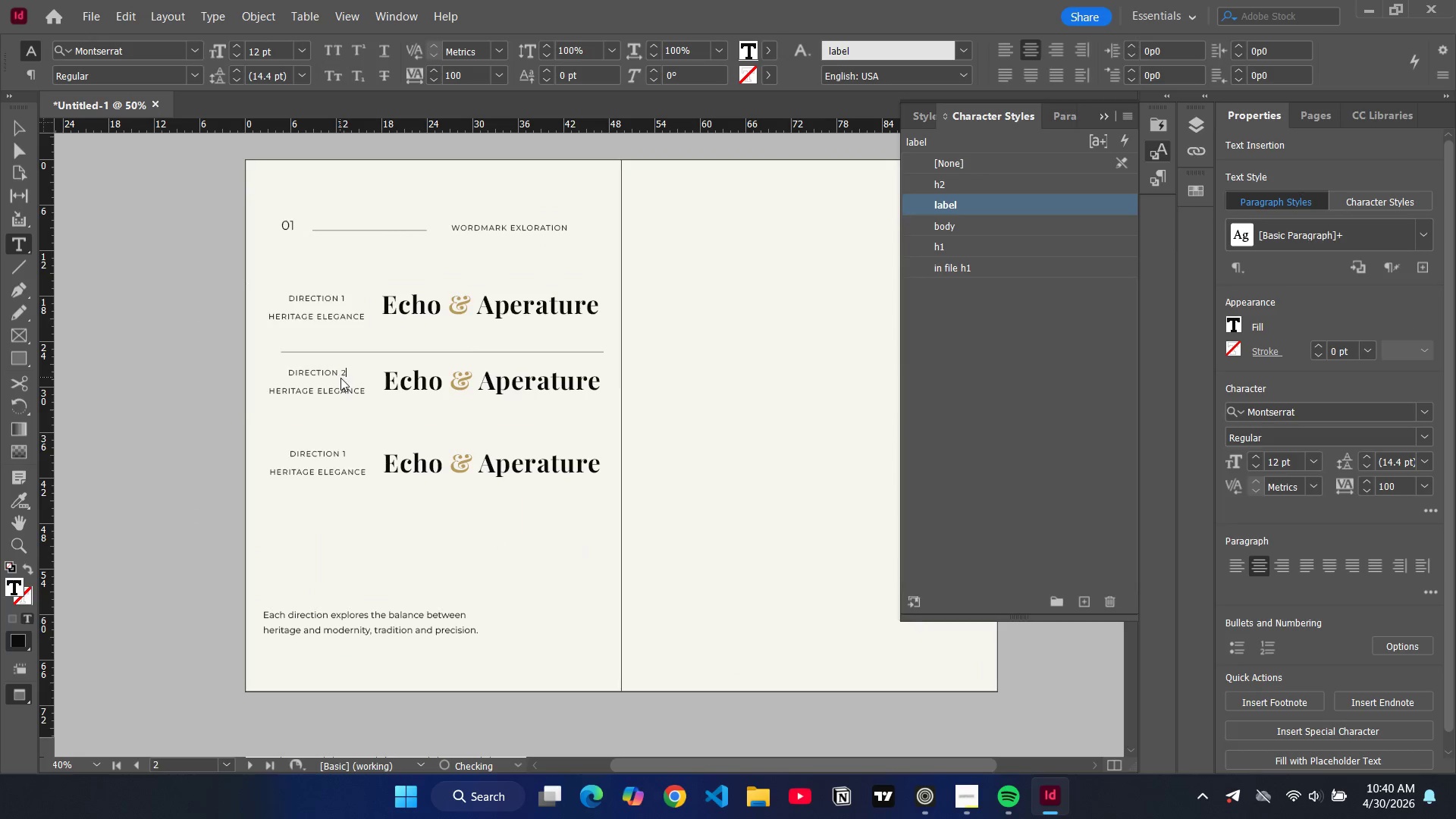 
key(2)
 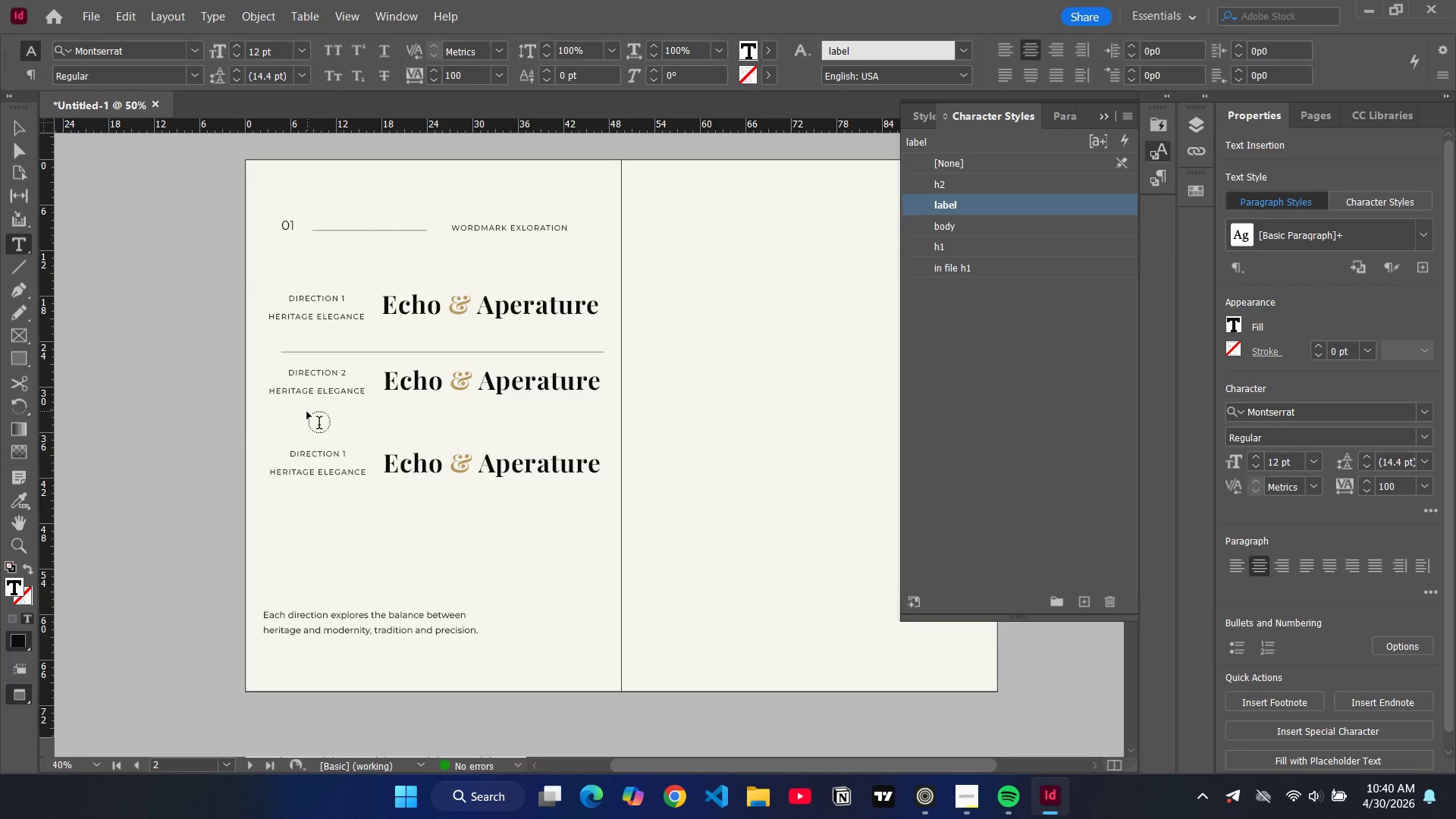 
double_click([296, 388])
 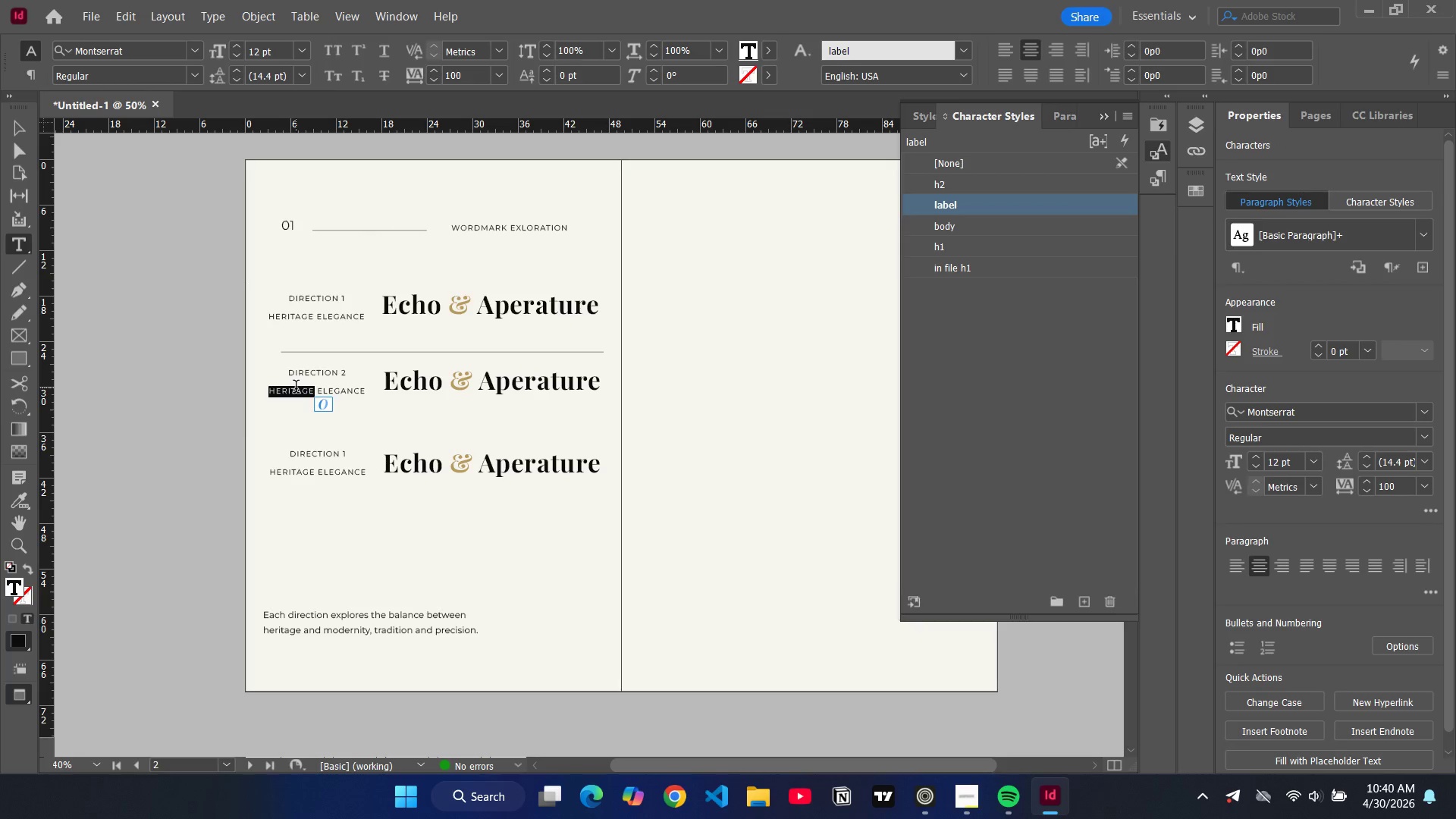 
type(optical)
 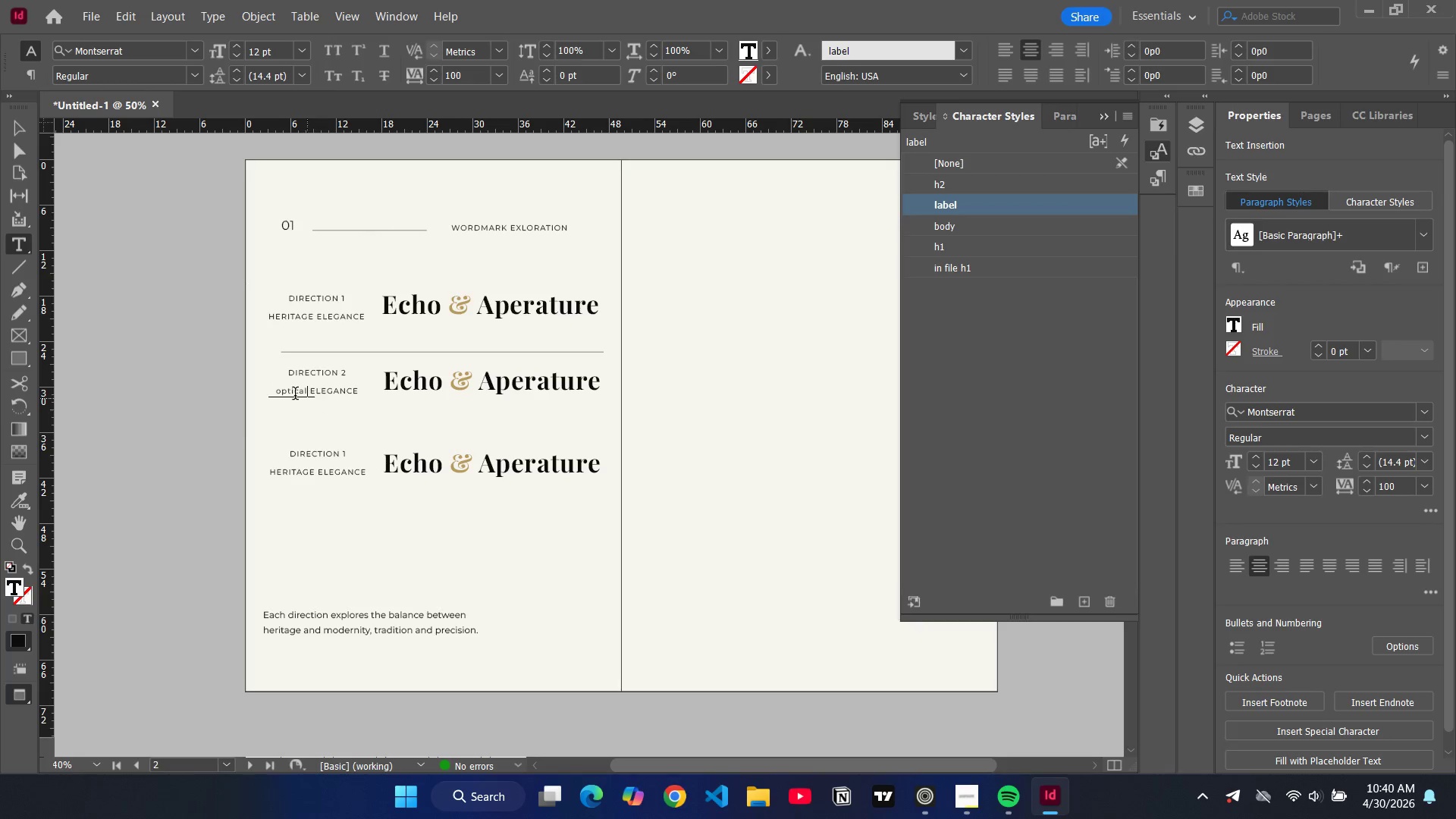 
double_click([294, 395])
 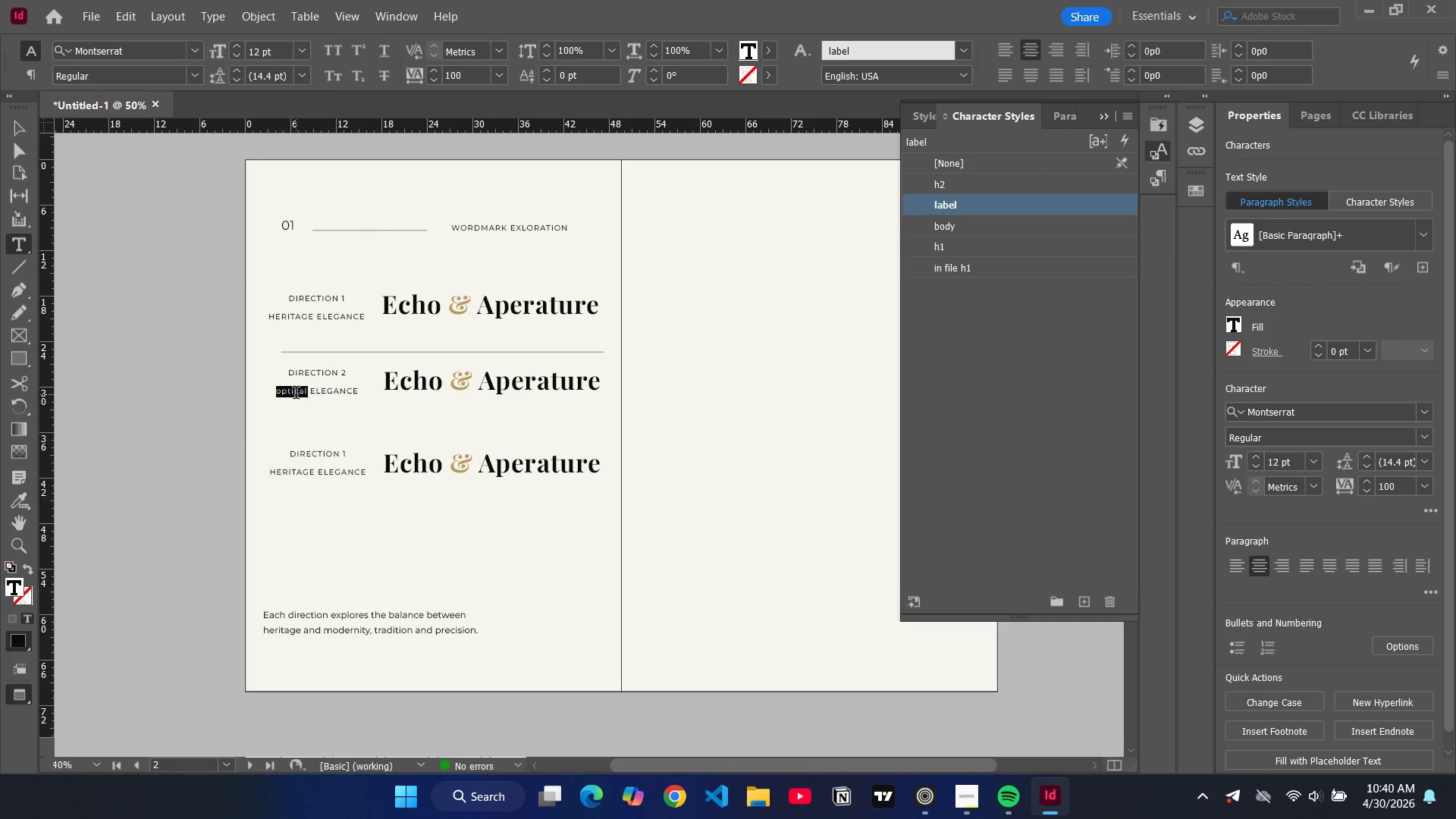 
type(OPR)
key(Backspace)
type(TICQA)
key(Backspace)
key(Backspace)
type(AL)
 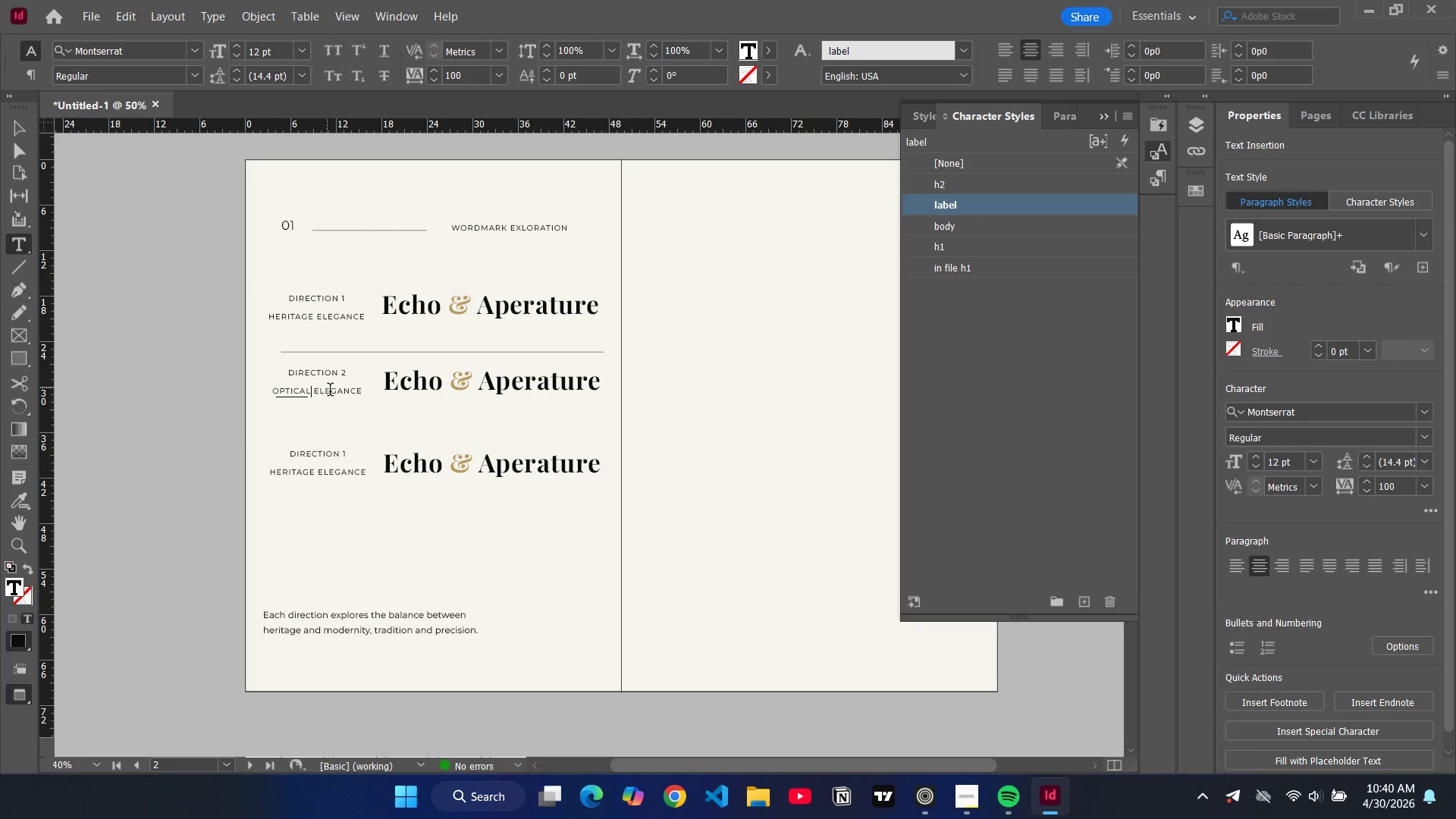 
double_click([332, 394])
 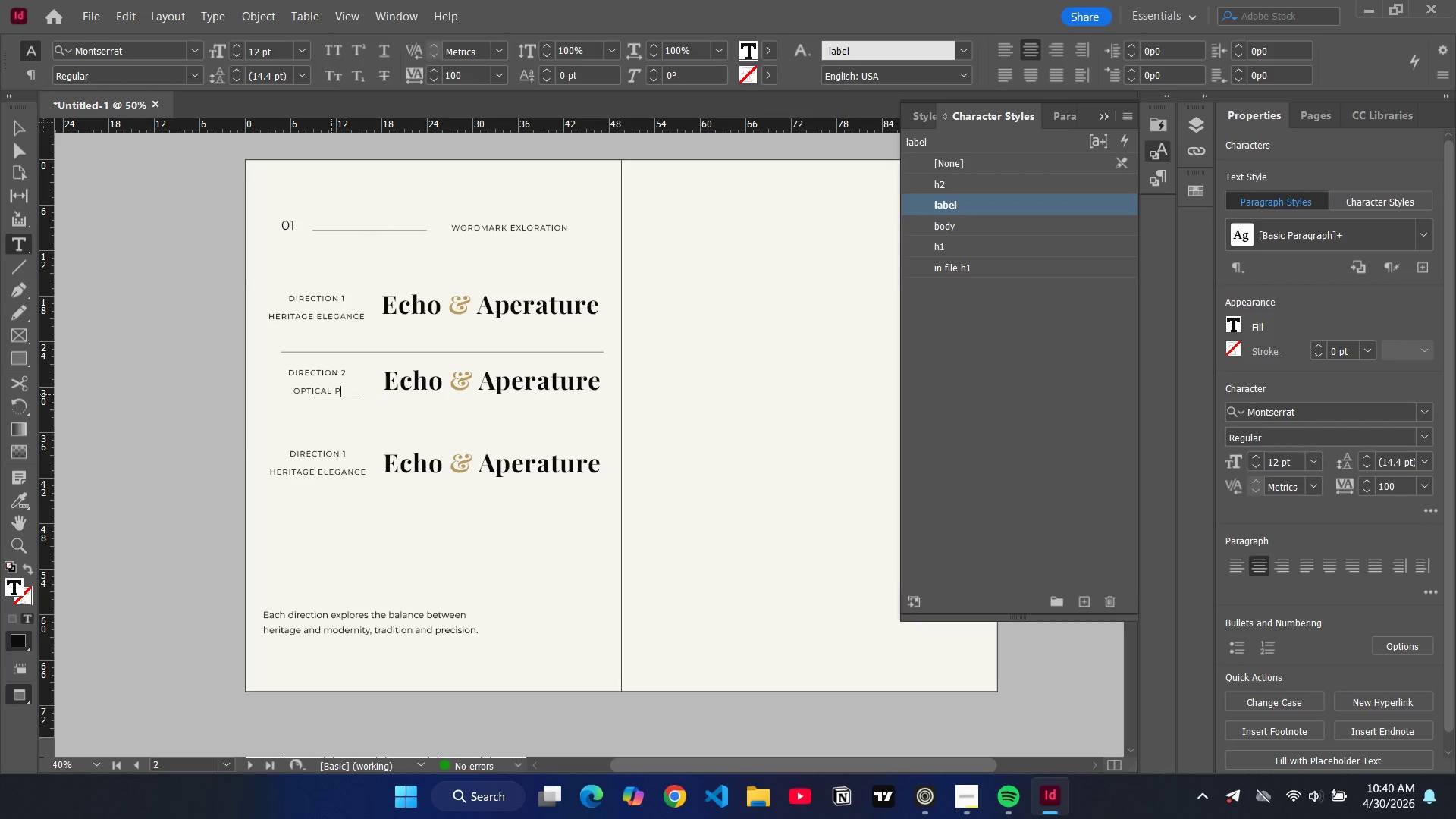 
type(PRECISION)
 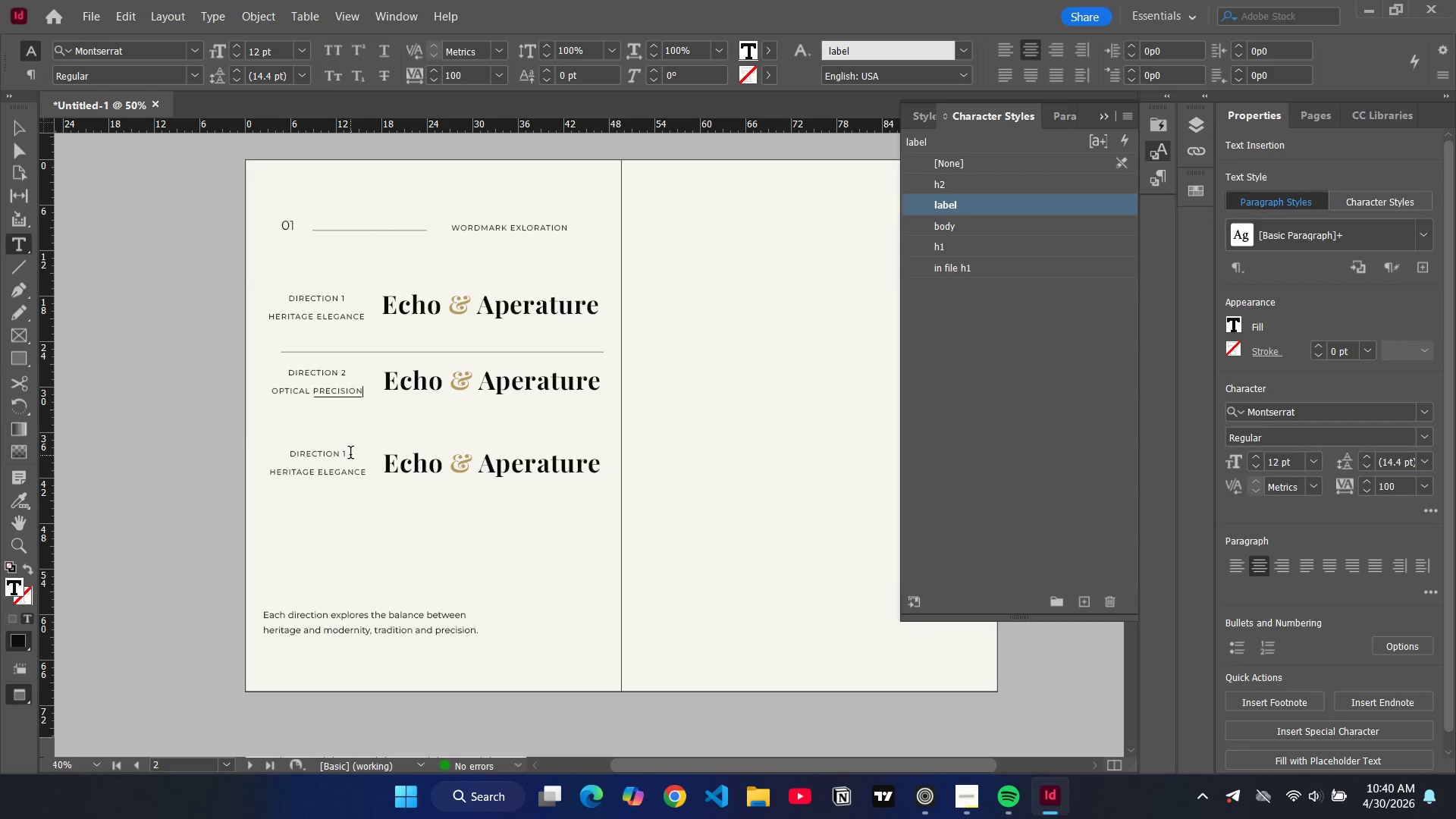 
left_click([350, 456])
 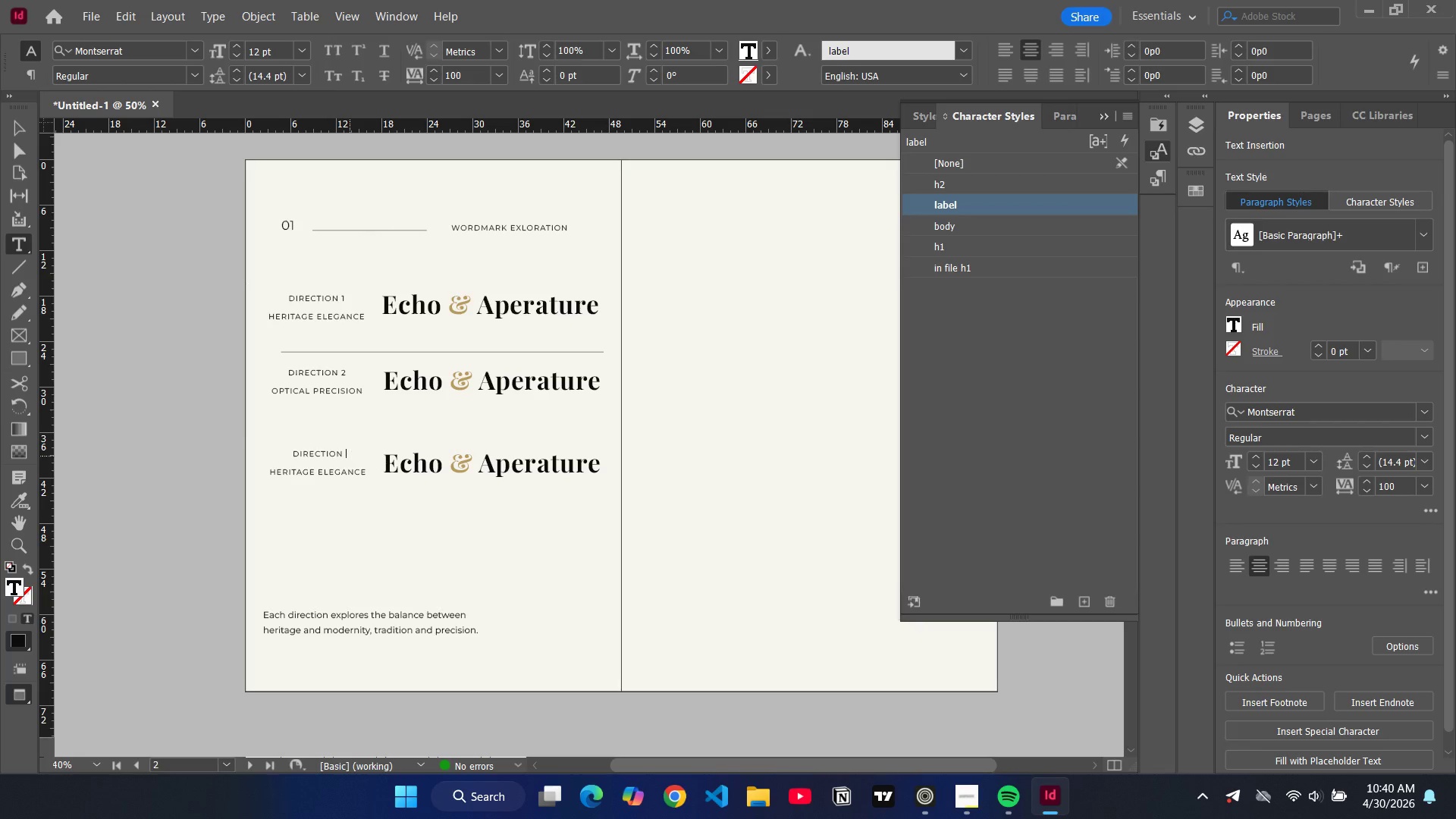 
key(Backspace)
 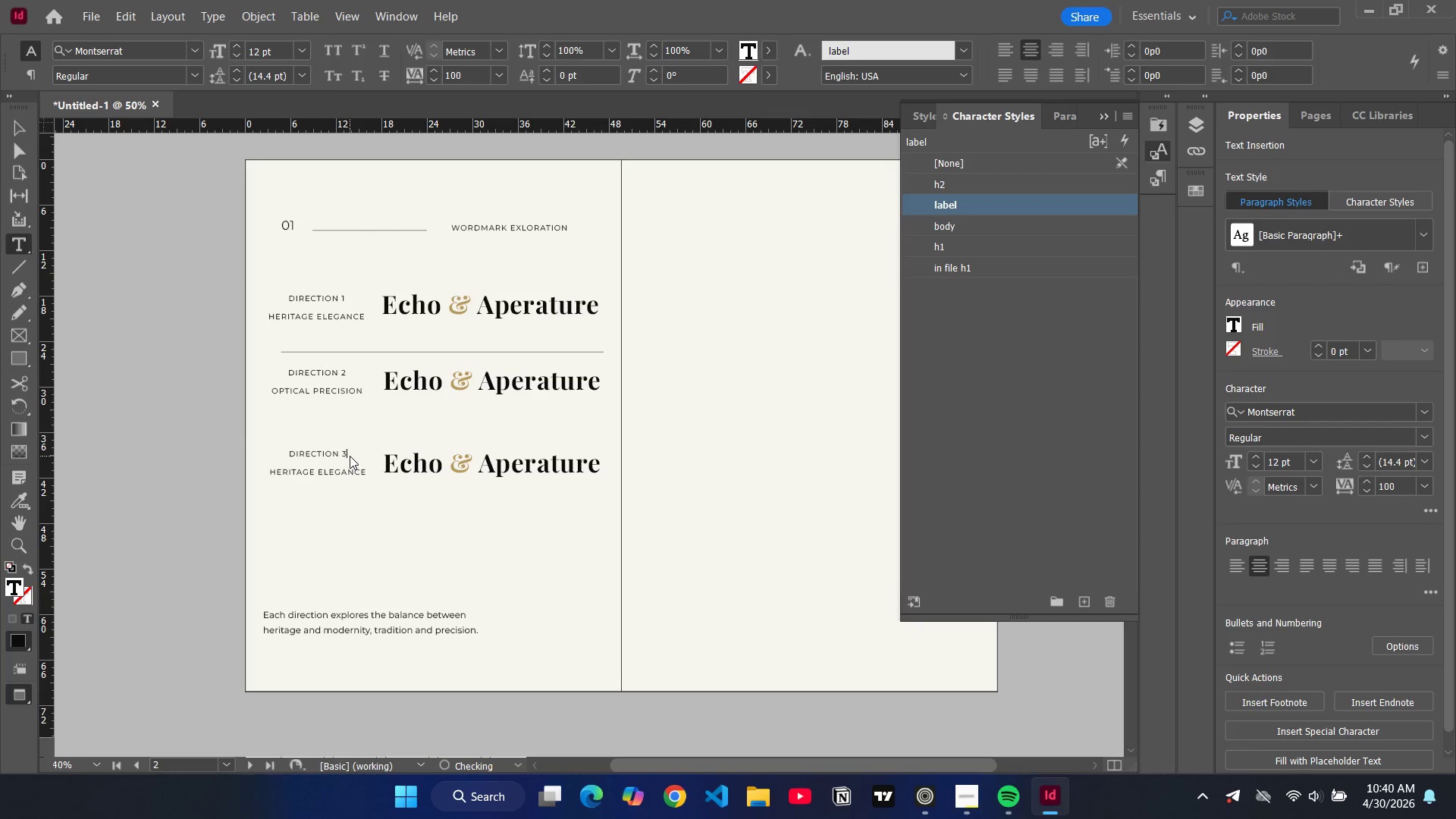 
key(3)
 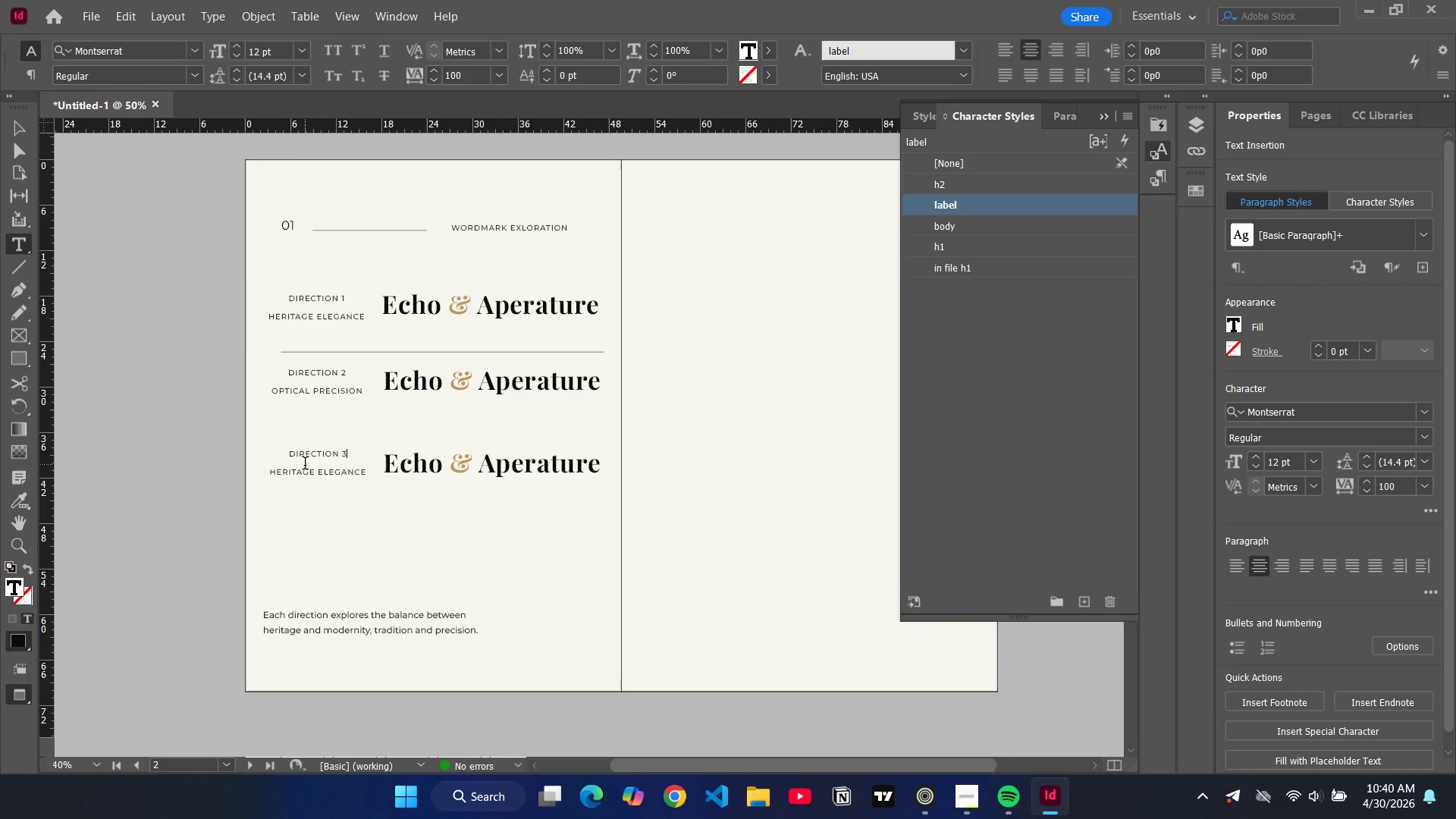 
double_click([298, 475])
 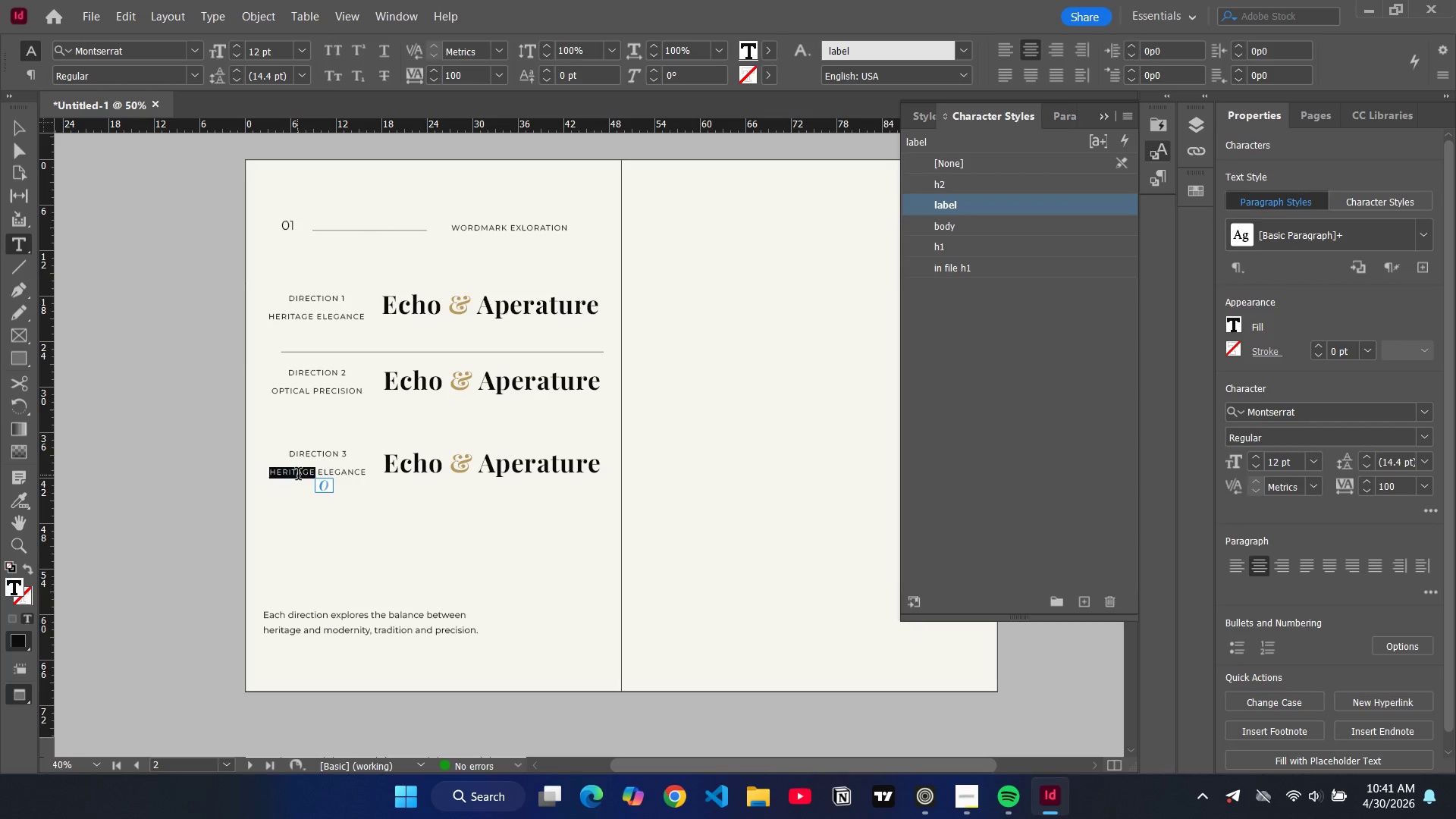 
type(BALANCED )
 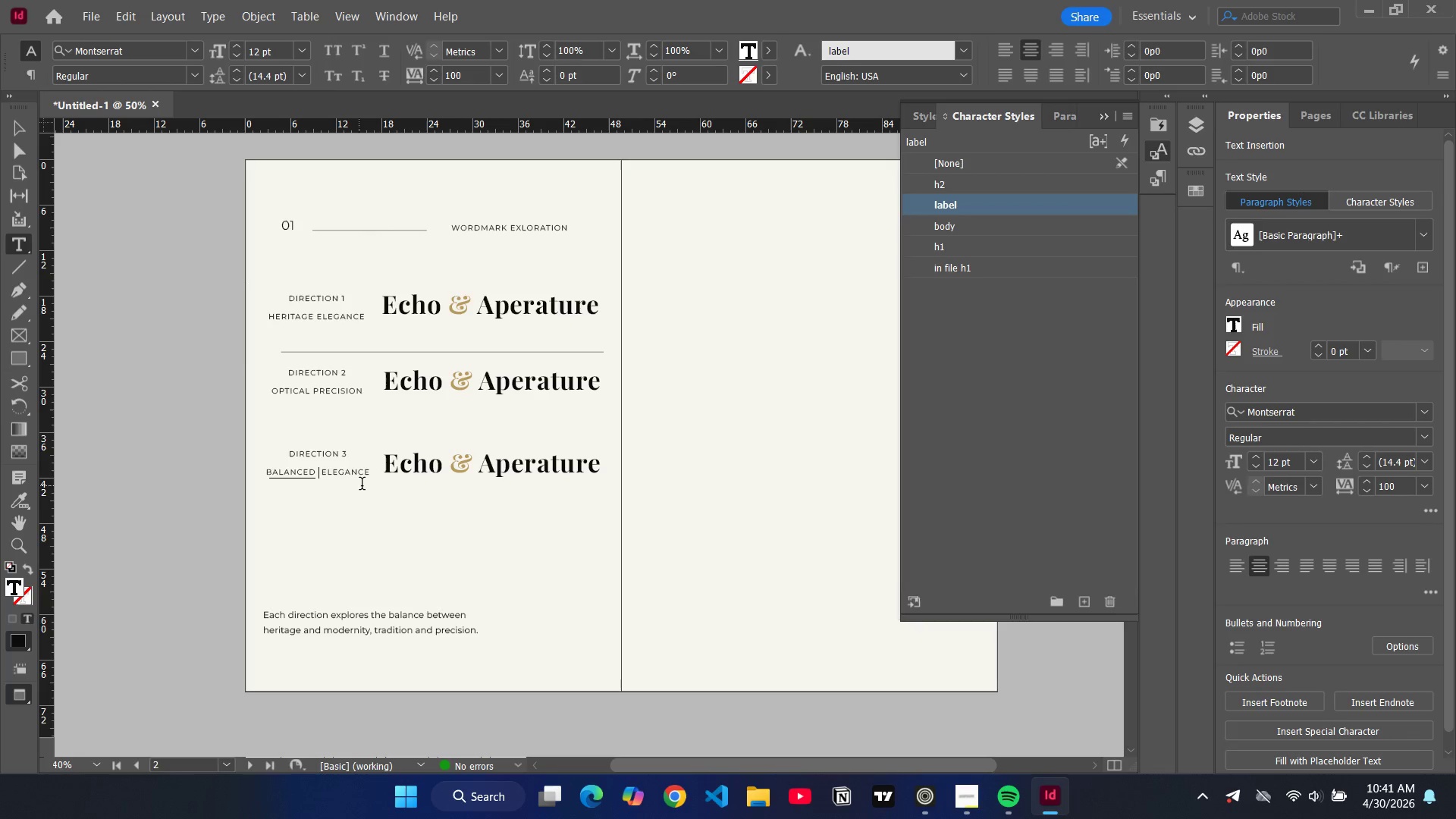 
key(Backspace)
 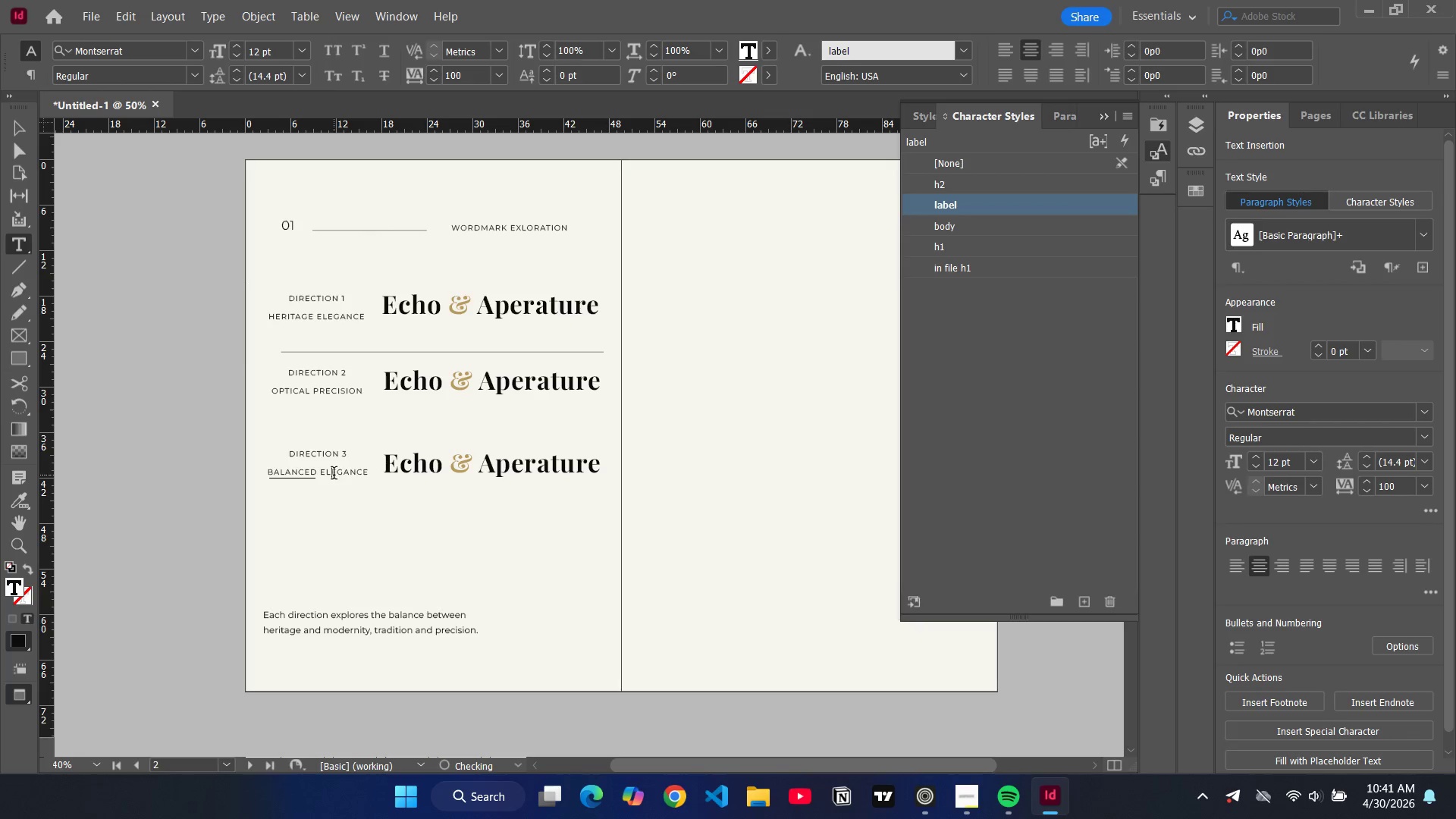 
double_click([334, 475])
 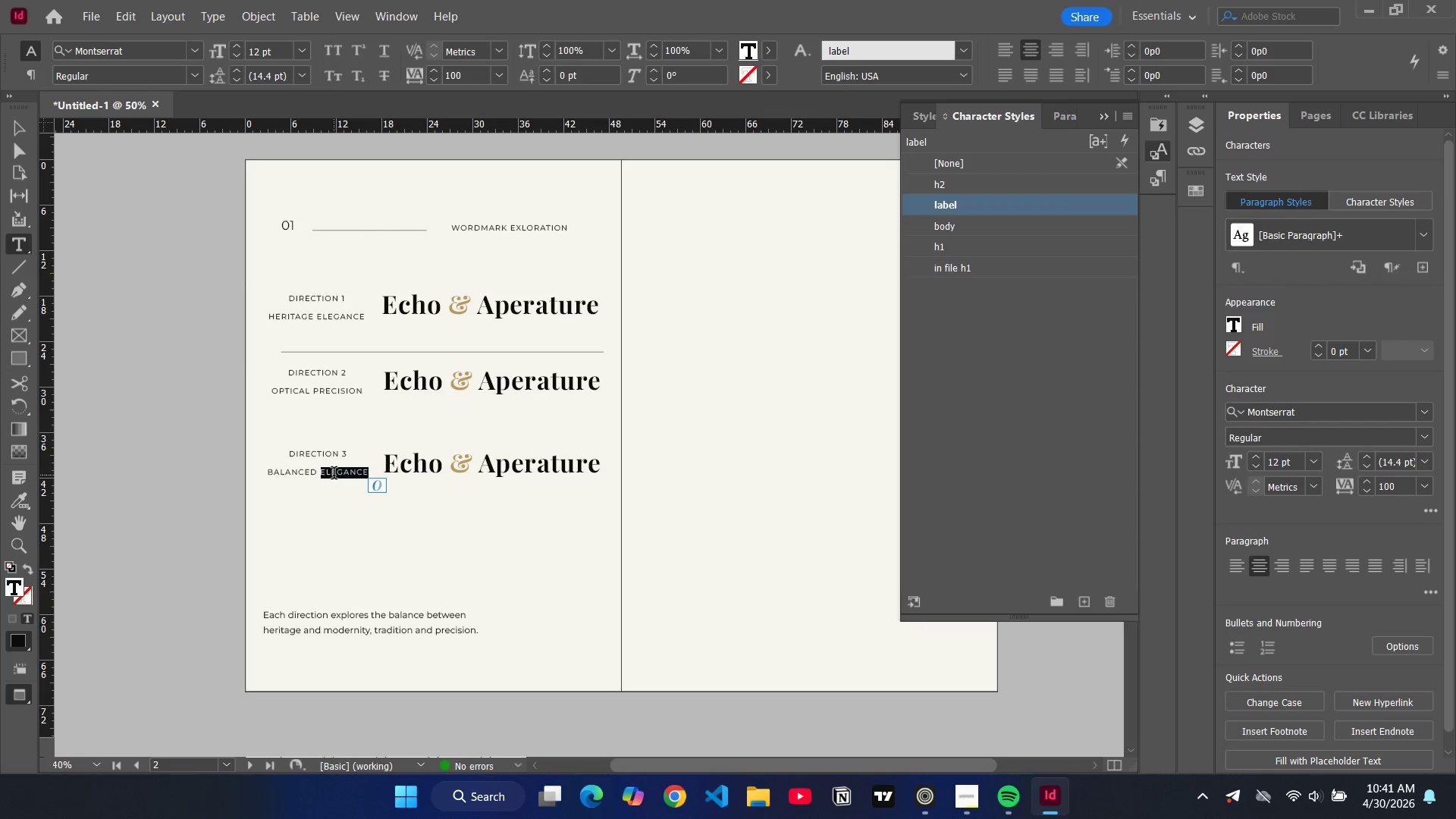 
type(FUSION)
 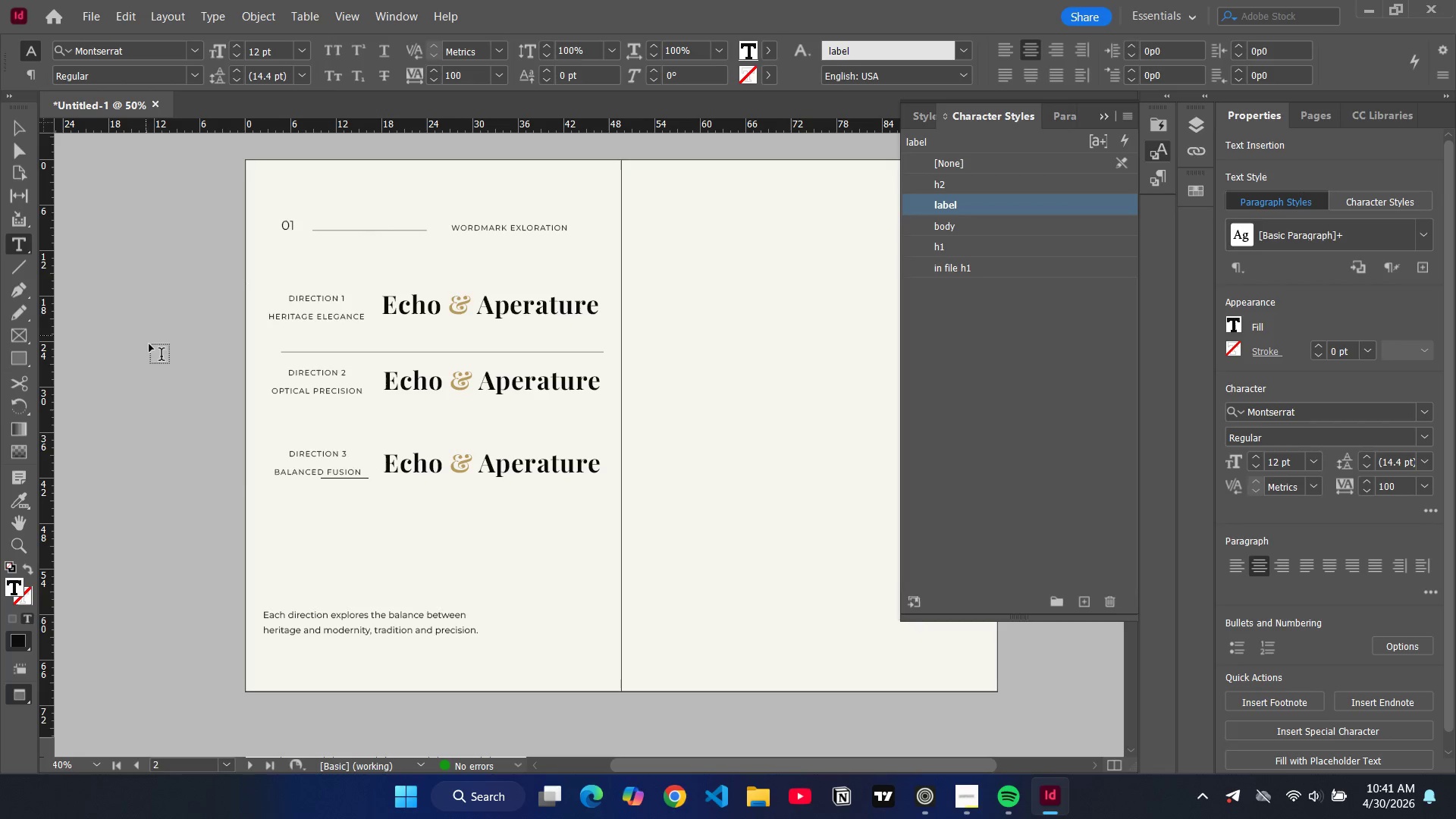 
left_click([149, 347])
 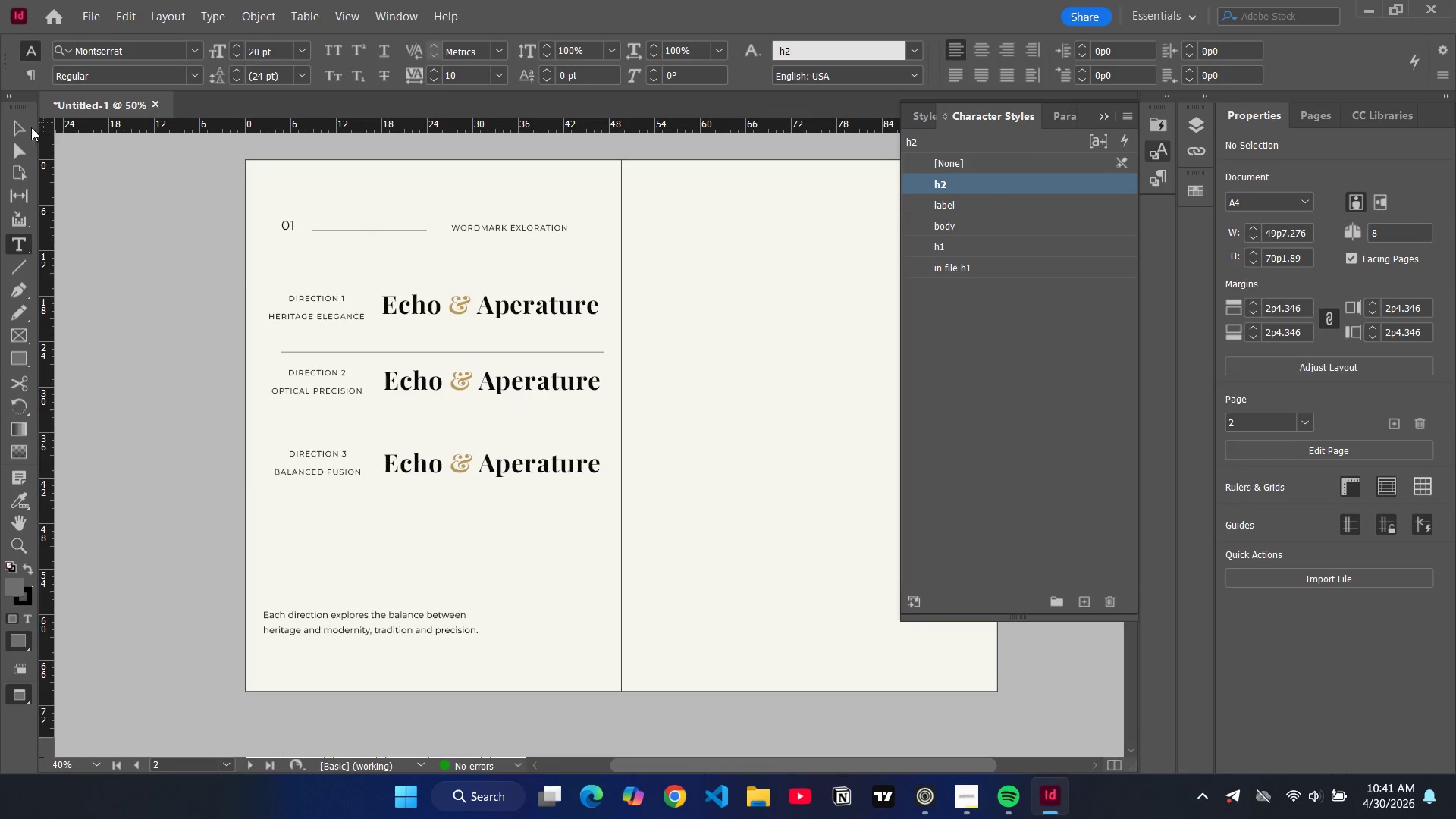 
left_click([22, 127])
 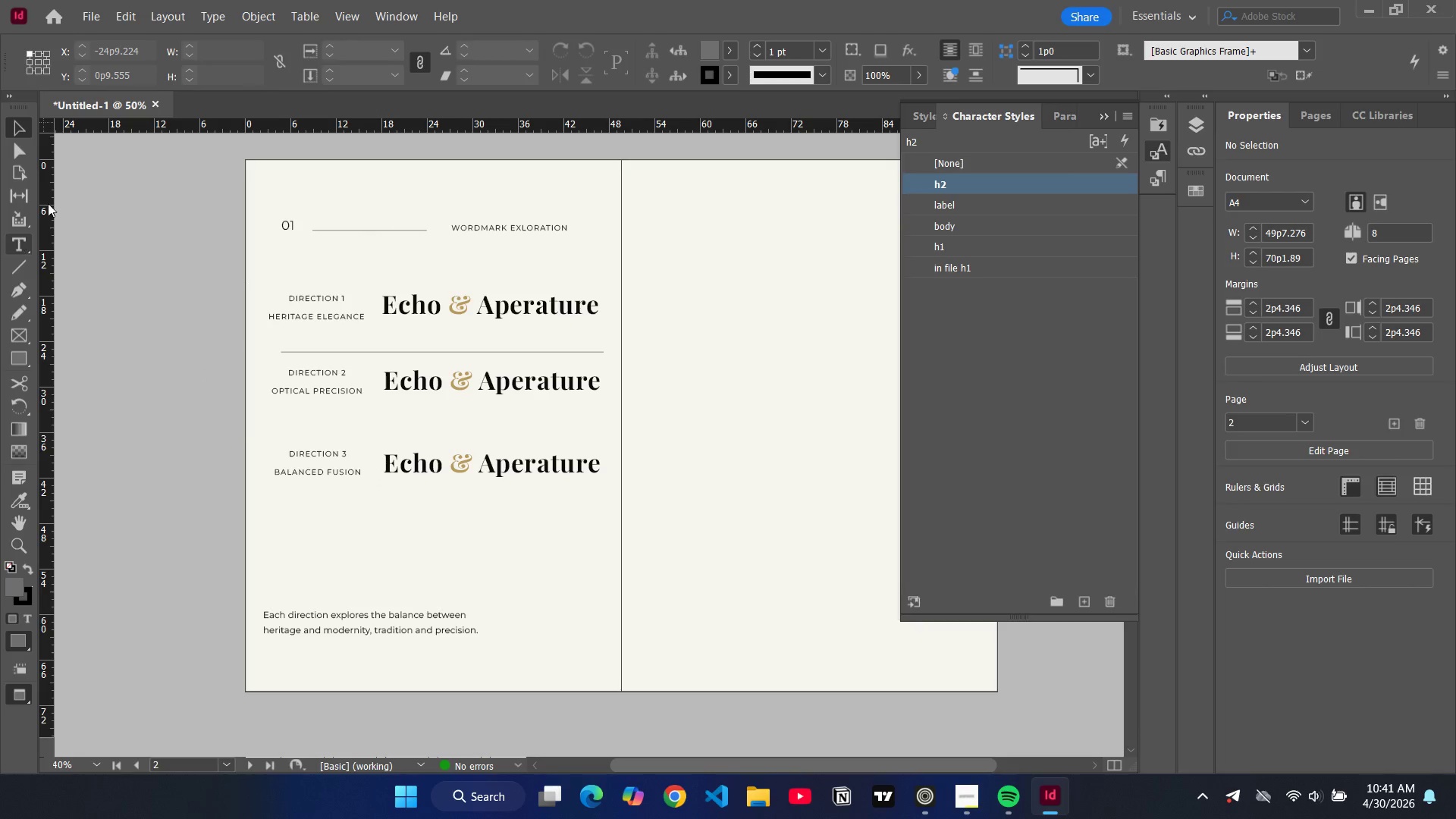 
key(W)
 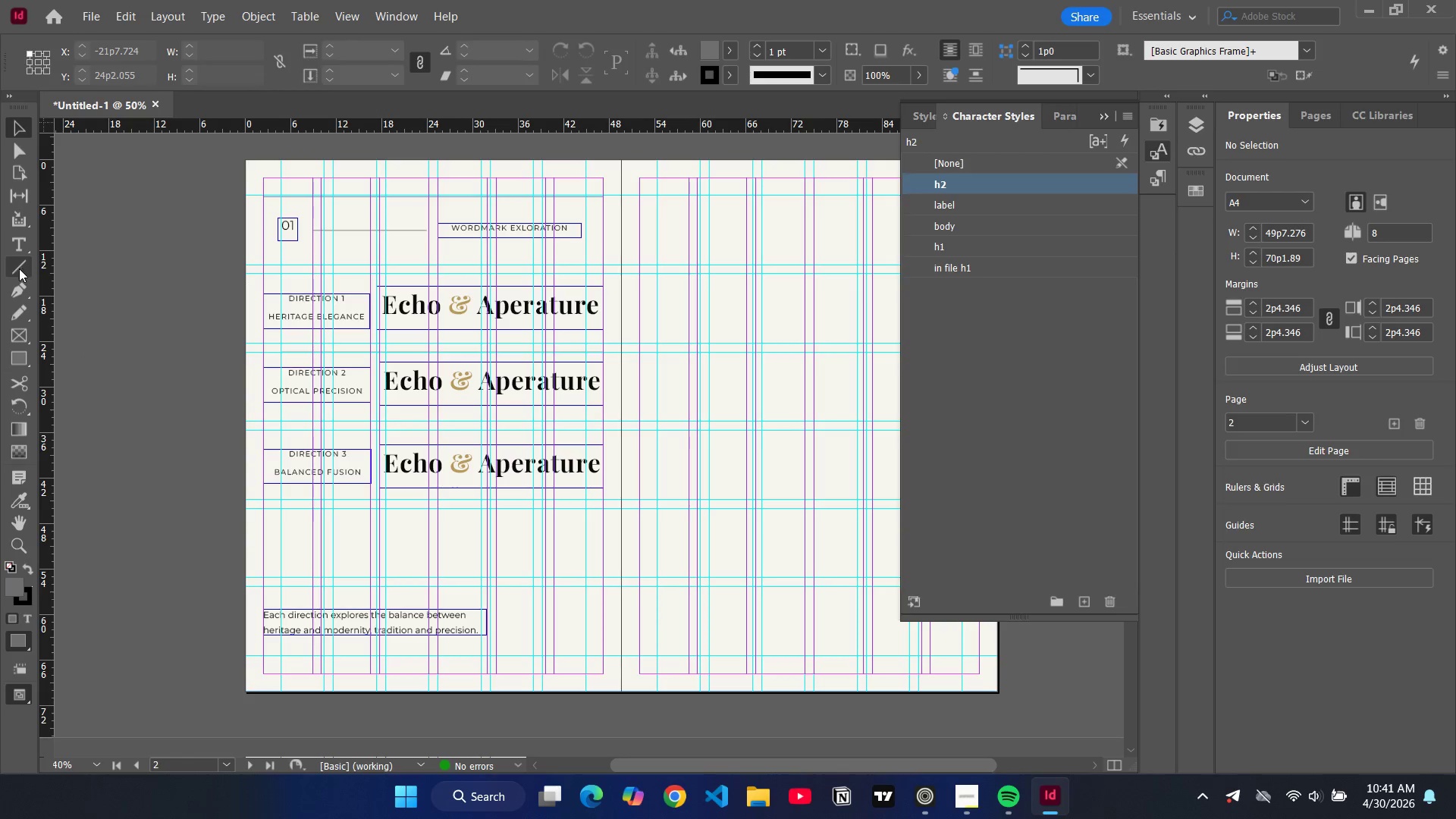 
left_click([19, 270])
 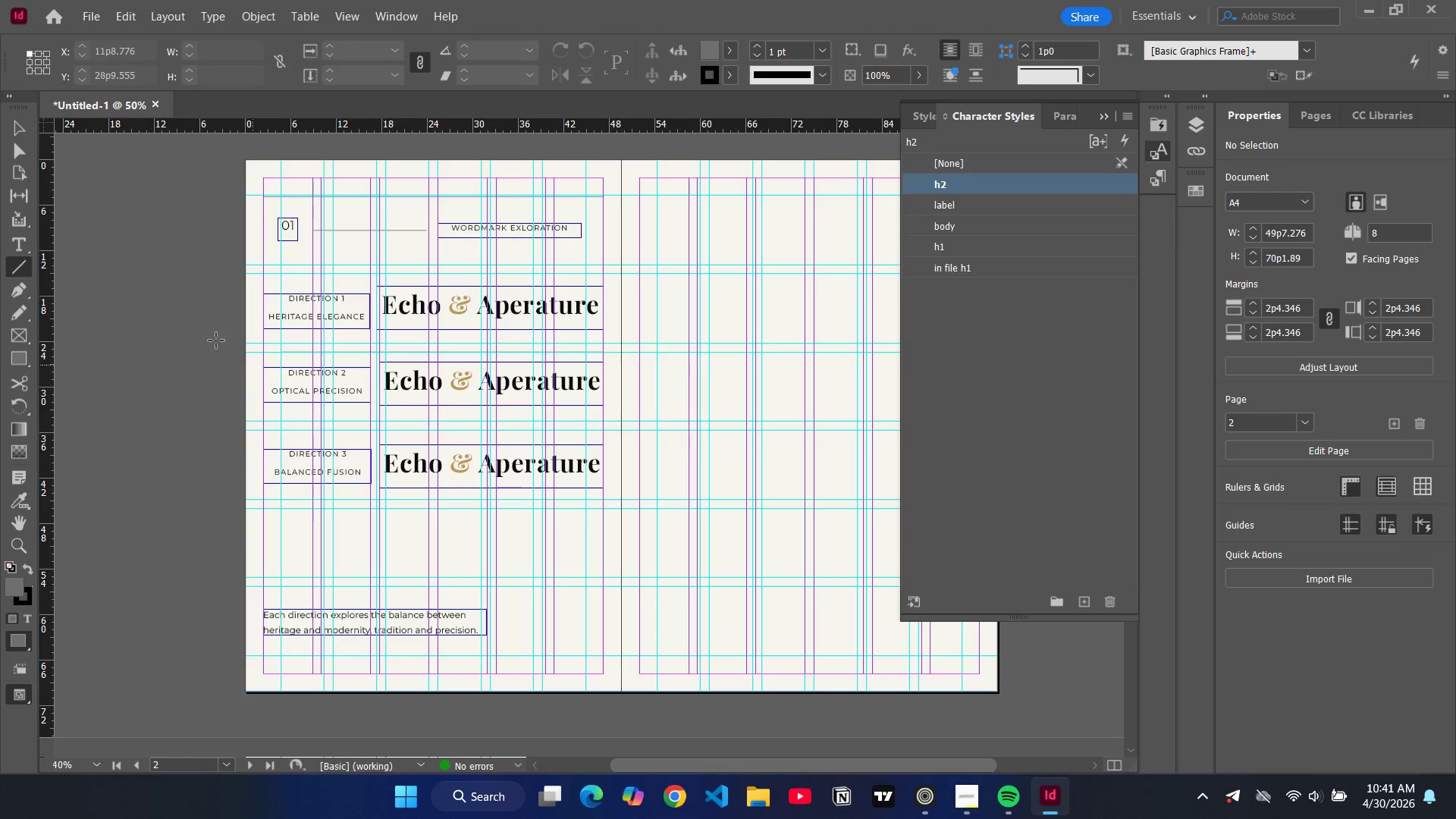 
left_click([18, 133])
 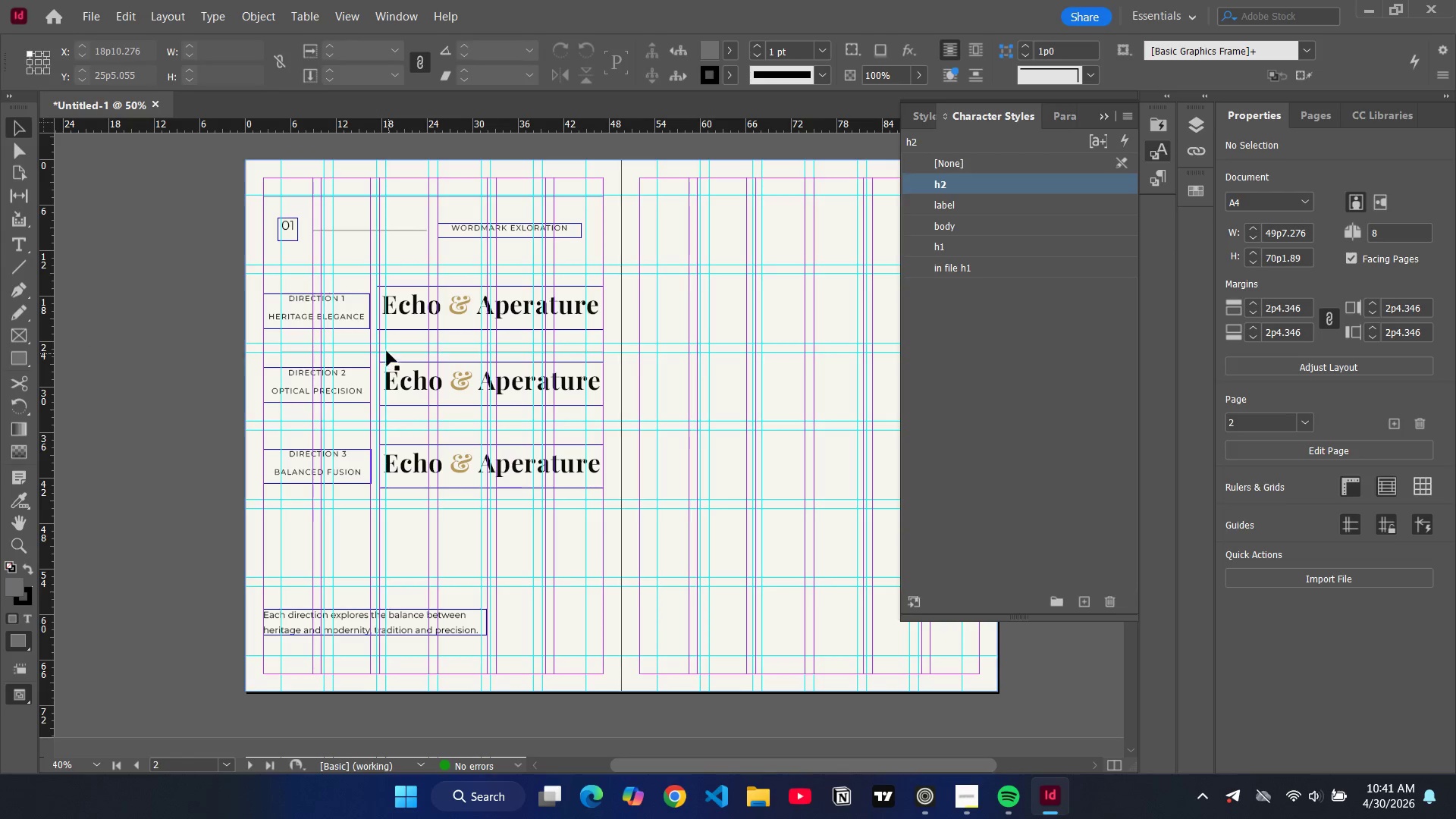 
left_click([385, 350])
 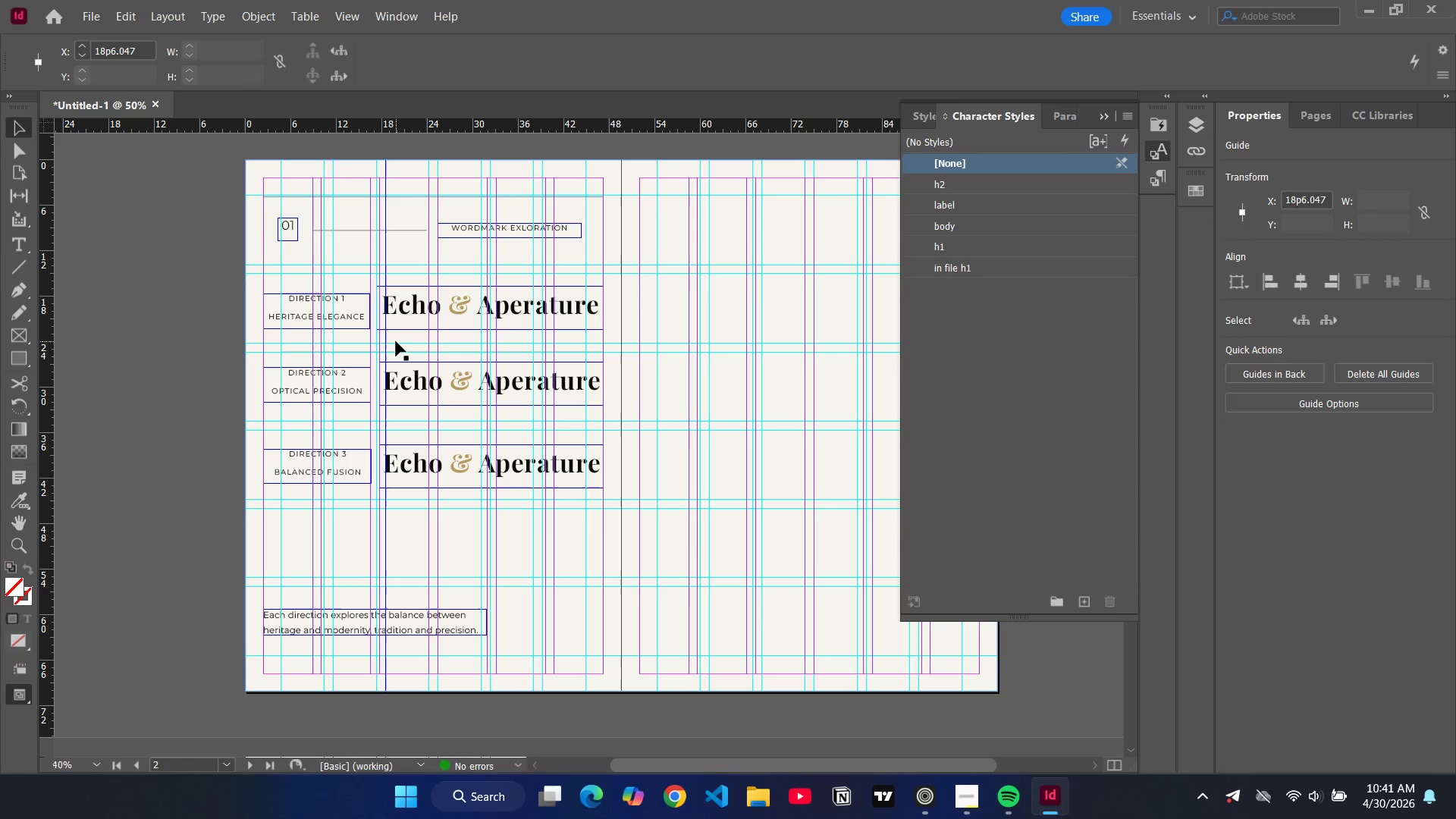 
left_click([396, 341])
 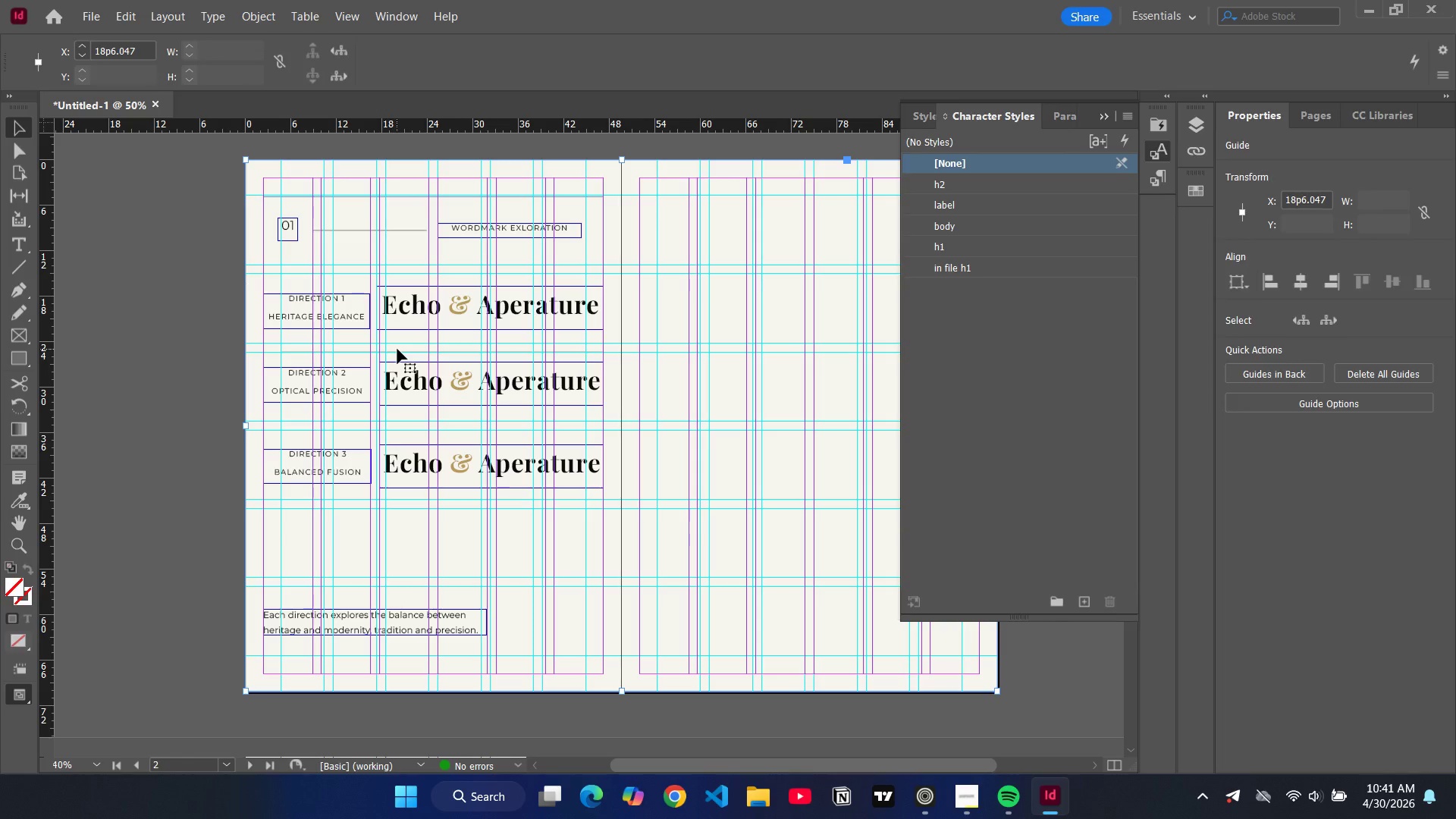 
left_click([397, 349])
 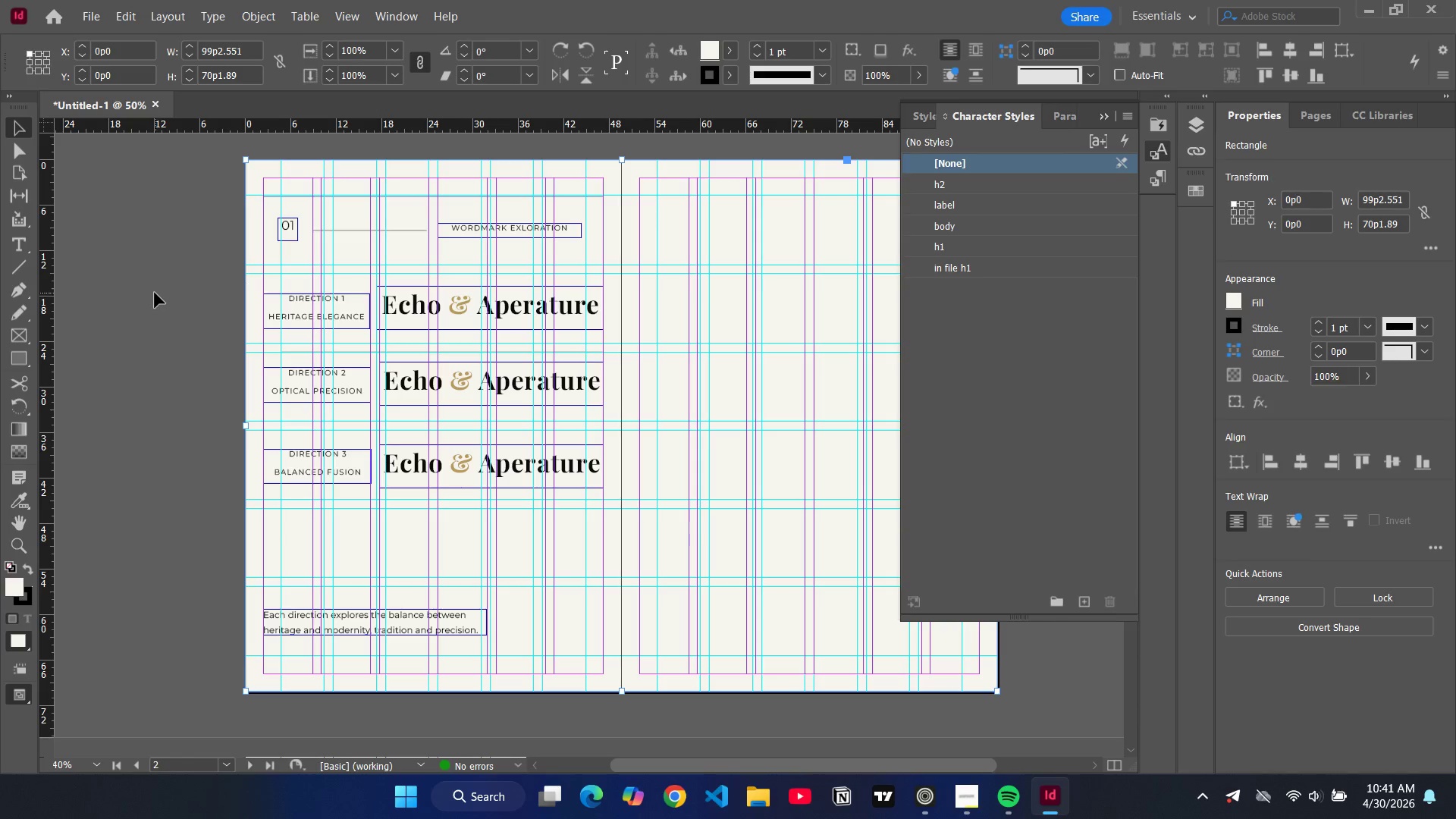 
key(W)
 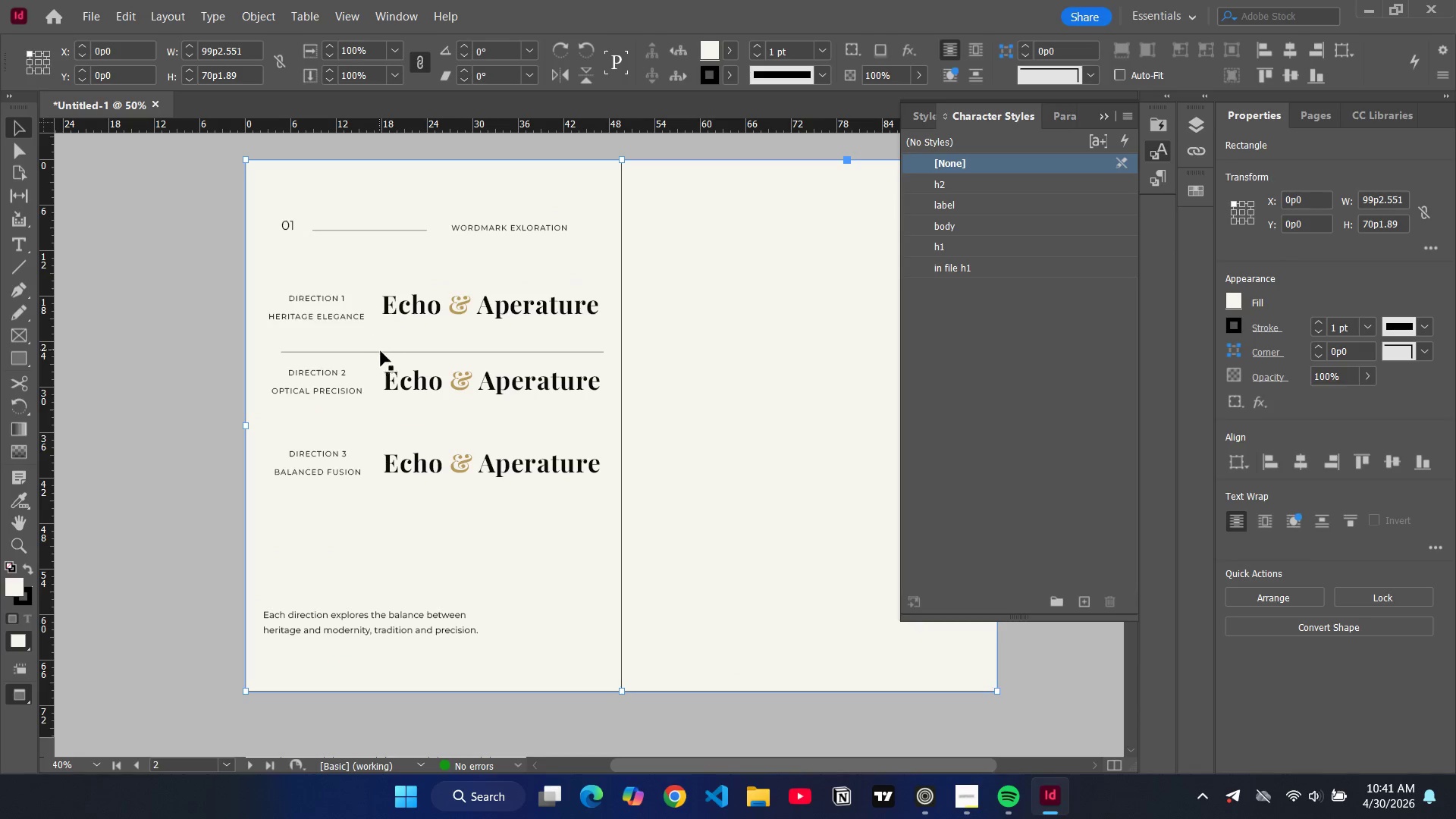 
double_click([382, 355])
 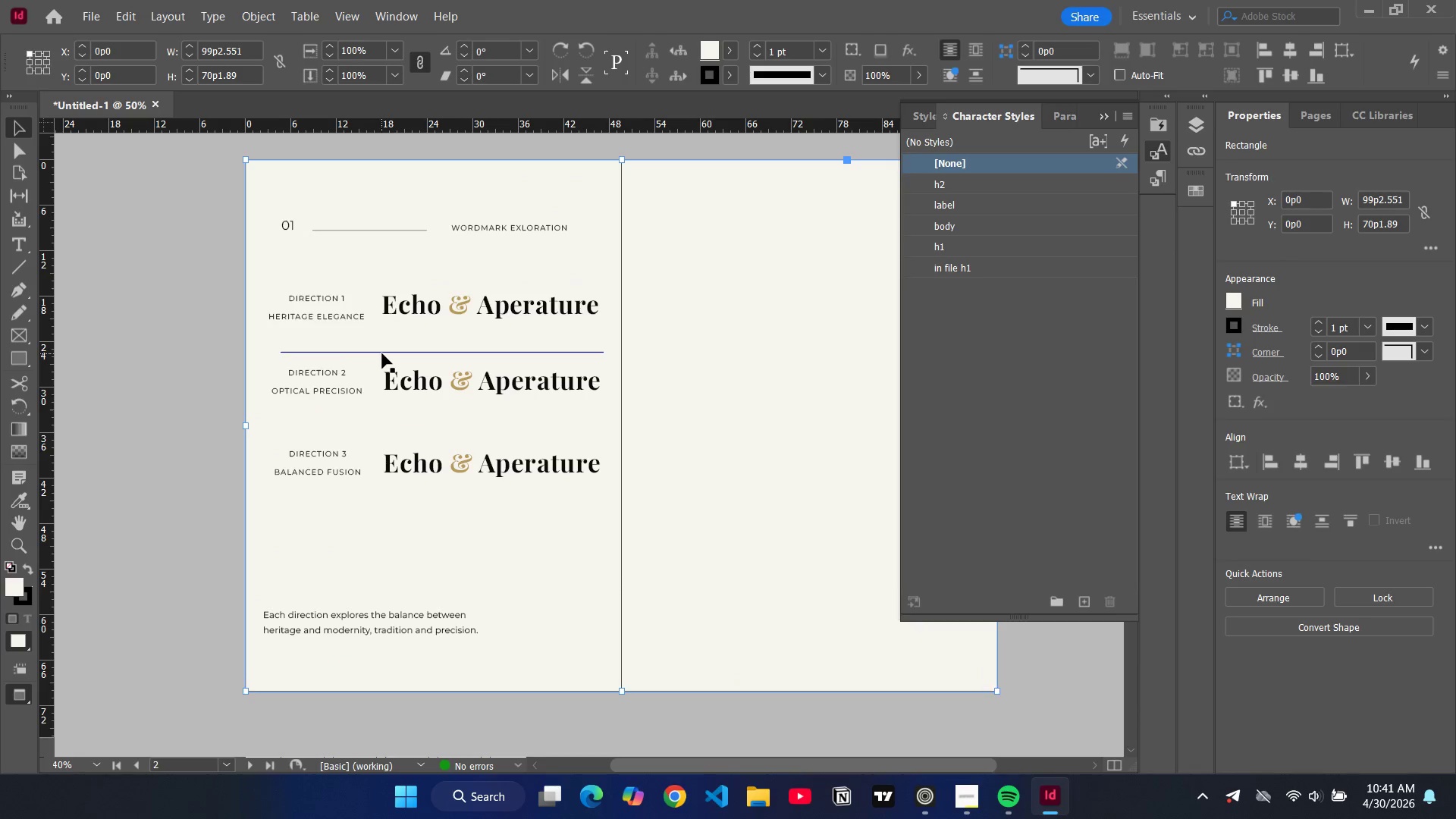 
triple_click([382, 353])
 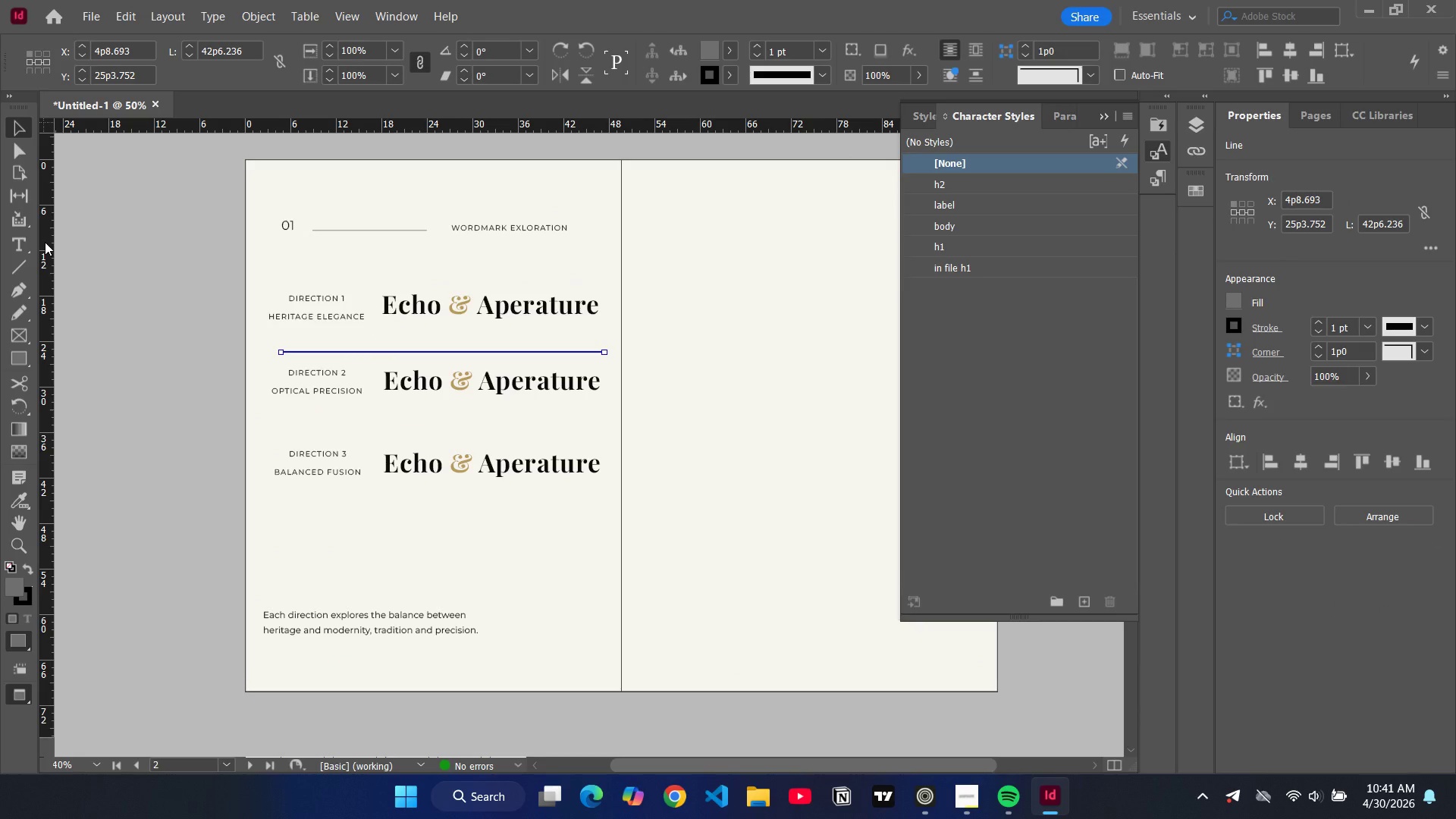 
key(W)
 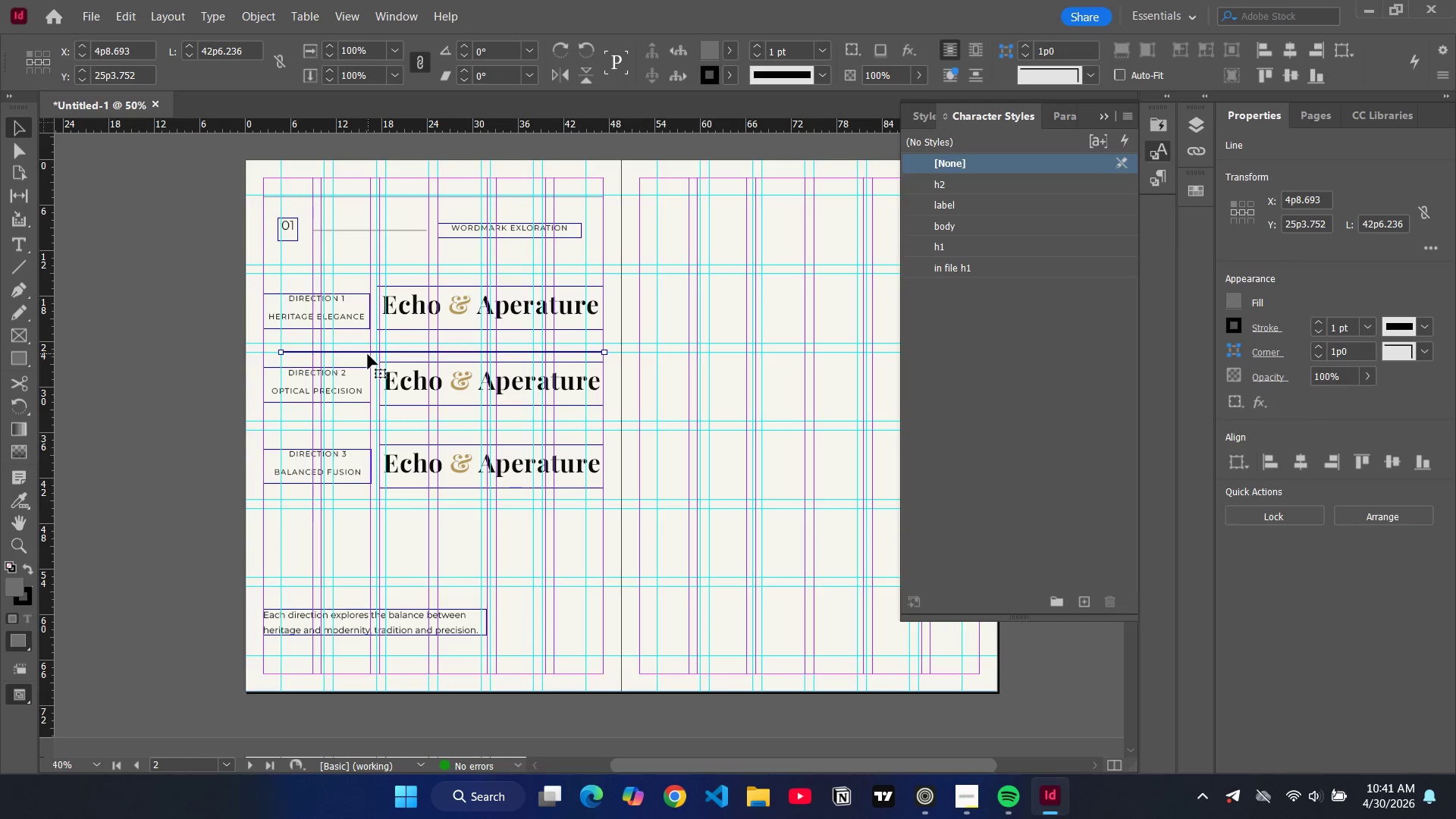 
left_click_drag(start_coordinate=[366, 351], to_coordinate=[347, 348])
 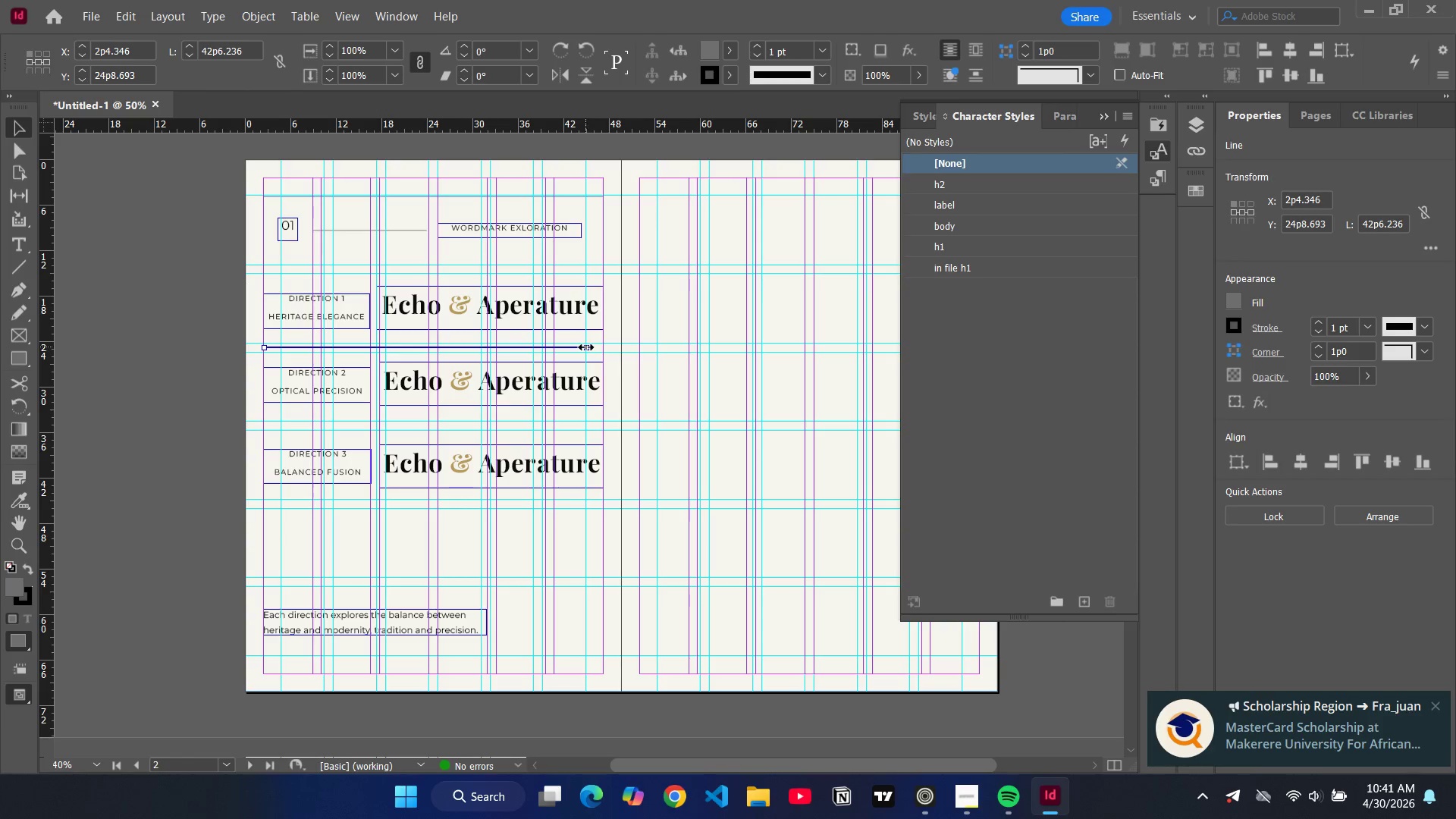 
left_click_drag(start_coordinate=[586, 347], to_coordinate=[603, 347])
 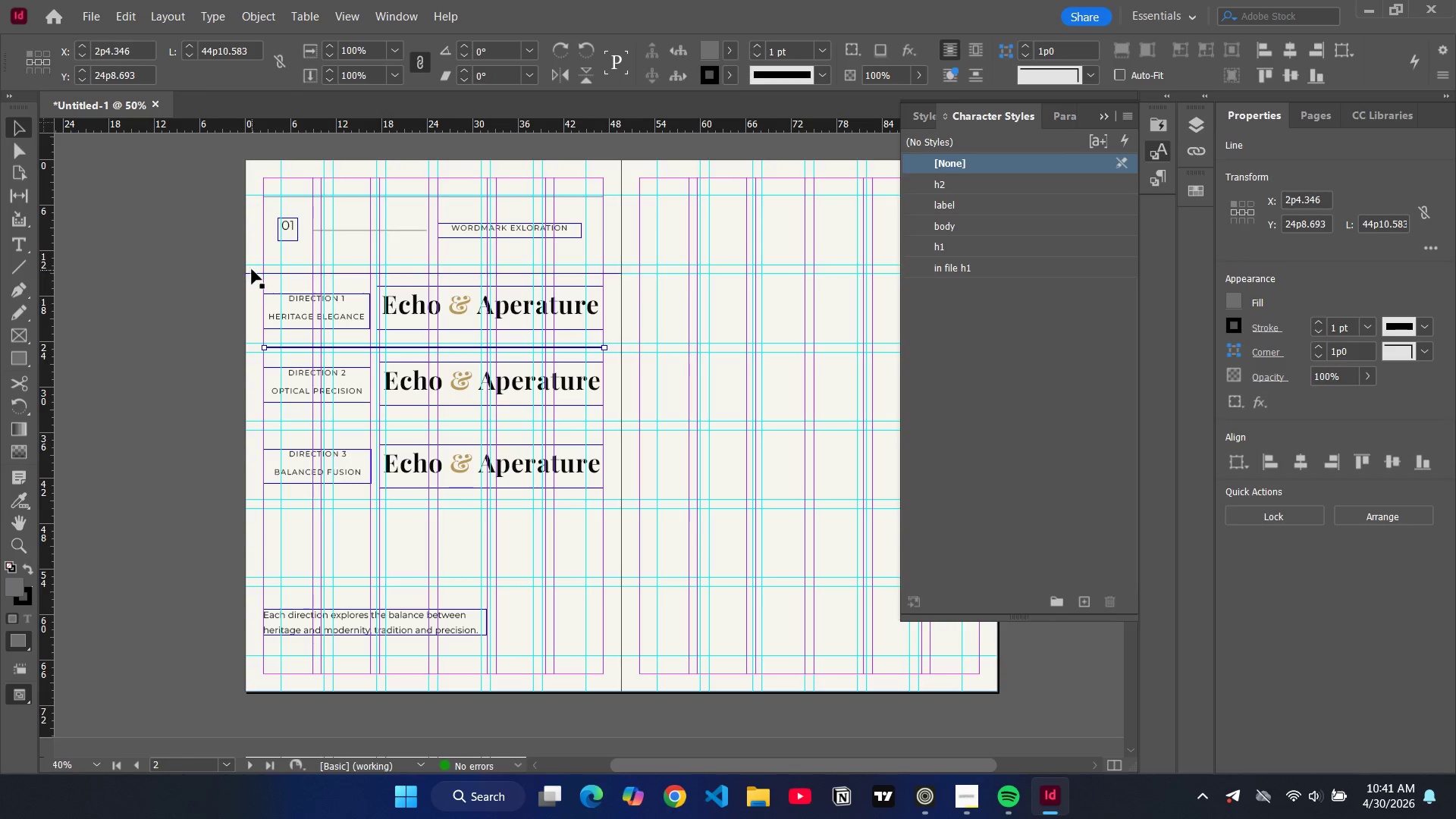 
key(Control+C)
 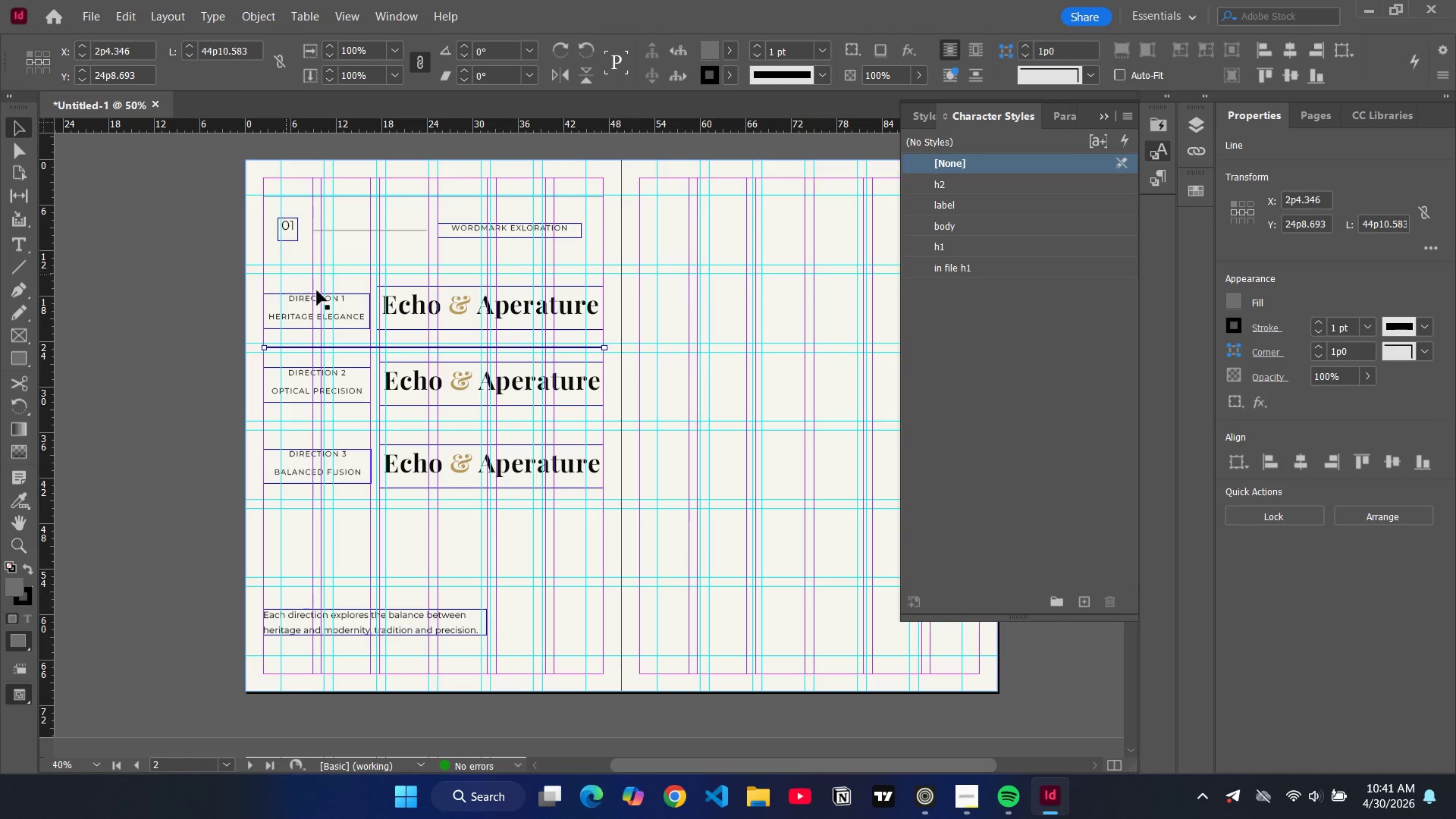 
key(Control+V)
 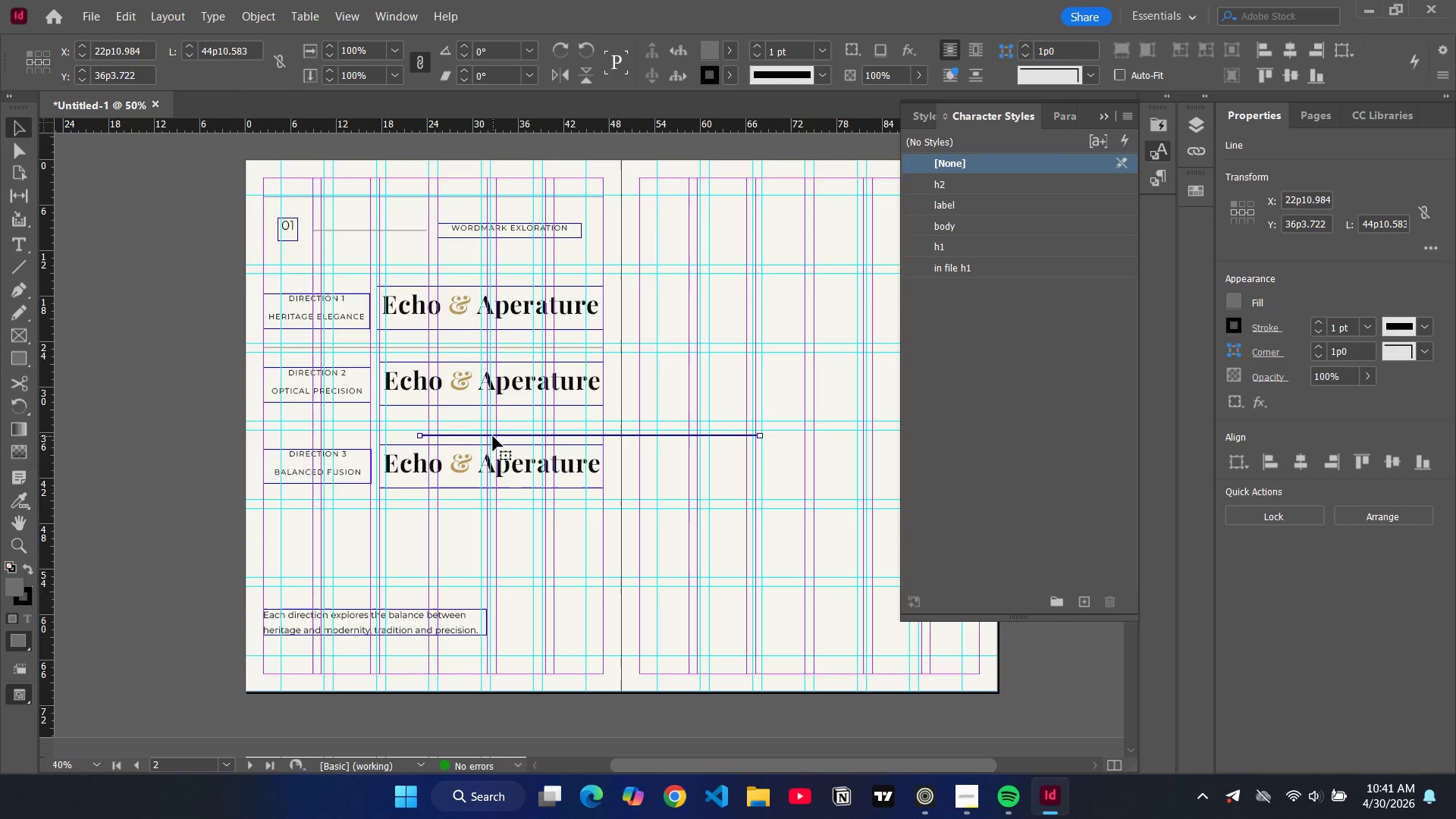 
left_click_drag(start_coordinate=[492, 436], to_coordinate=[335, 428])
 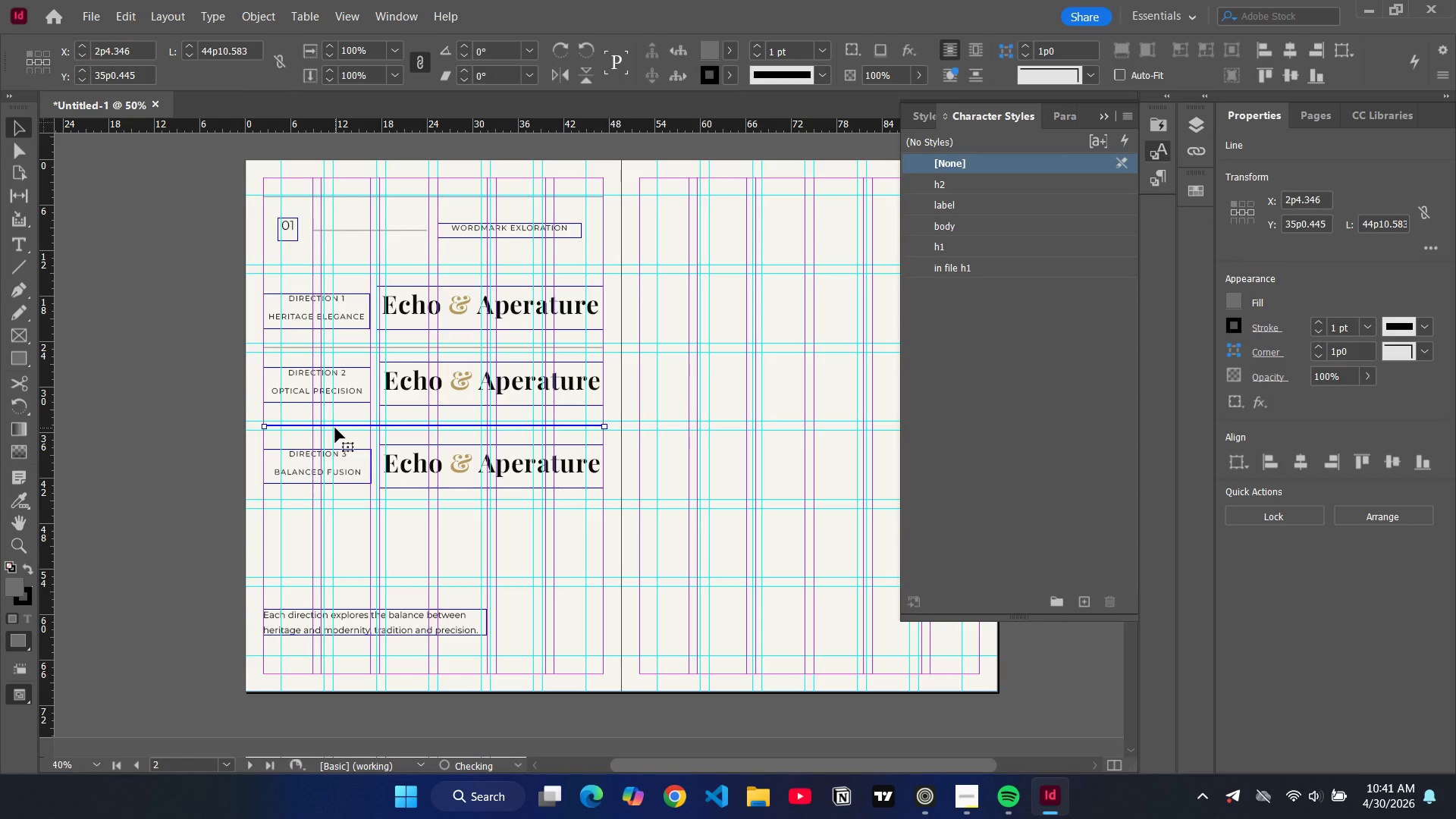 
key(Control+V)
 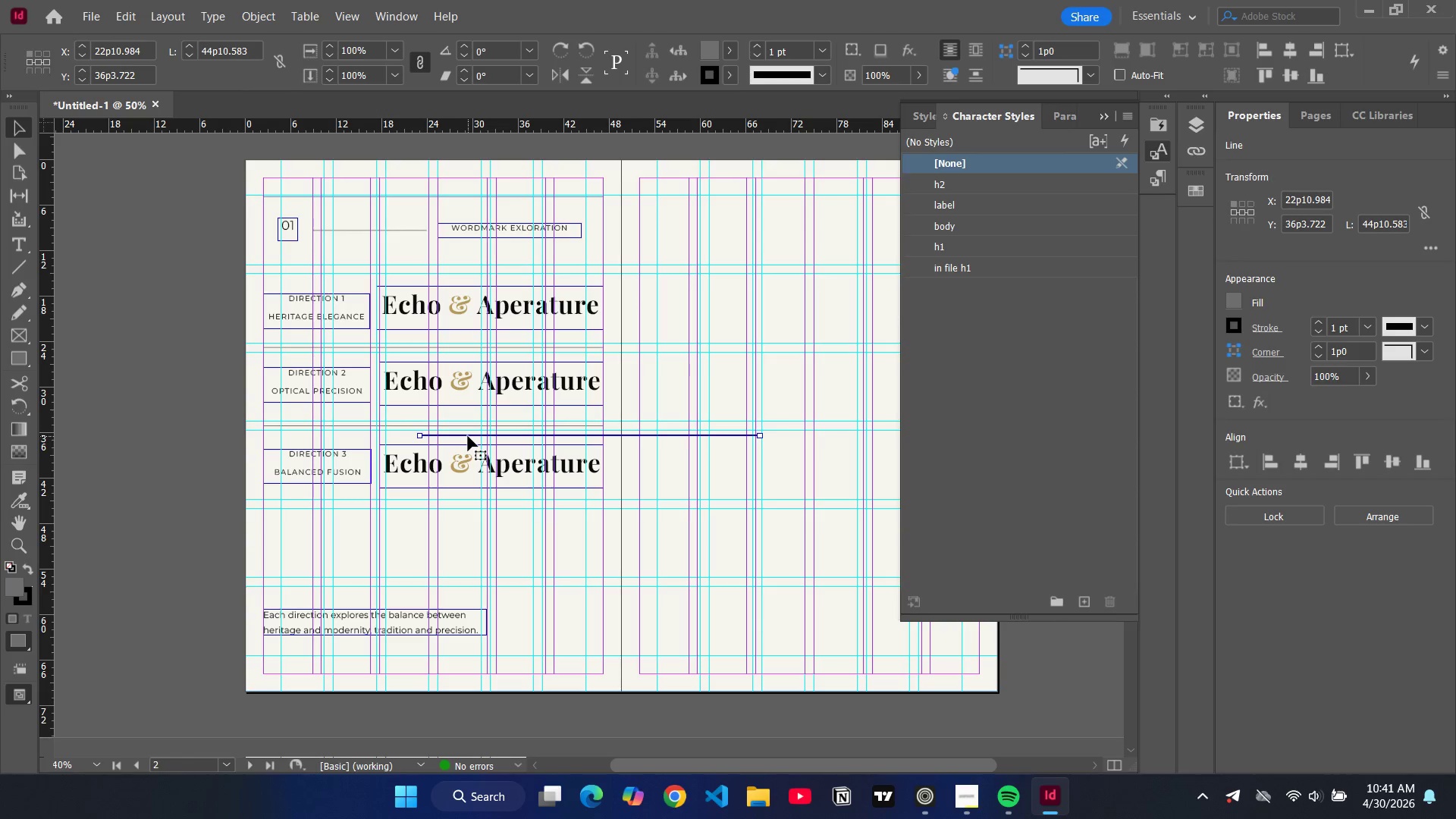 
left_click_drag(start_coordinate=[468, 435], to_coordinate=[354, 491])
 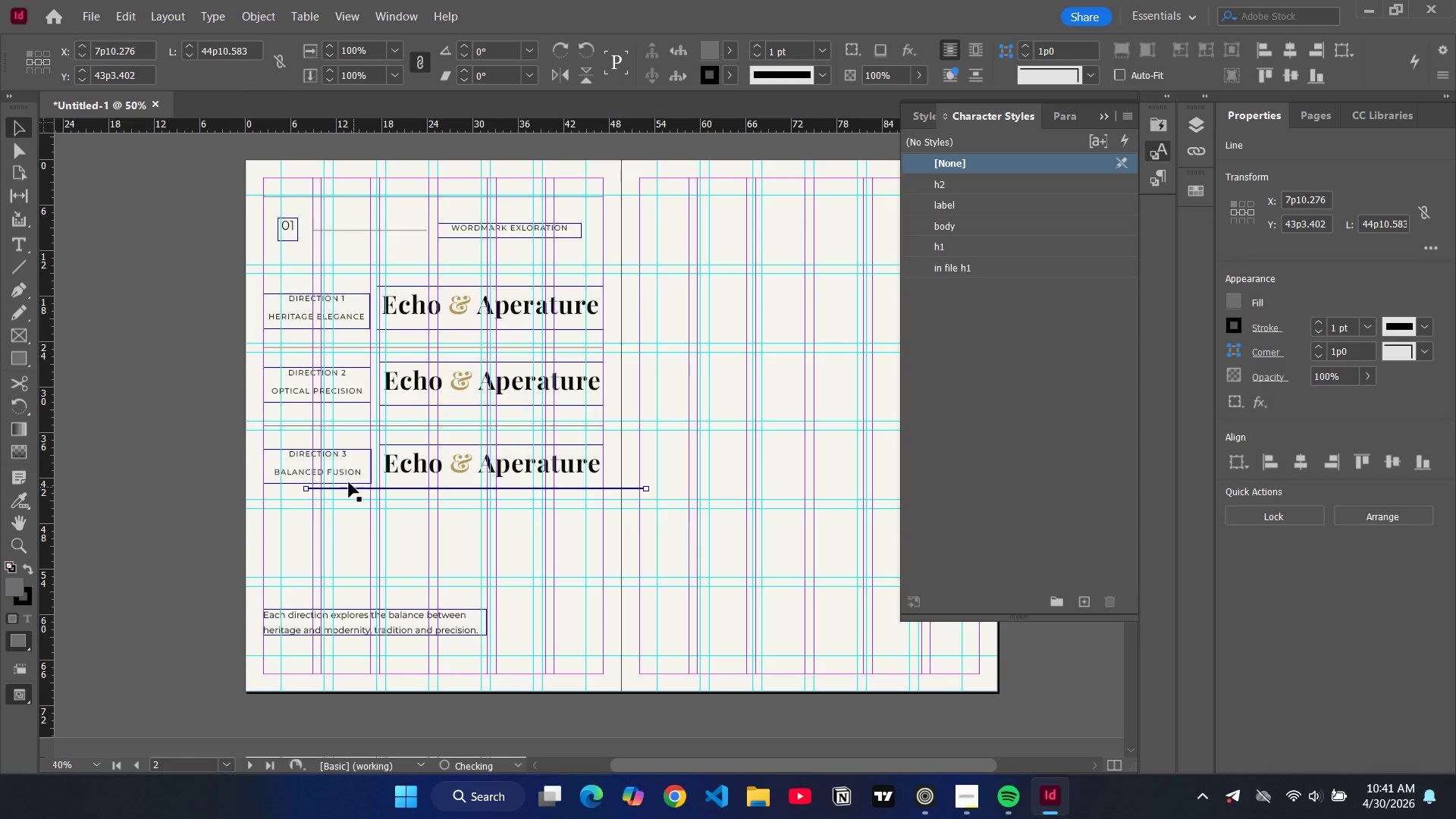 
key(Backspace)
 